 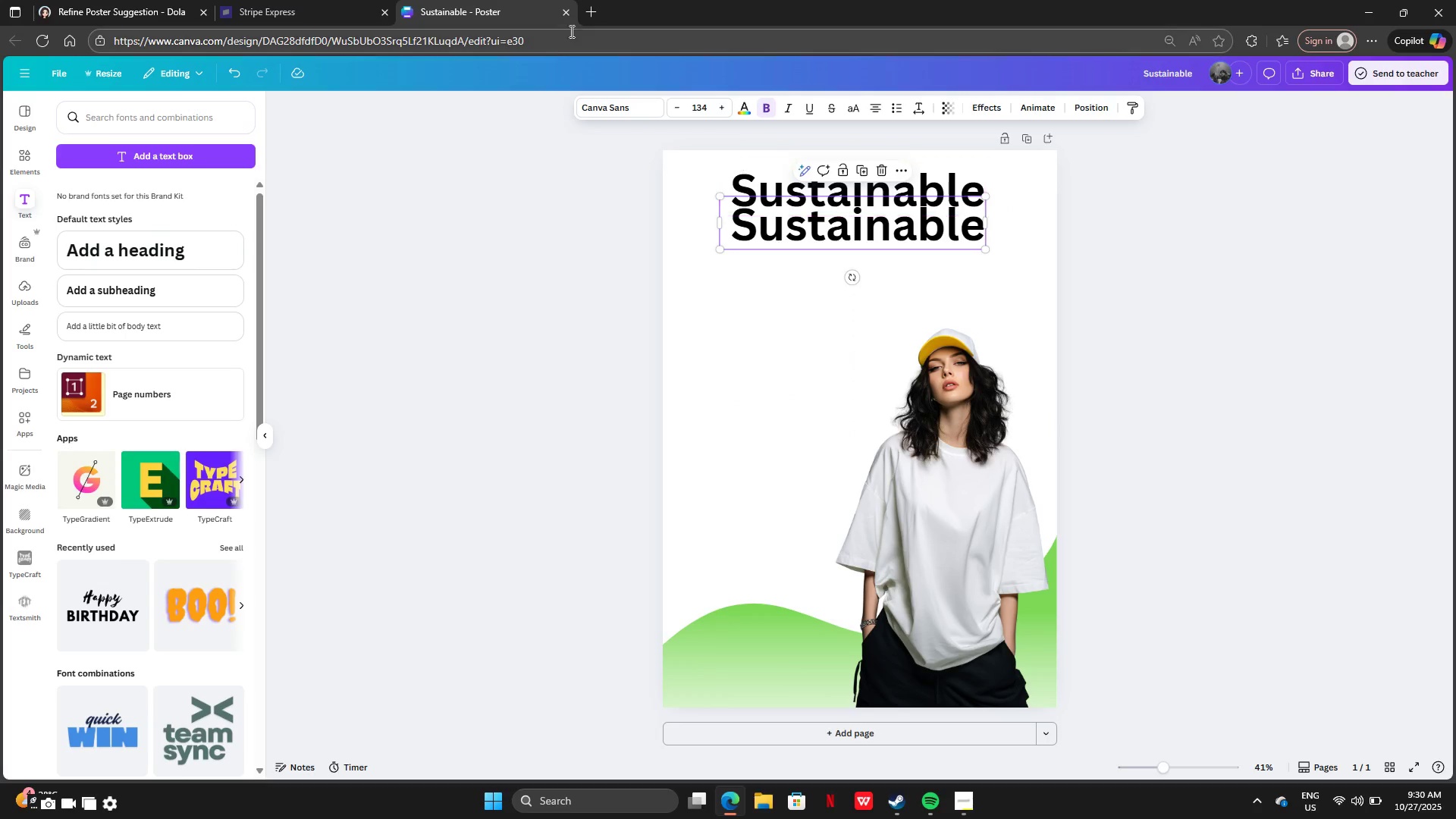 
left_click([83, 0])
 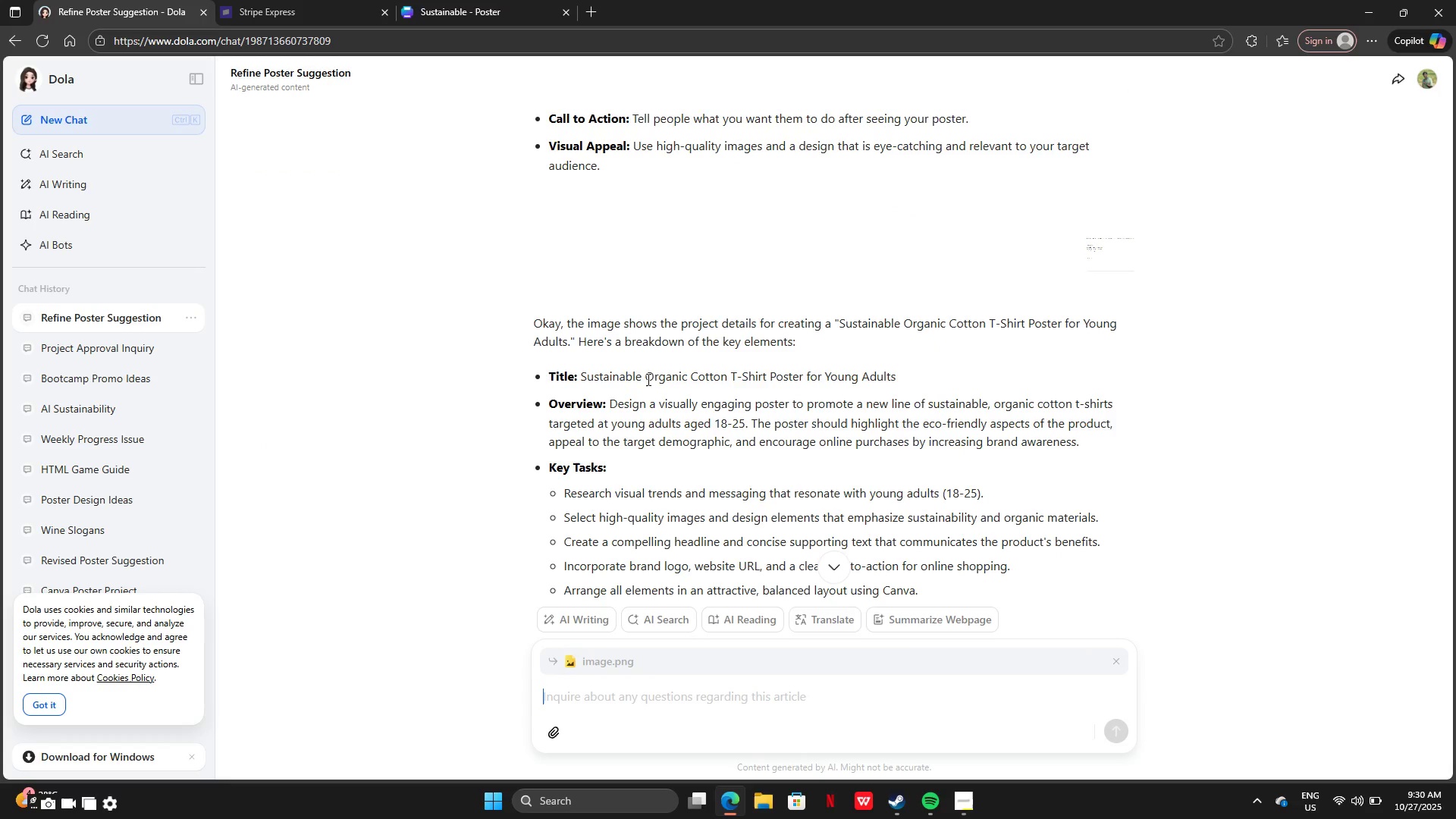 
left_click_drag(start_coordinate=[646, 375], to_coordinate=[732, 385])
 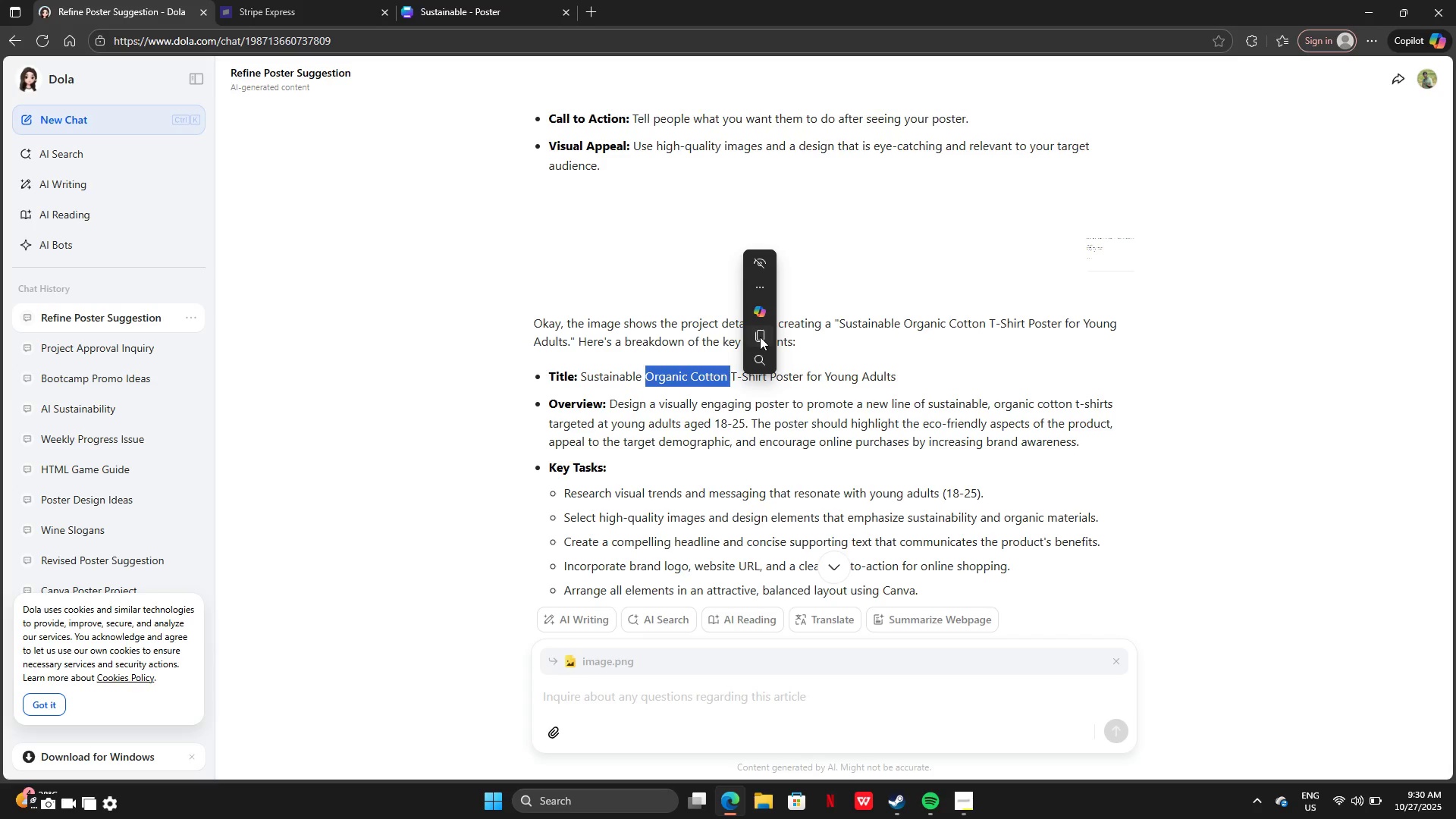 
left_click([760, 337])
 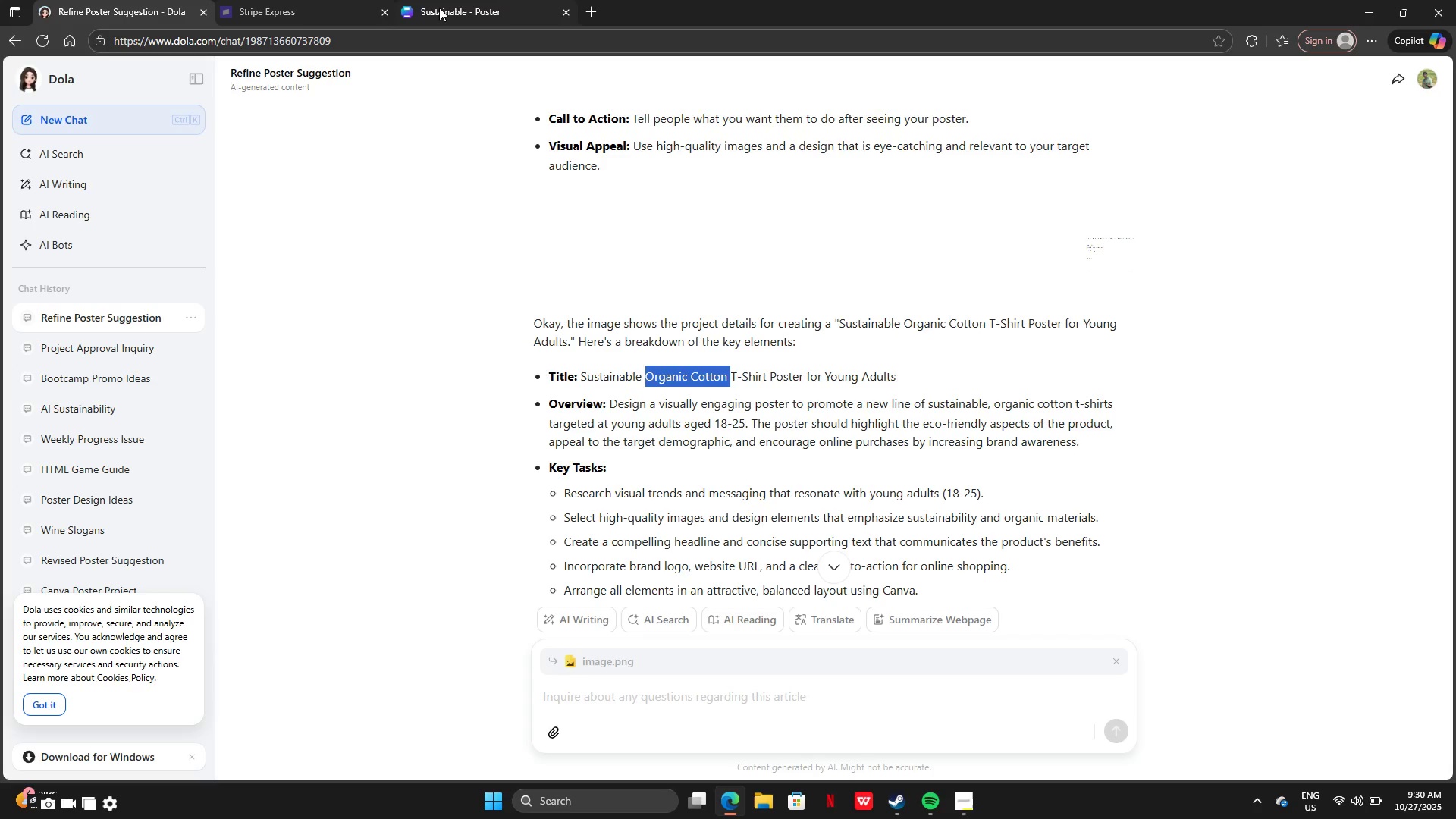 
left_click([440, 8])
 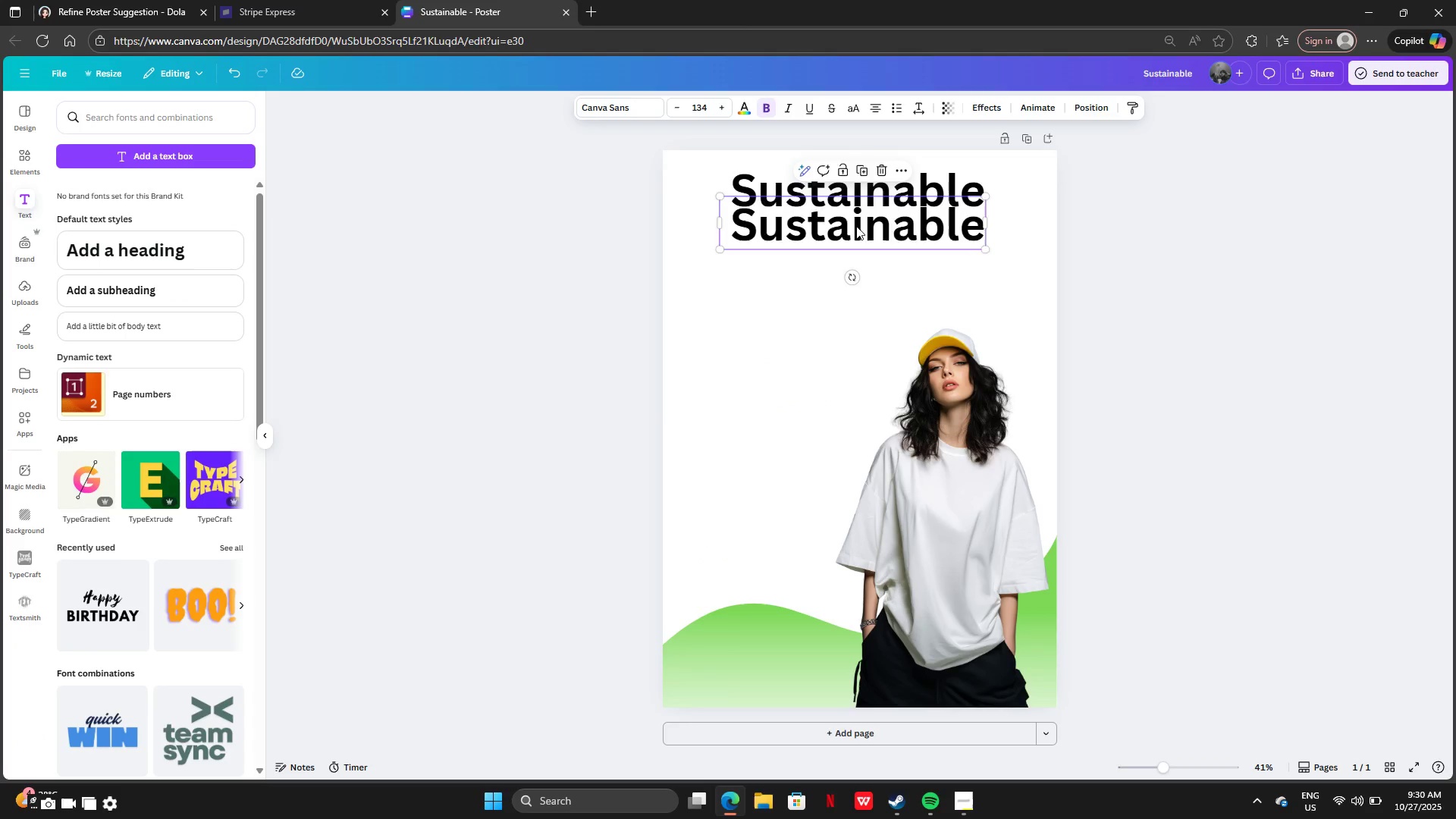 
double_click([856, 226])
 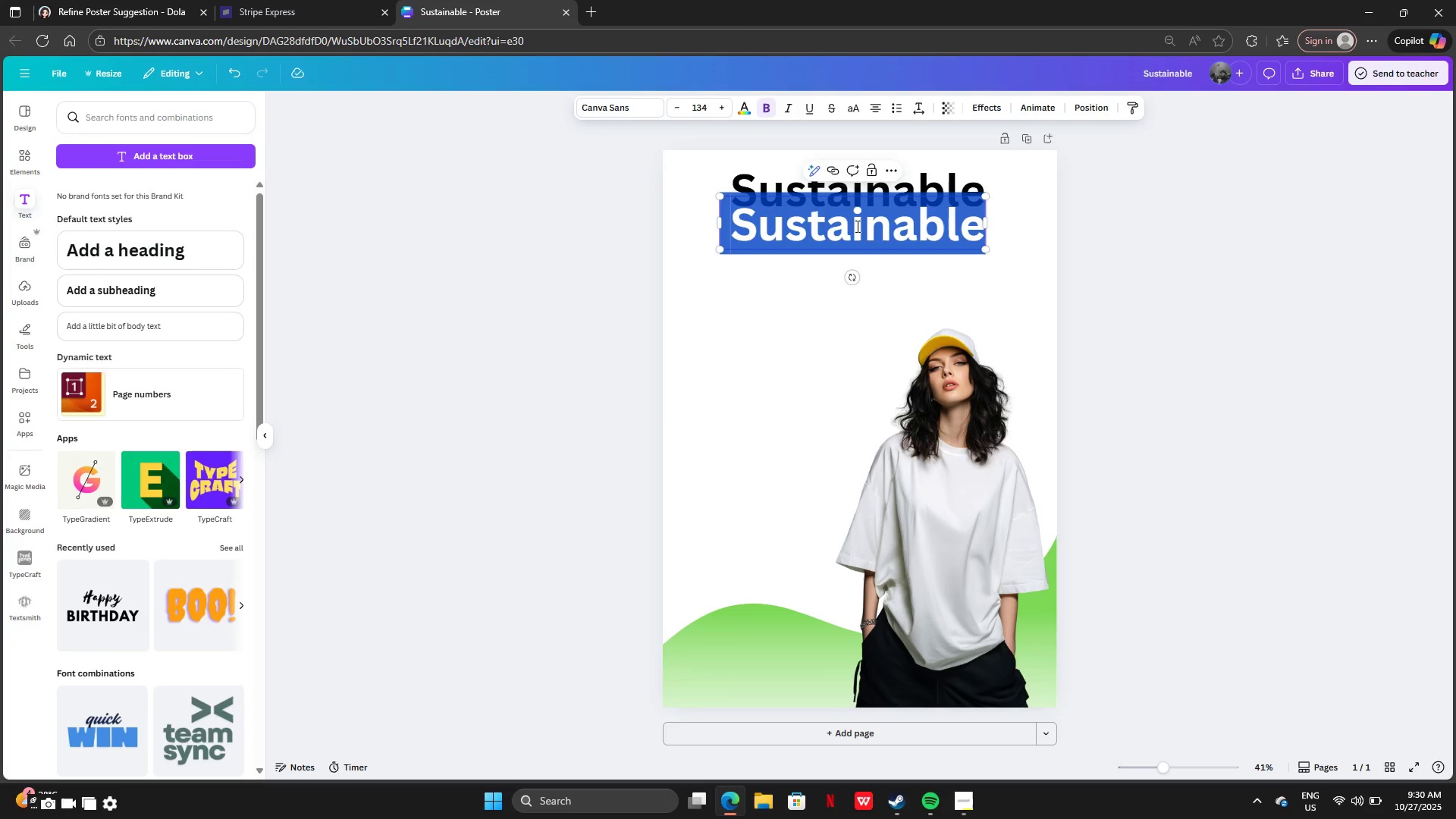 
key(Control+V)
 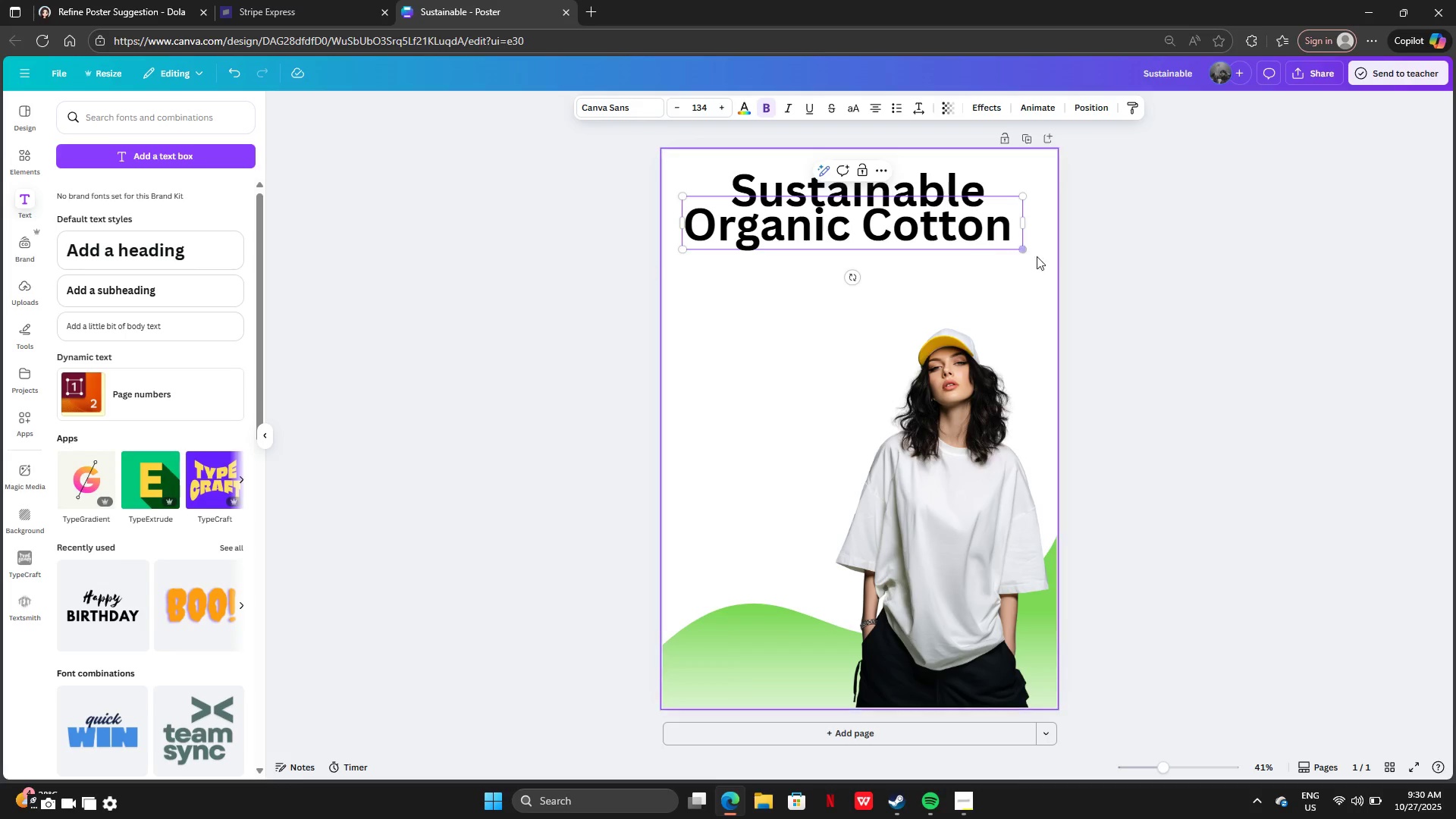 
key(Control+ControlLeft)
 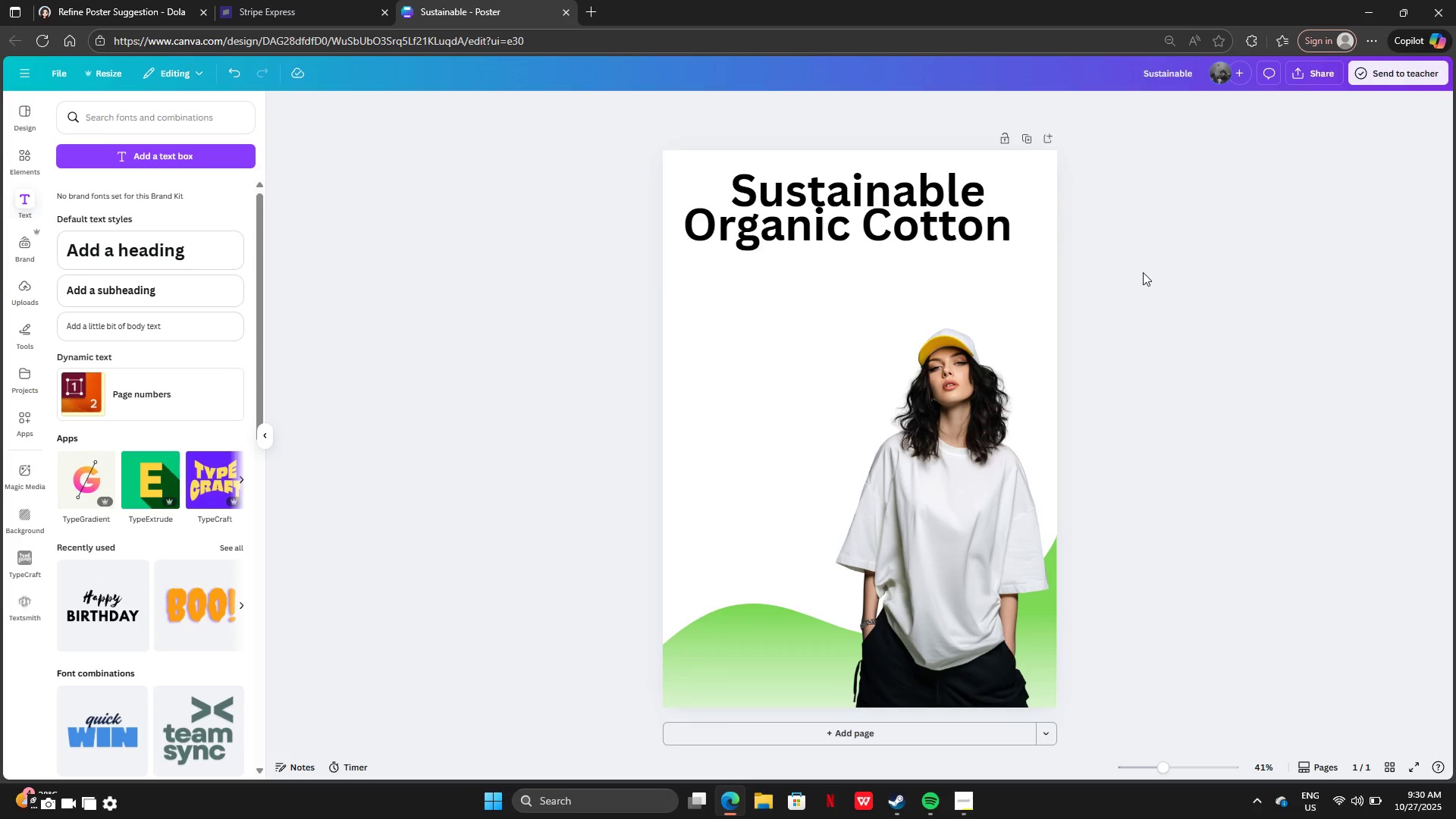 
double_click([1143, 272])
 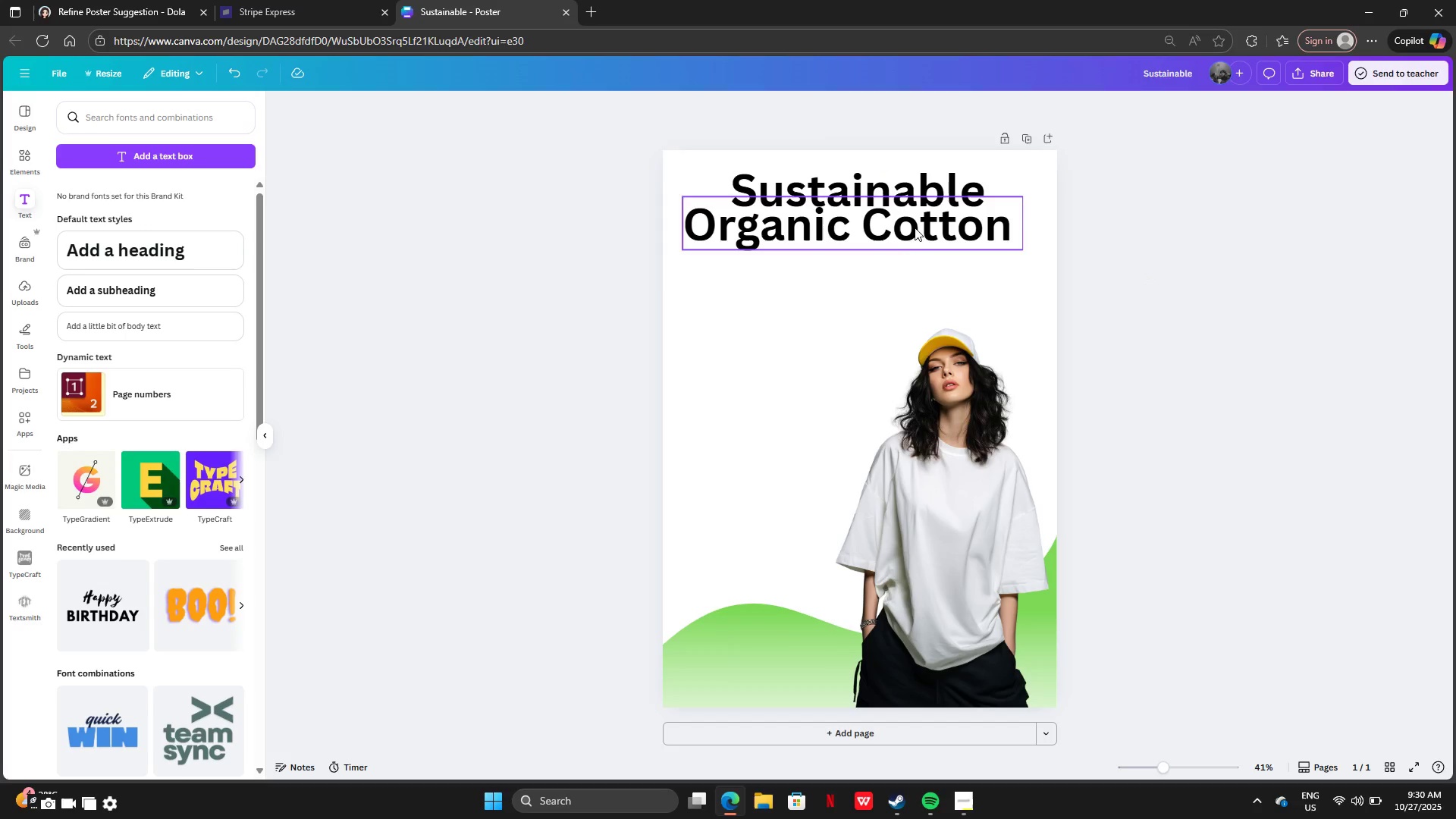 
left_click_drag(start_coordinate=[915, 228], to_coordinate=[928, 234])
 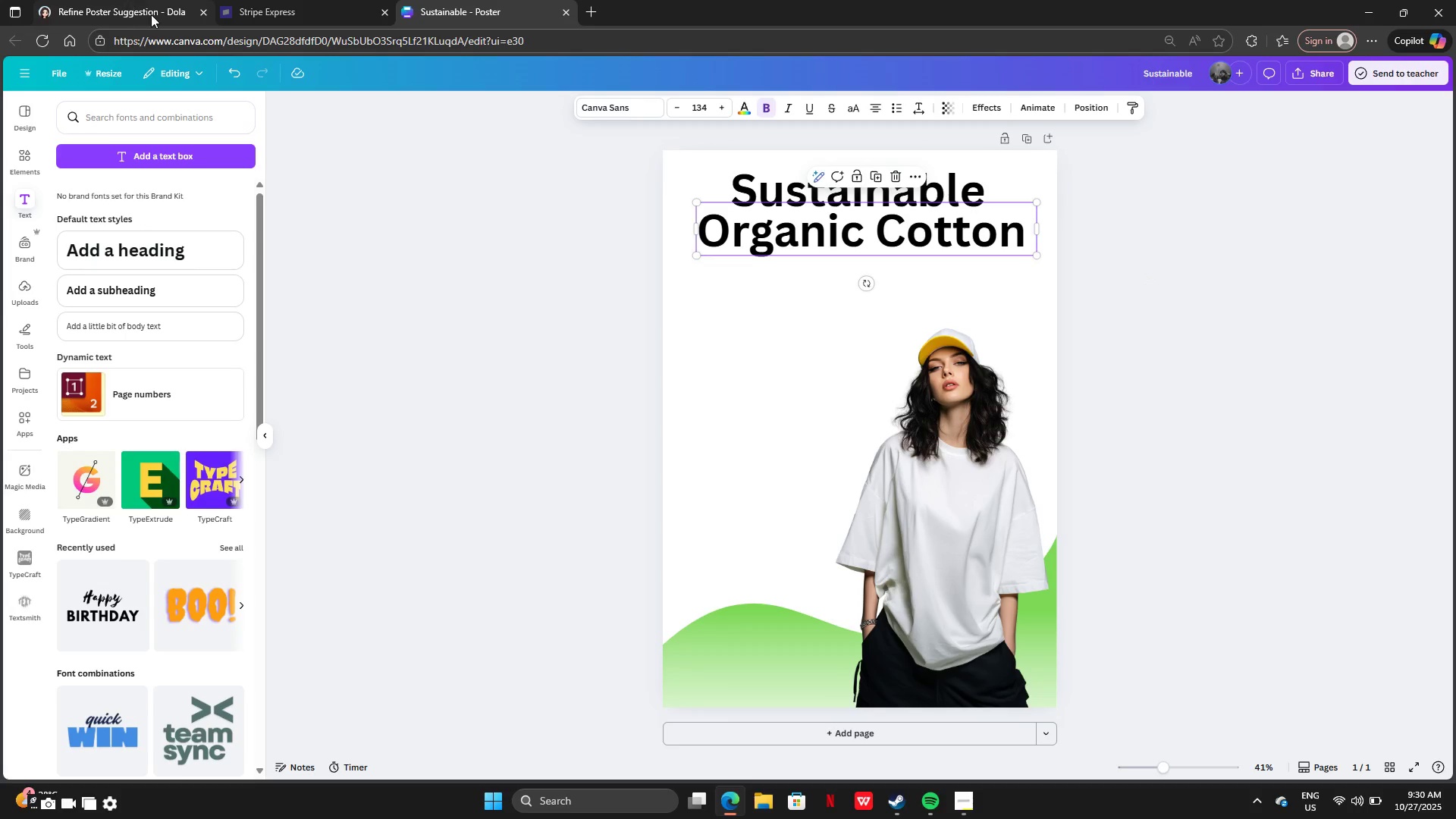 
left_click([151, 14])
 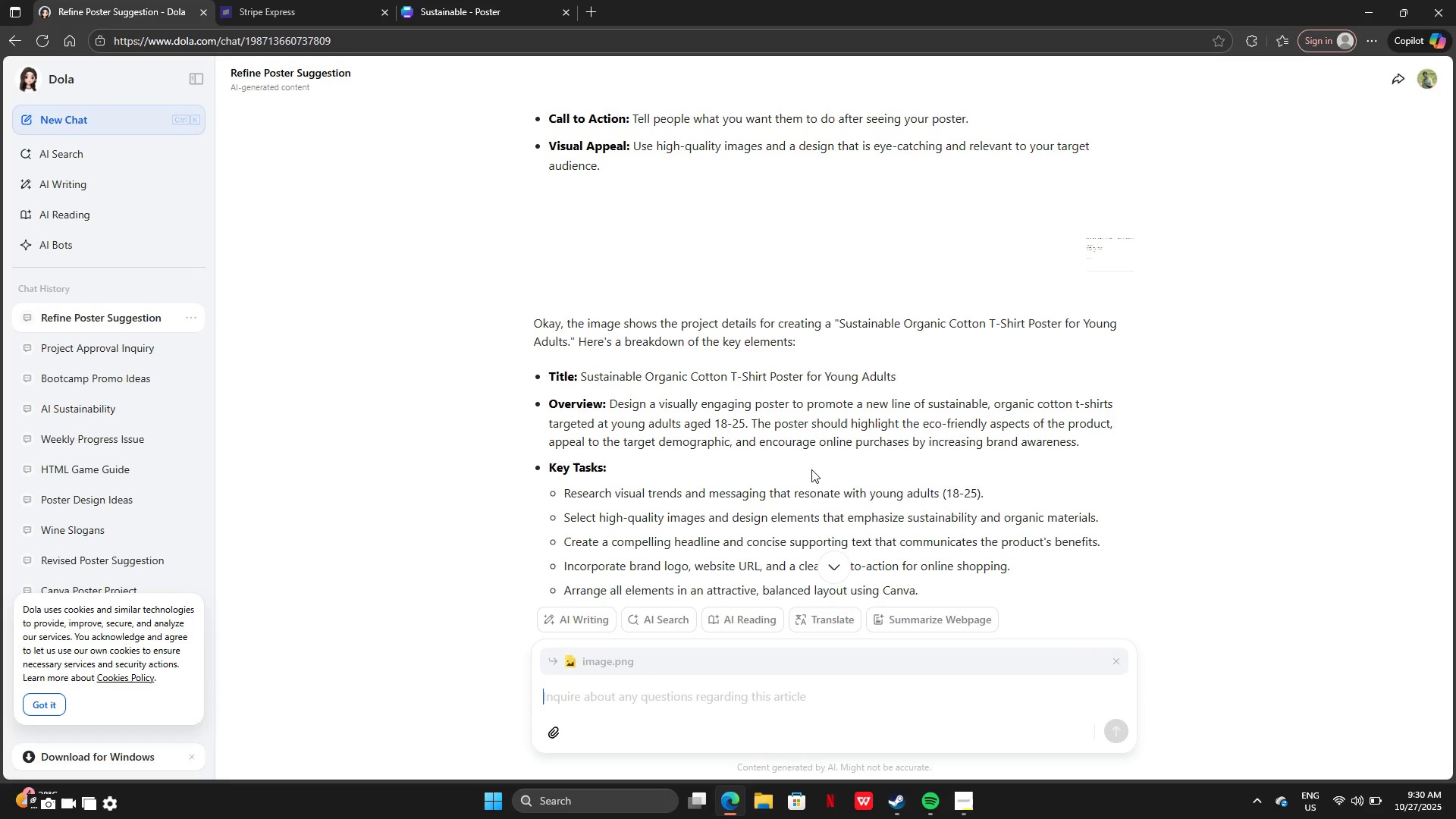 
scroll: coordinate [811, 469], scroll_direction: down, amount: 4.0
 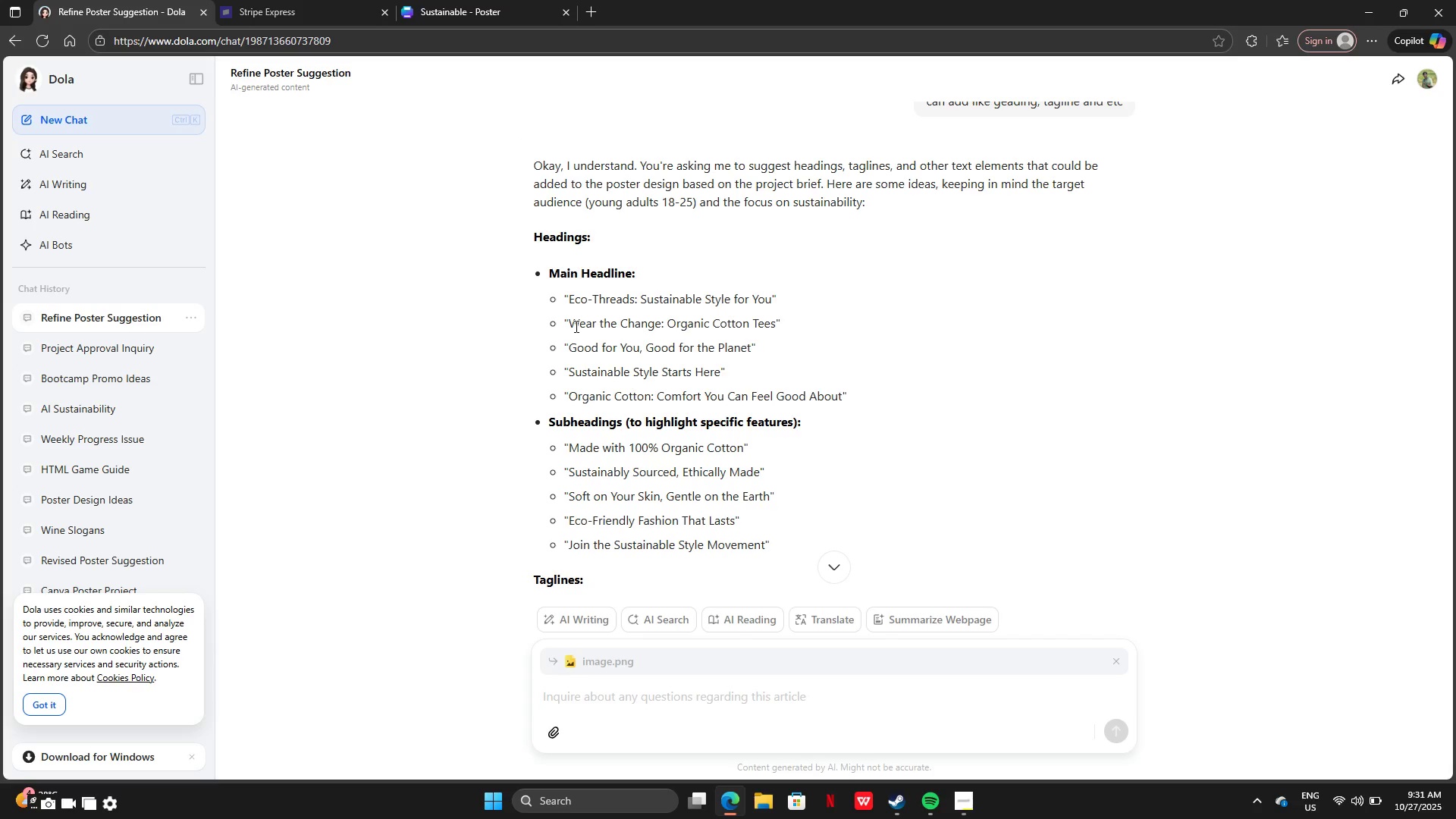 
wait(35.04)
 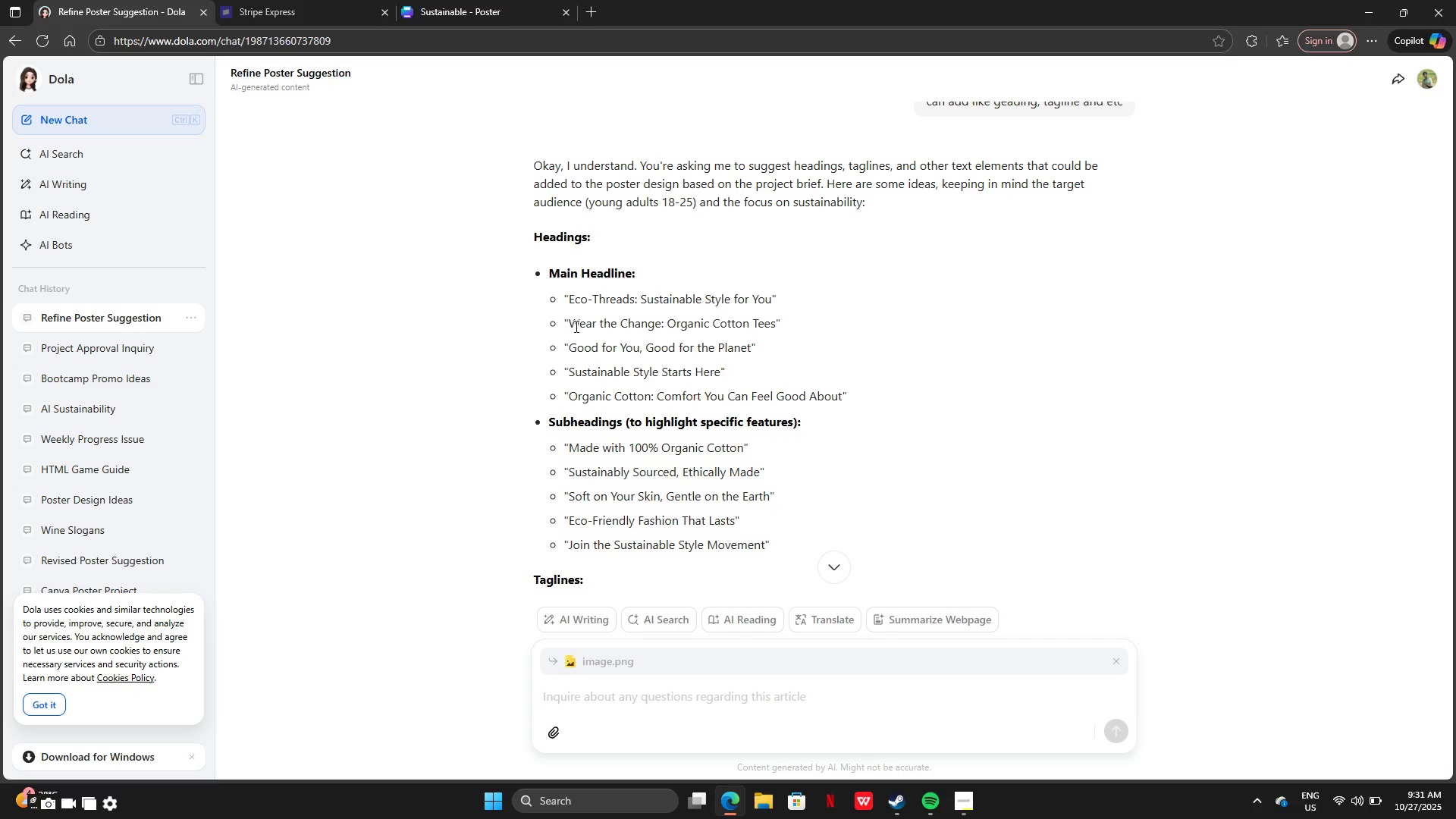 
left_click_drag(start_coordinate=[570, 375], to_coordinate=[667, 374])
 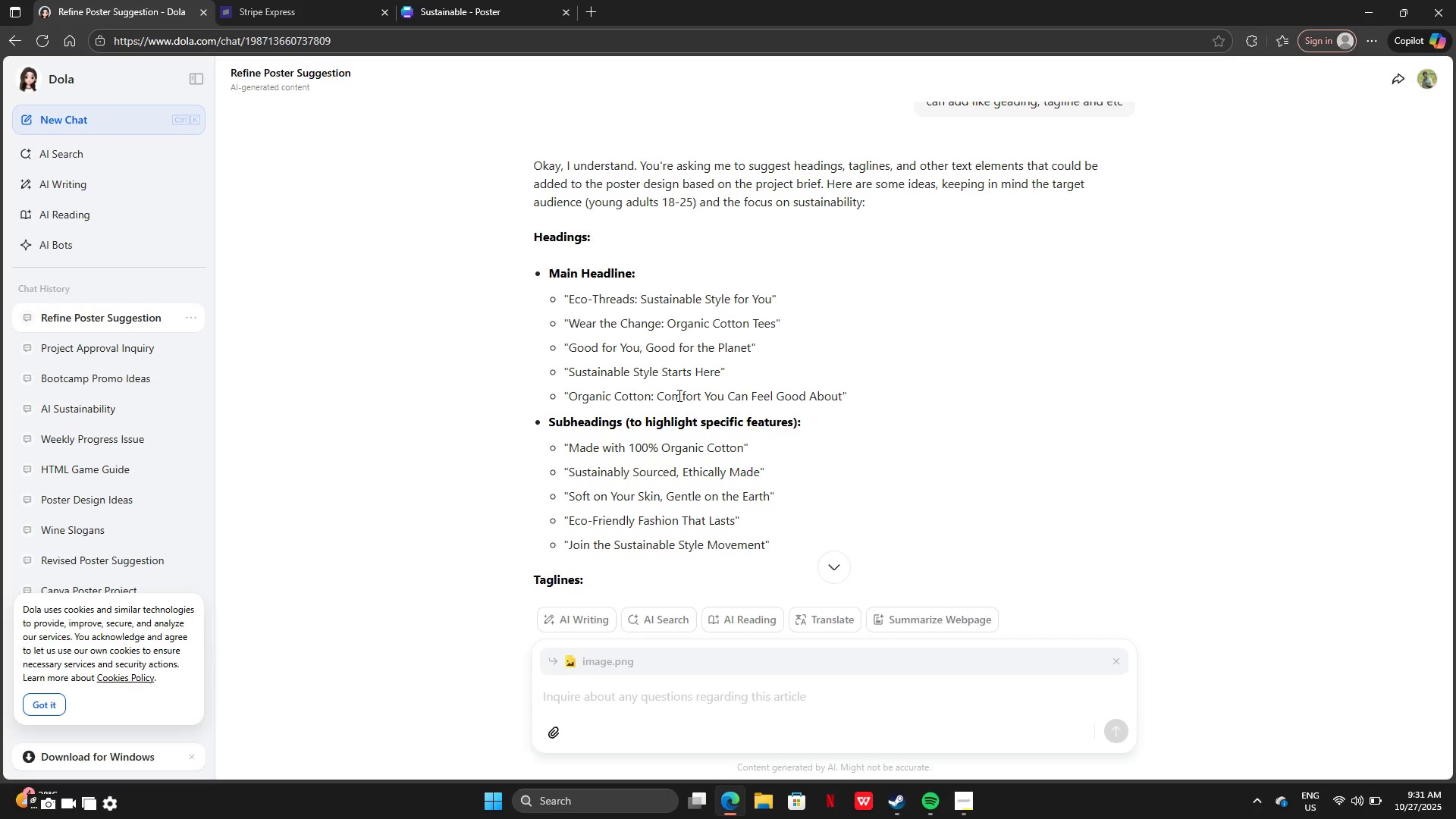 
left_click([678, 395])
 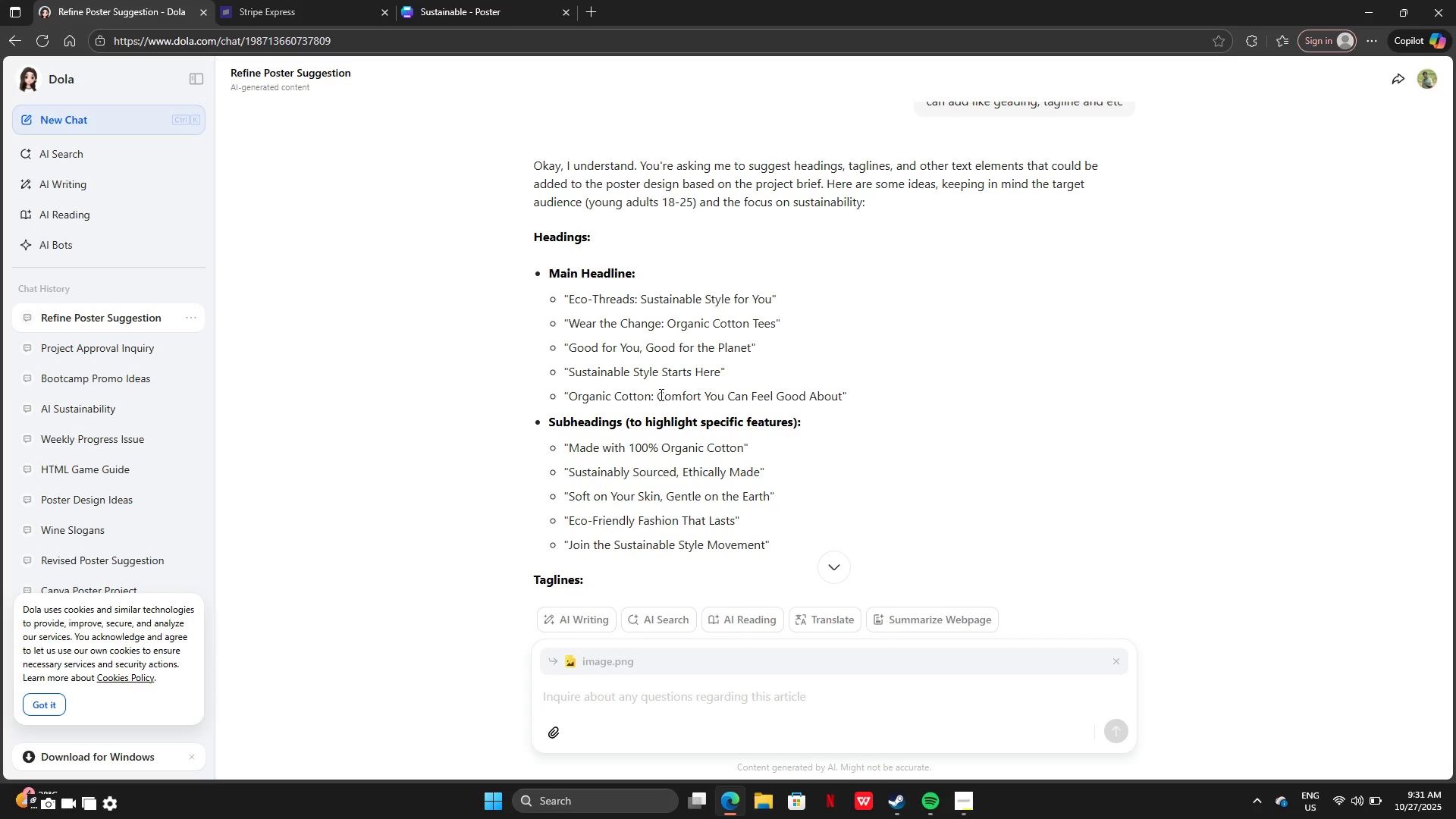 
left_click_drag(start_coordinate=[660, 394], to_coordinate=[844, 398])
 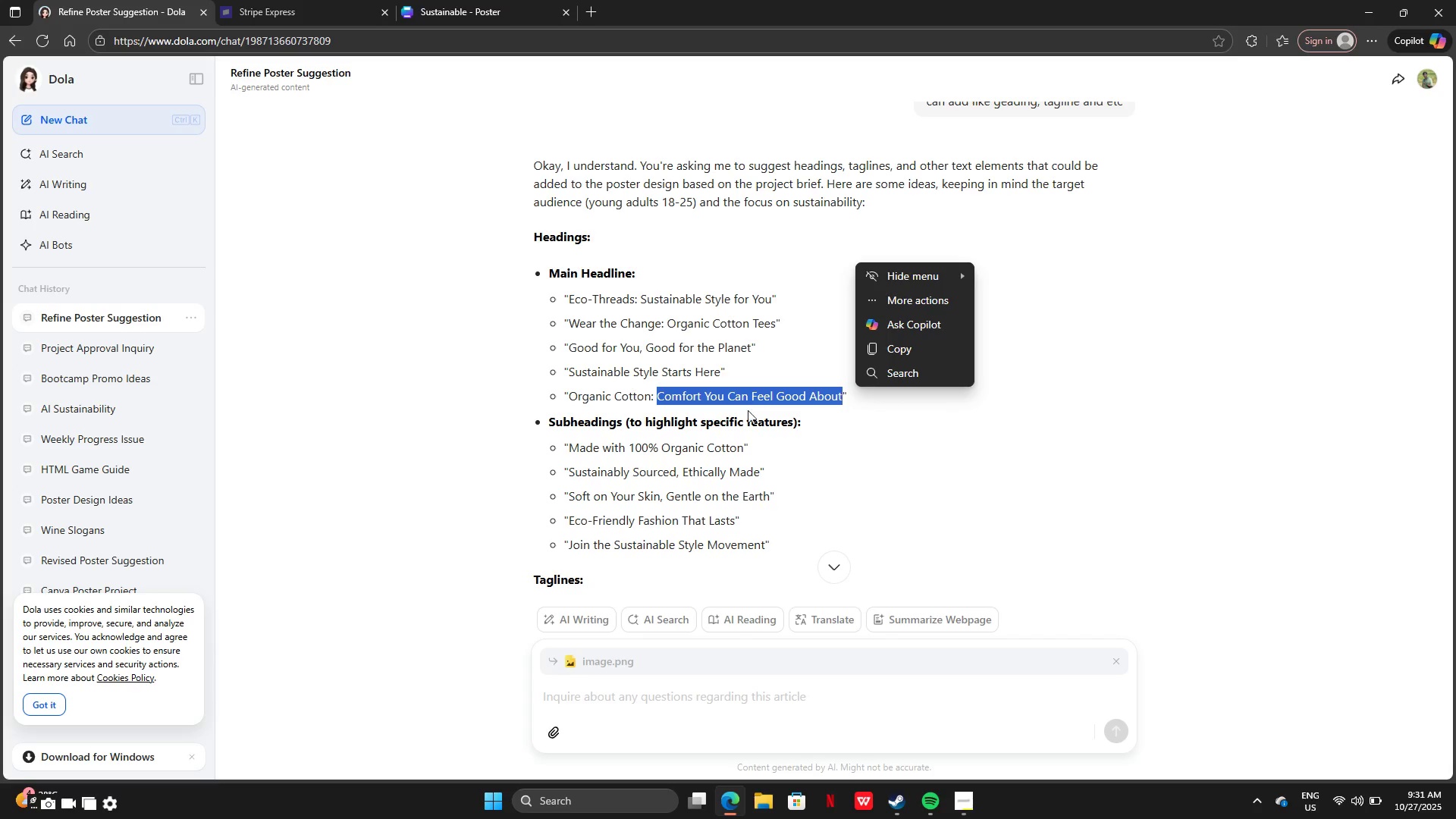 
left_click([715, 413])
 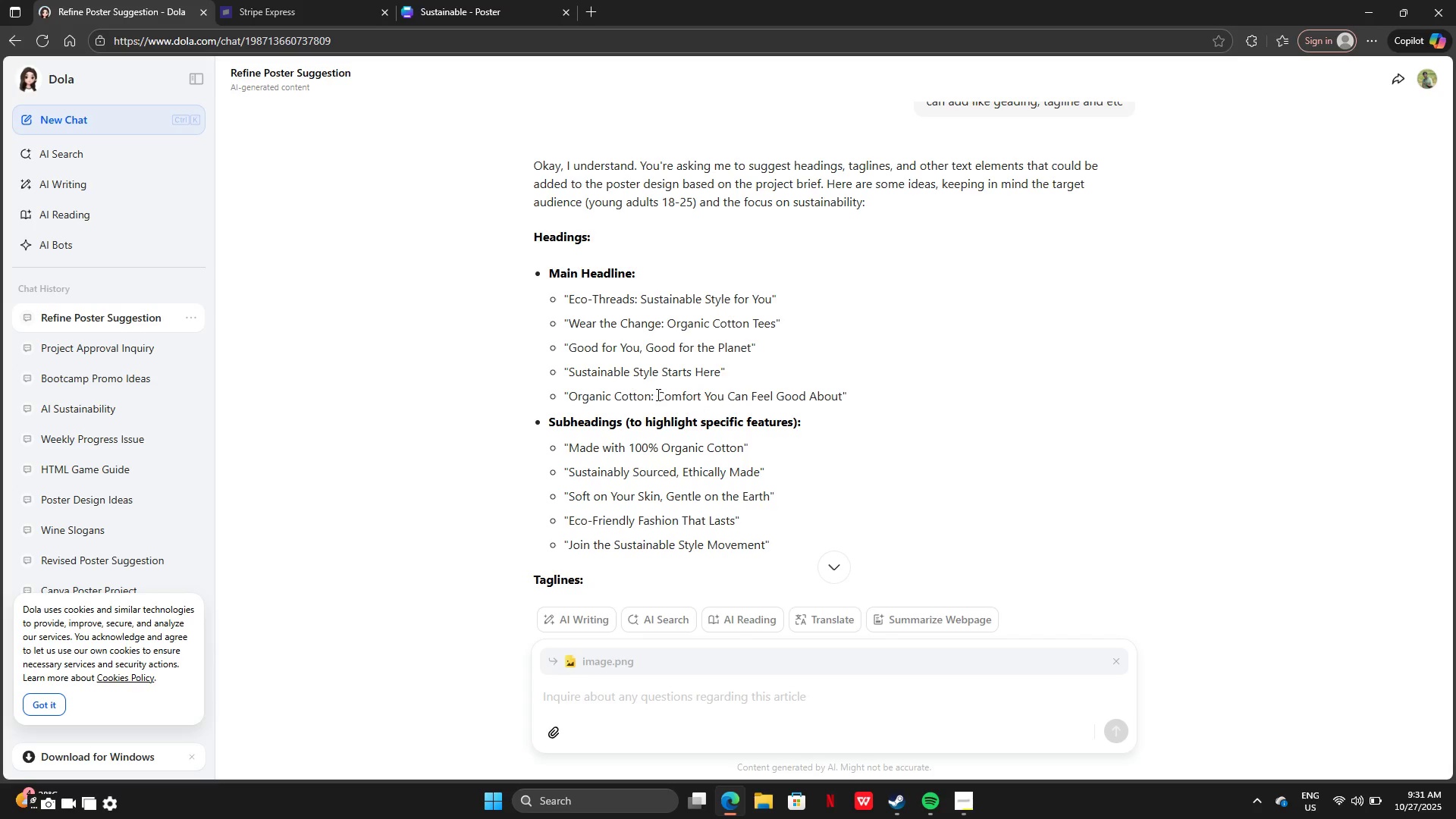 
left_click_drag(start_coordinate=[657, 394], to_coordinate=[748, 399])
 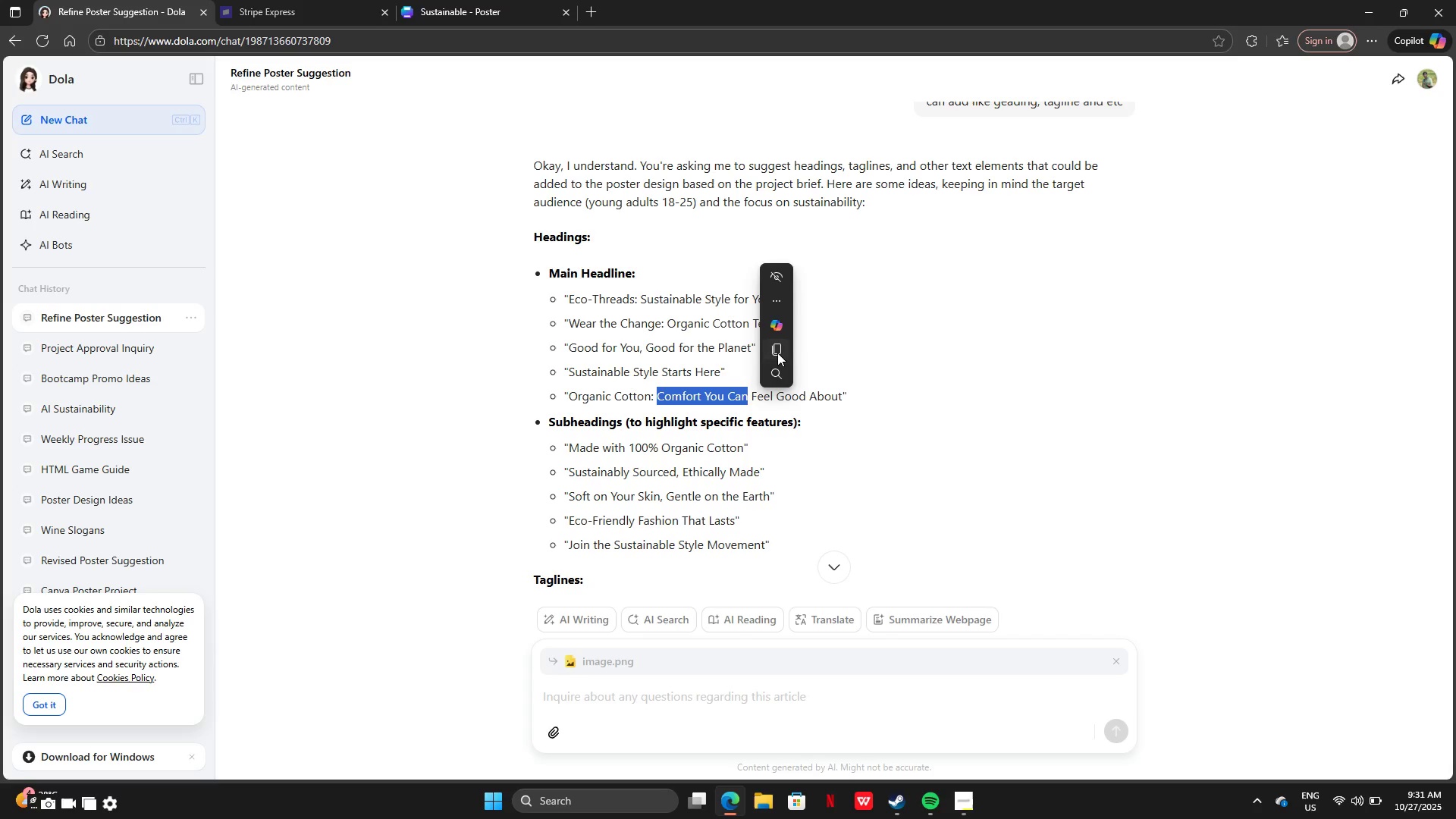 
left_click([777, 353])
 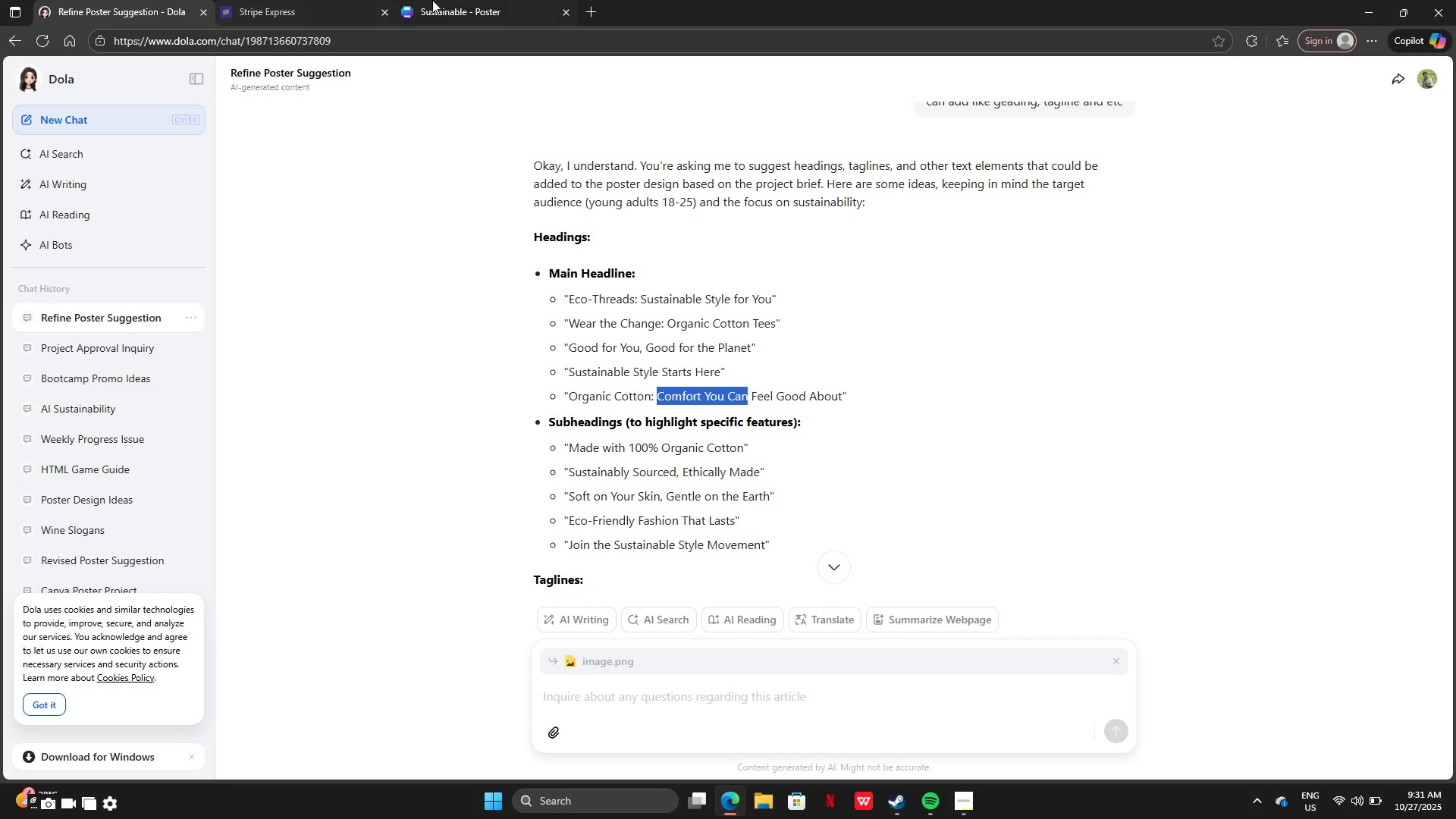 
left_click([444, 0])
 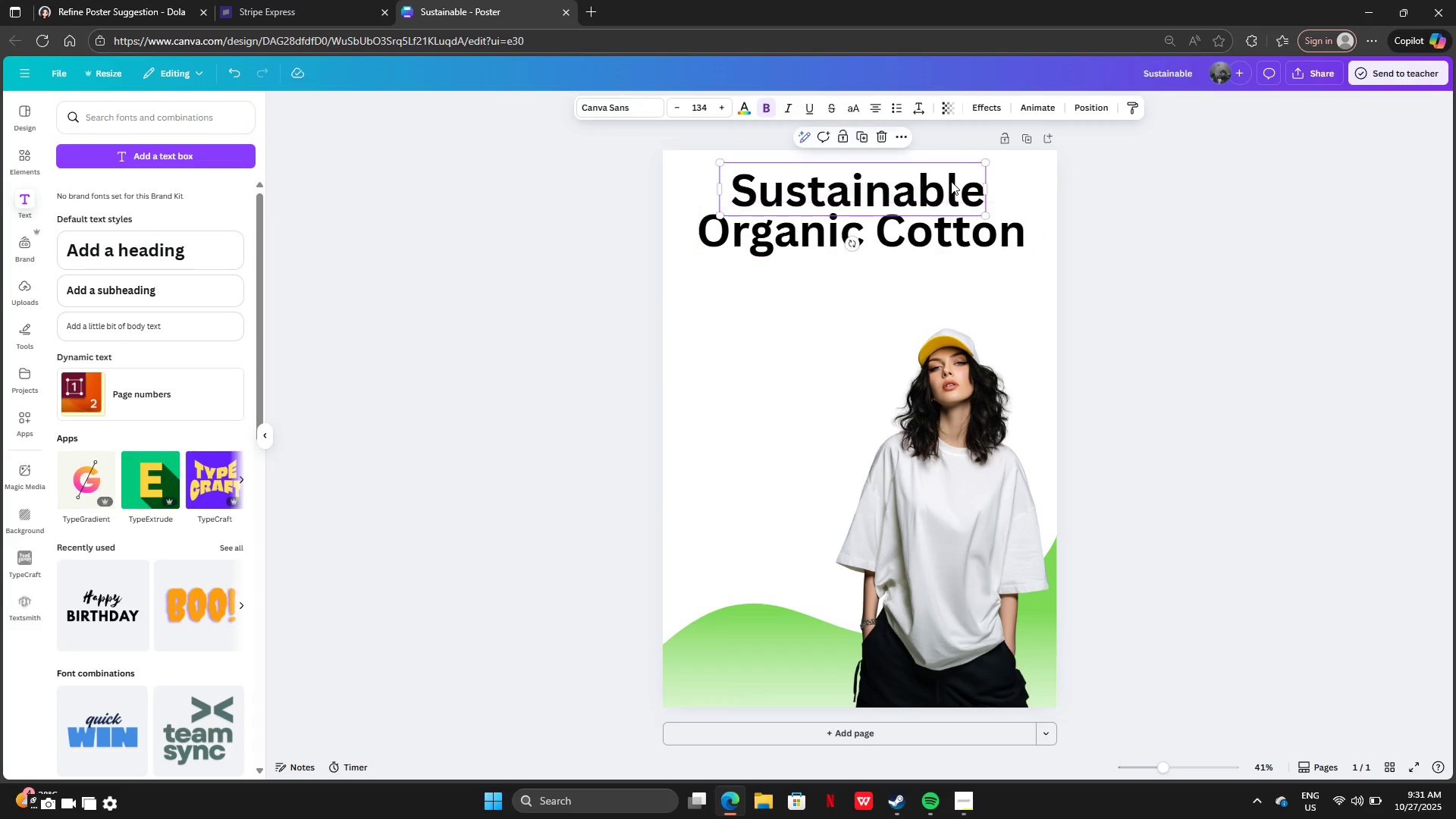 
double_click([951, 181])
 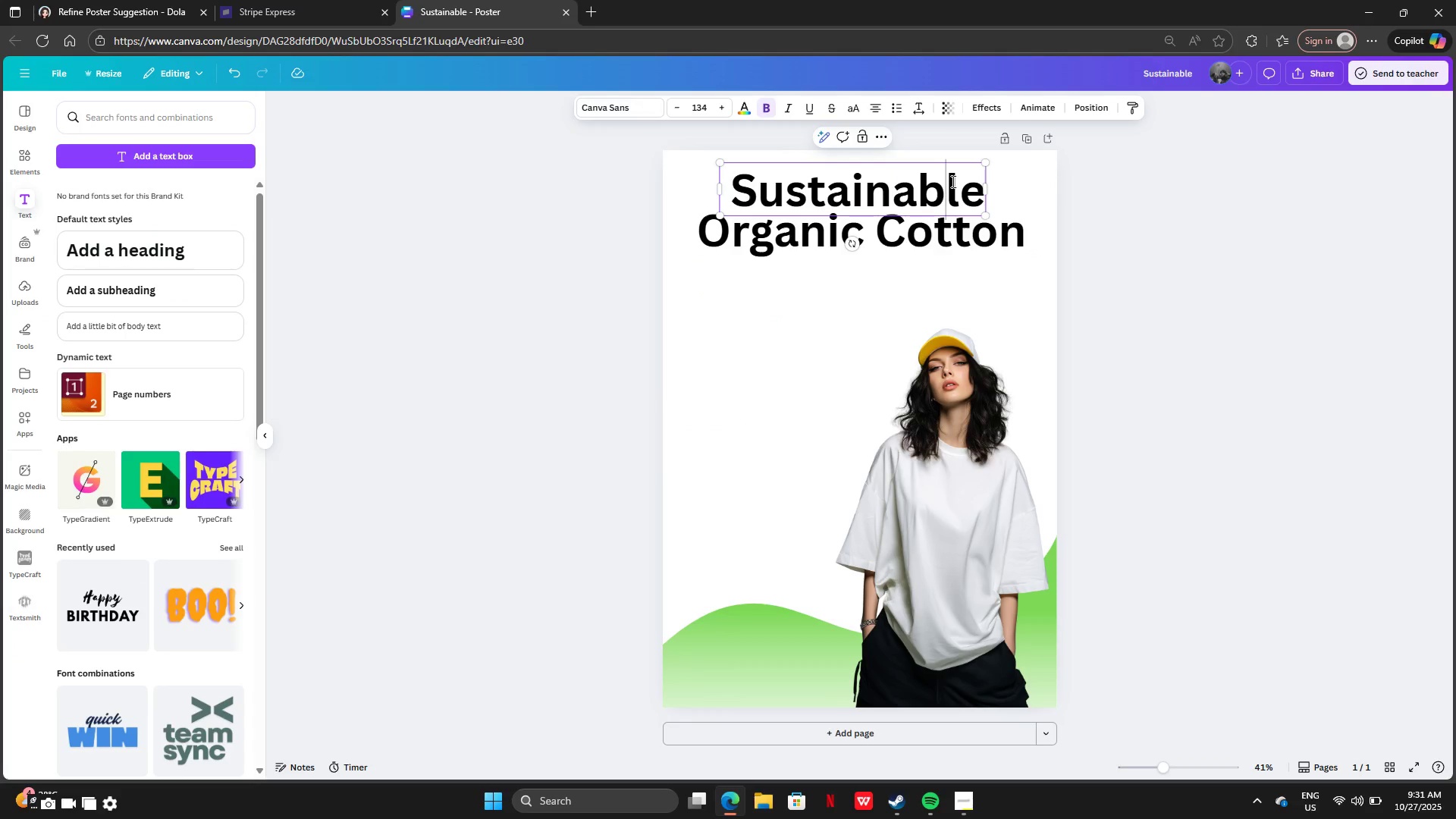 
key(Control+A)
 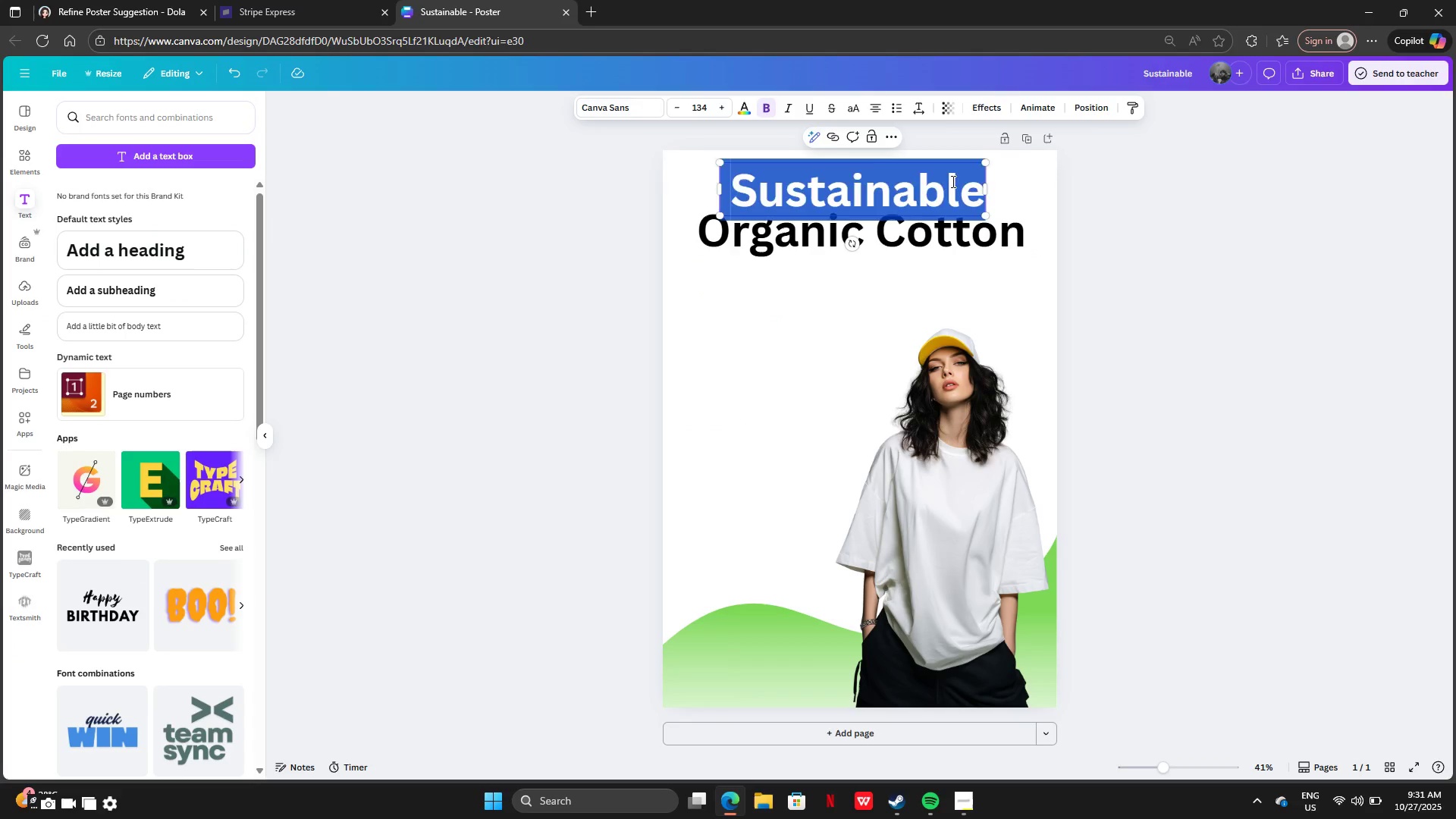 
key(Control+V)
 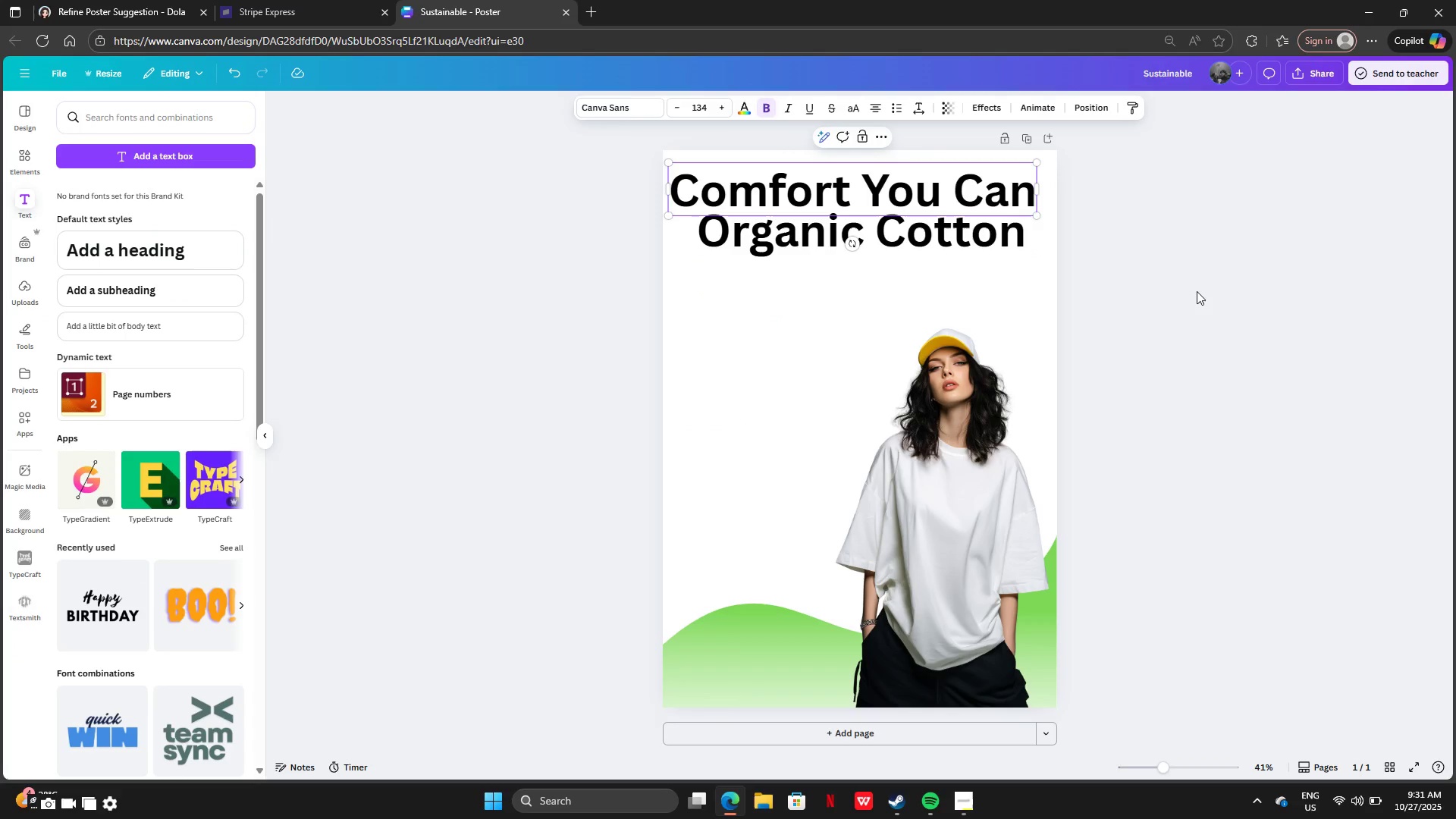 
left_click([1197, 291])
 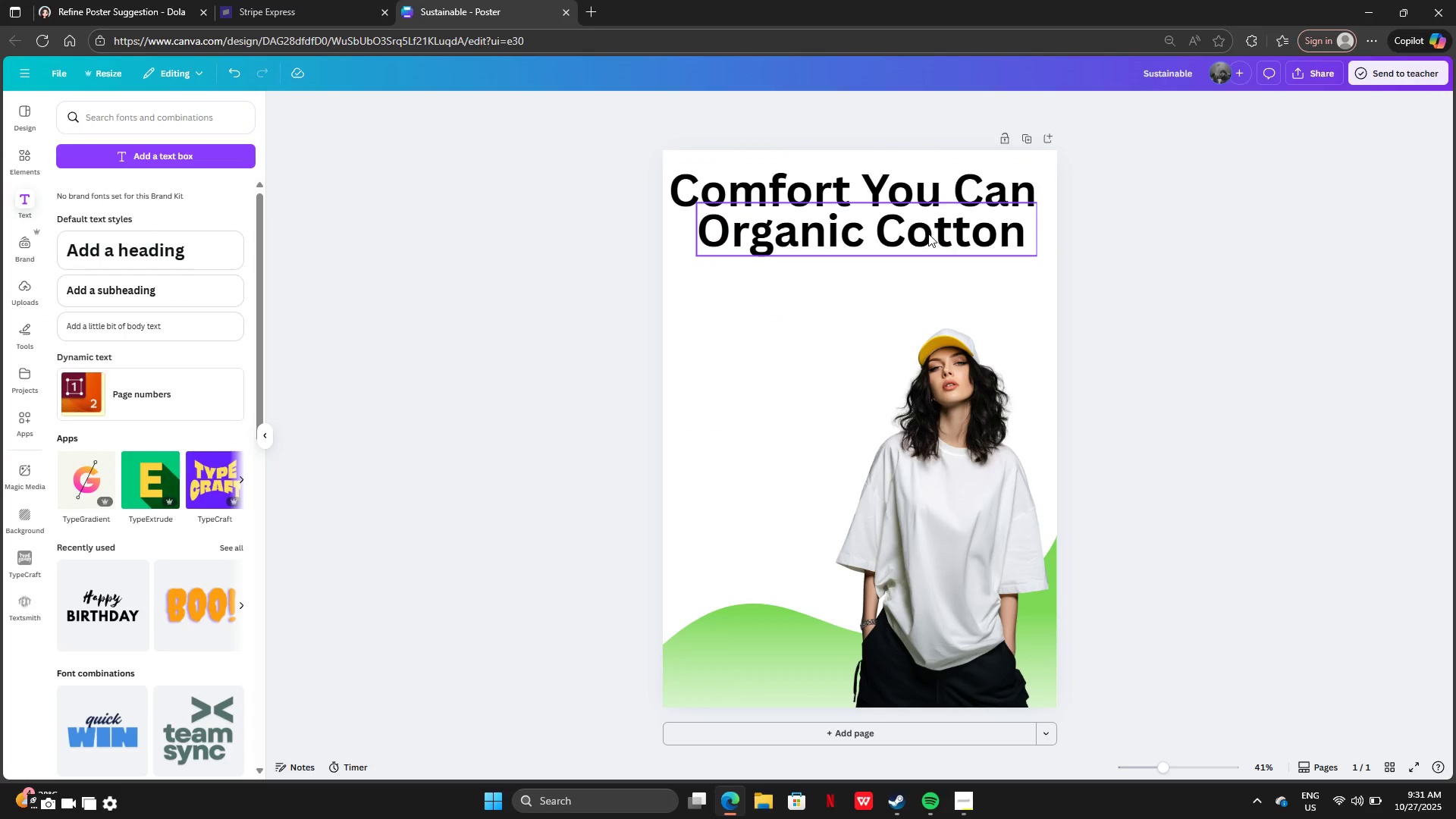 
left_click_drag(start_coordinate=[928, 234], to_coordinate=[922, 326])
 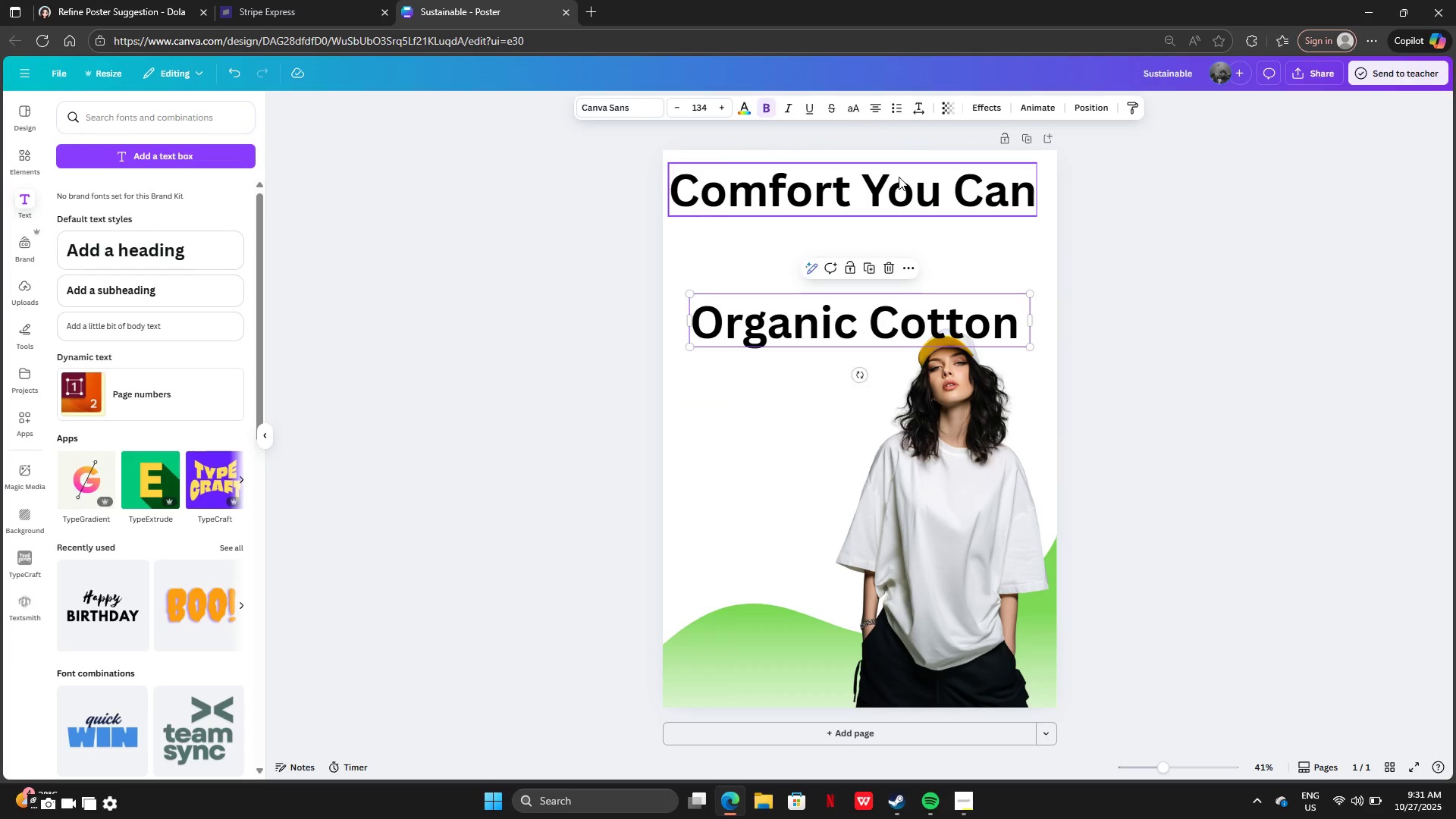 
left_click_drag(start_coordinate=[899, 177], to_coordinate=[914, 223])
 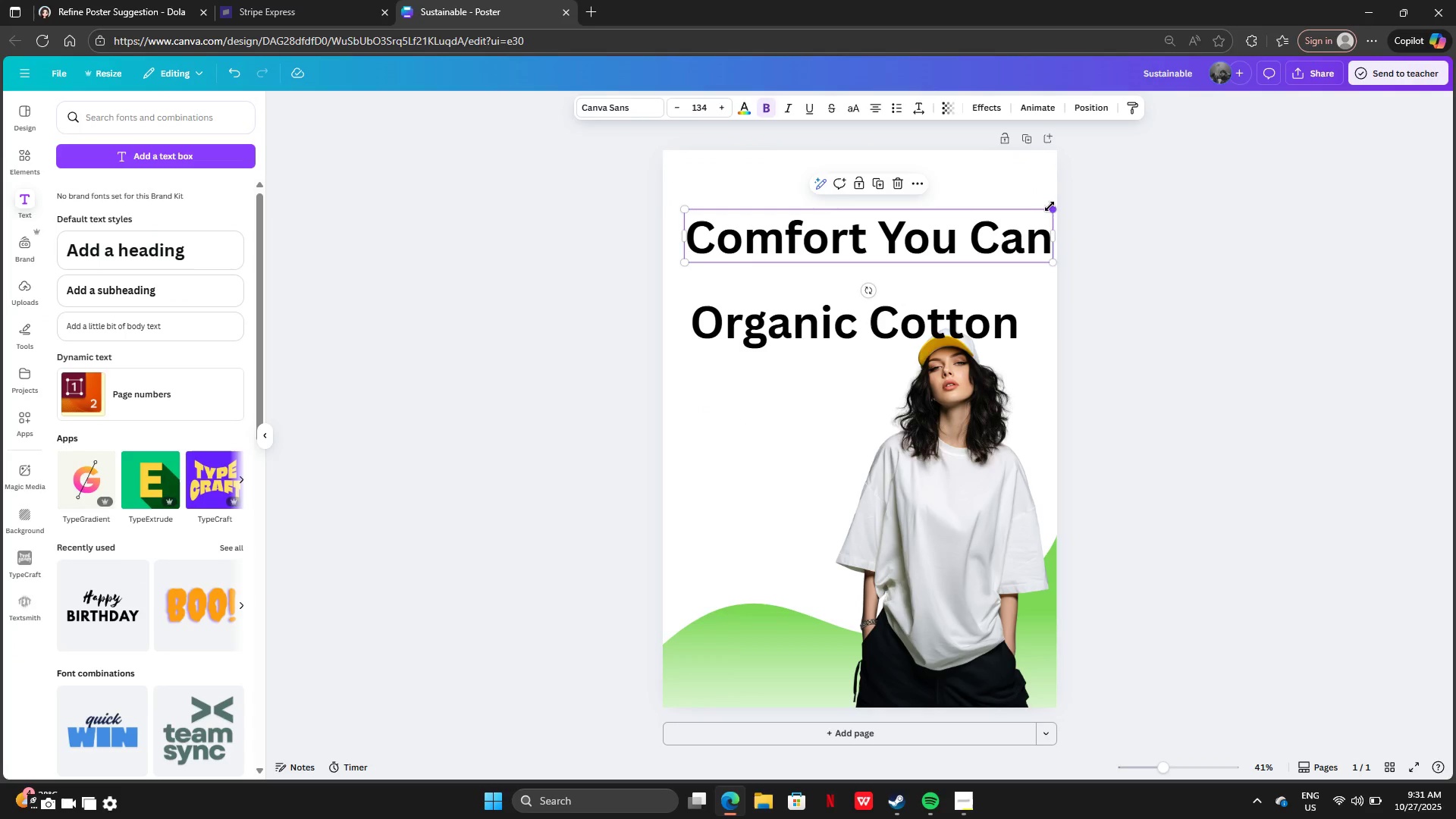 
left_click_drag(start_coordinate=[1056, 208], to_coordinate=[1012, 224])
 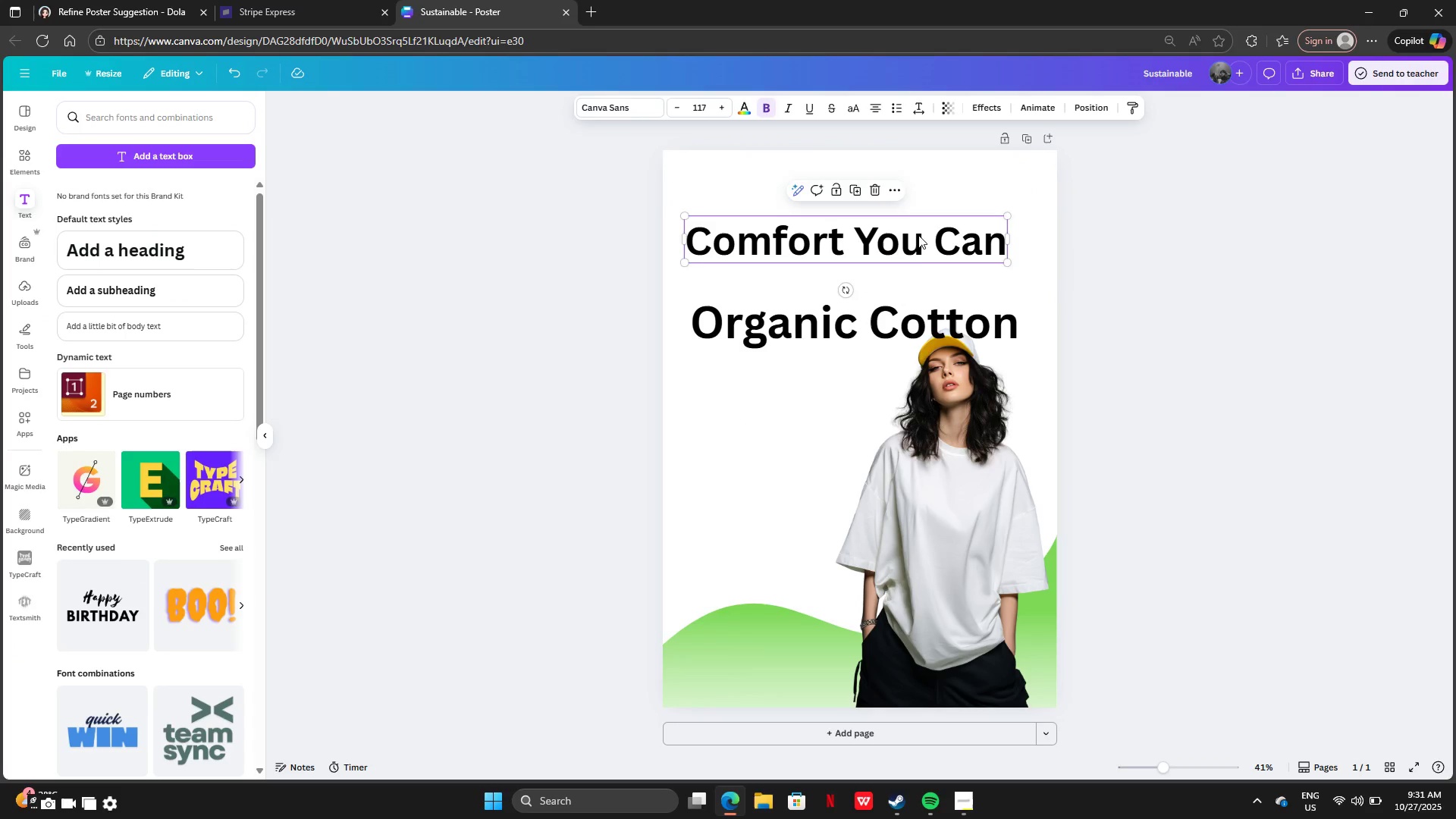 
left_click_drag(start_coordinate=[918, 235], to_coordinate=[933, 233])
 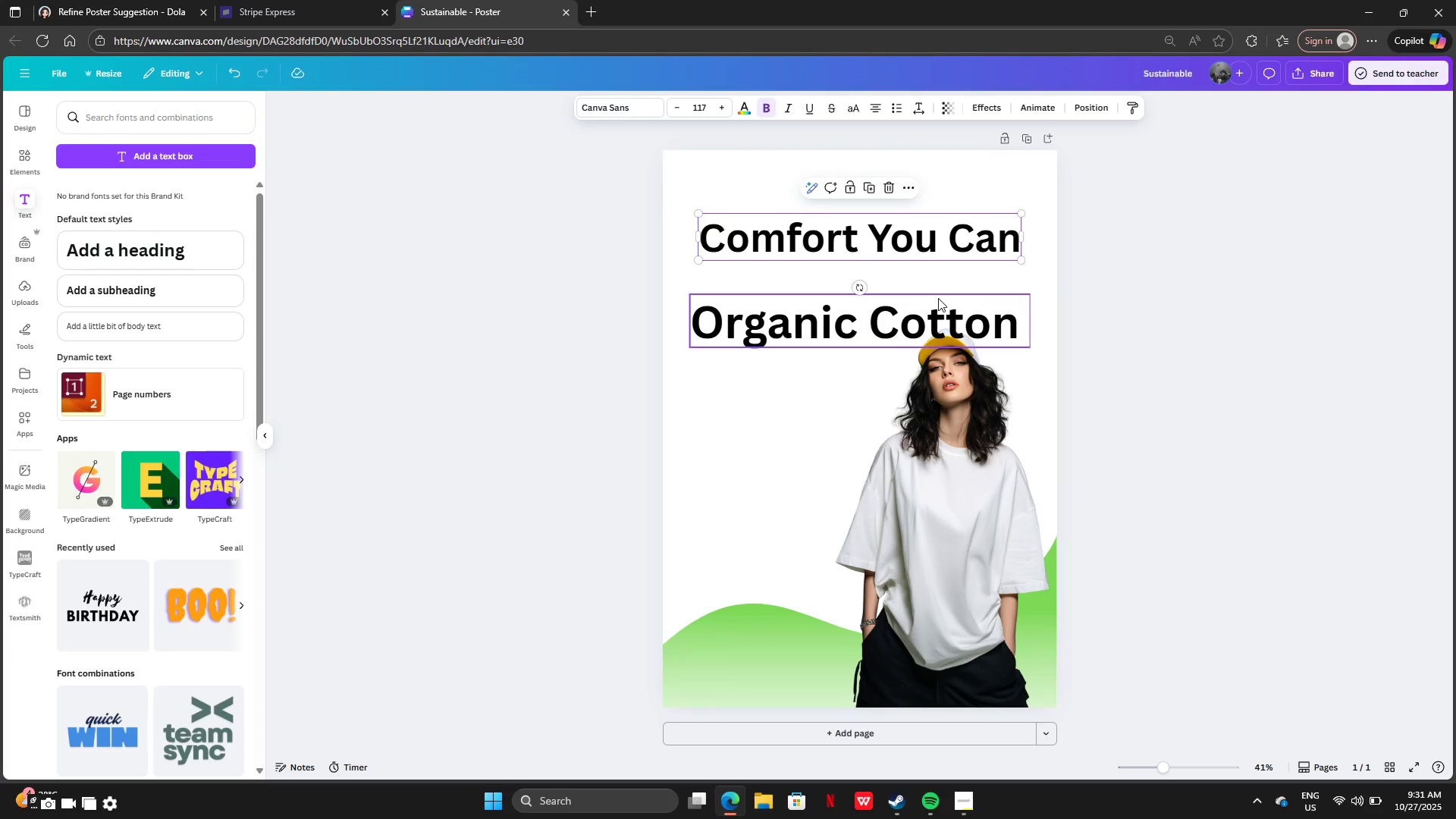 
left_click_drag(start_coordinate=[938, 298], to_coordinate=[945, 257])
 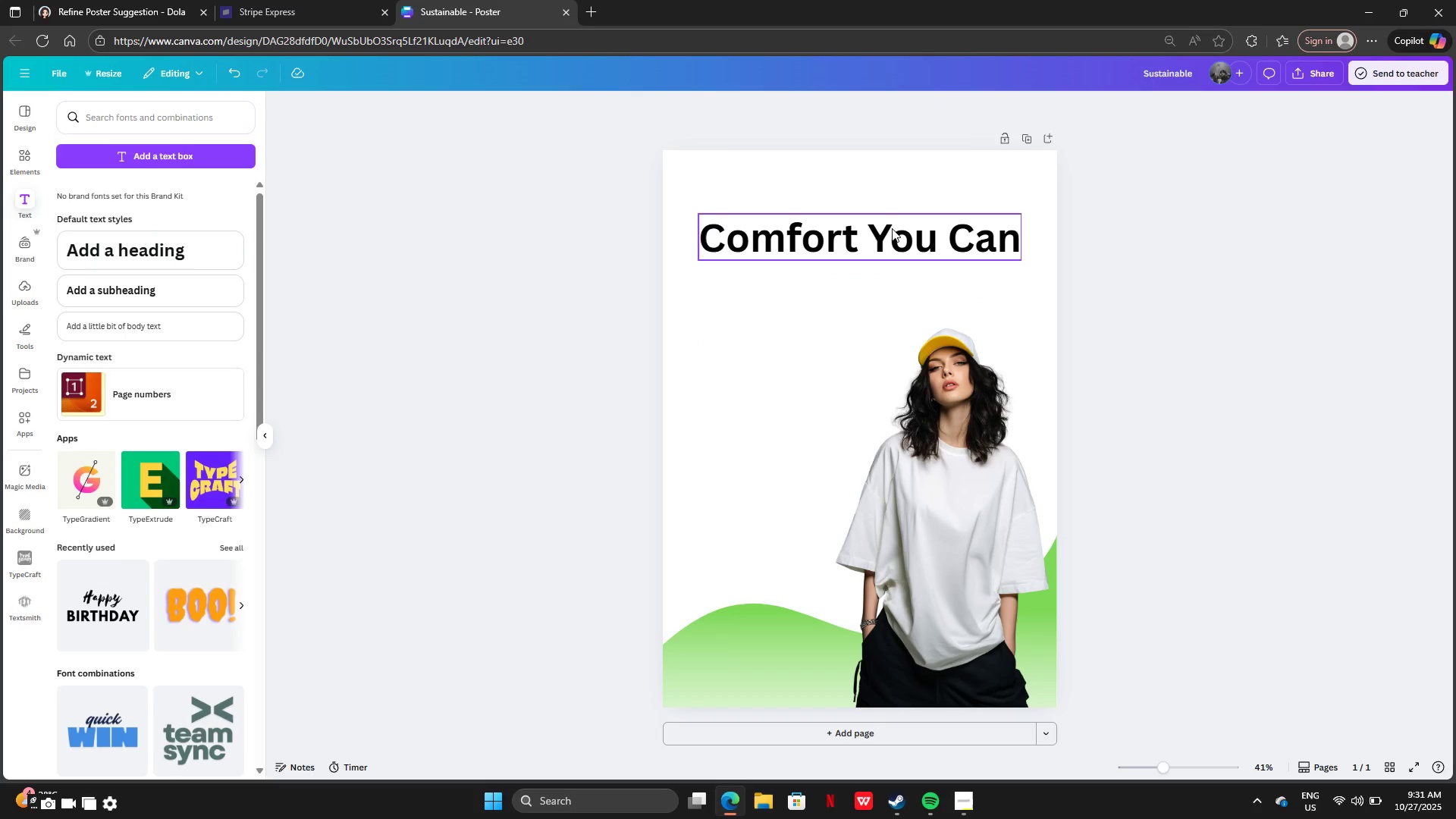 
double_click([888, 235])
 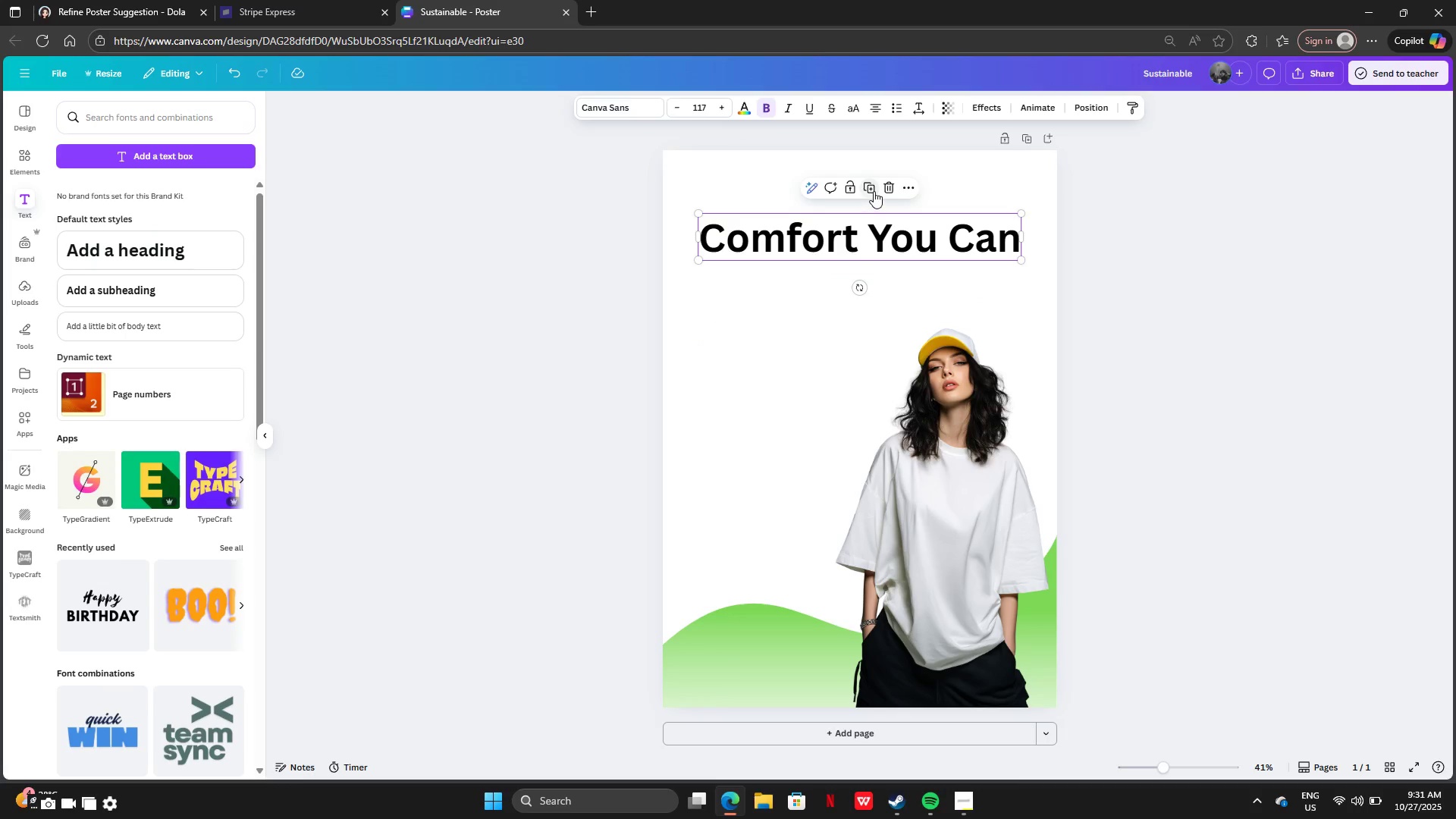 
left_click([874, 191])
 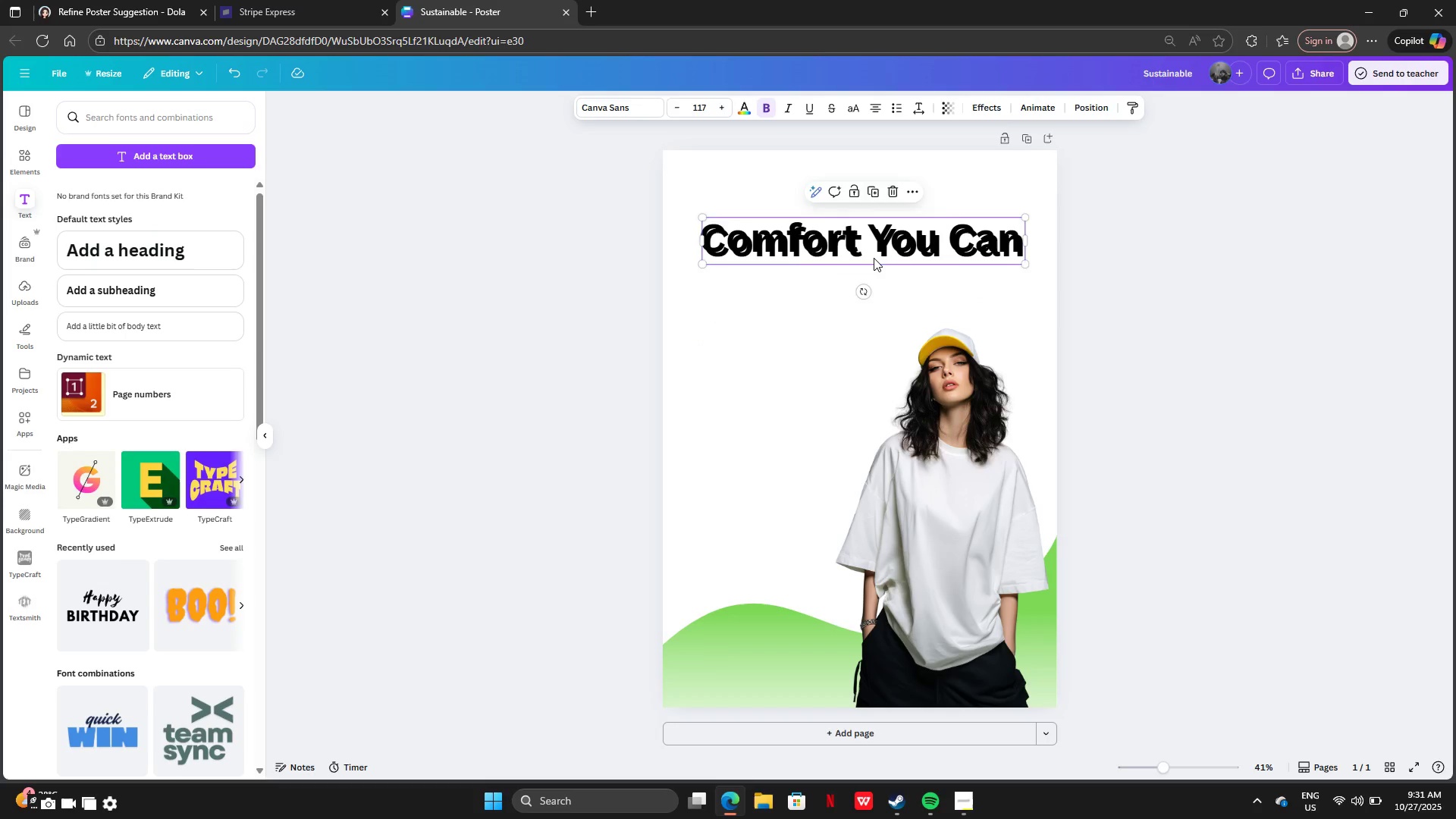 
left_click_drag(start_coordinate=[874, 254], to_coordinate=[870, 287])
 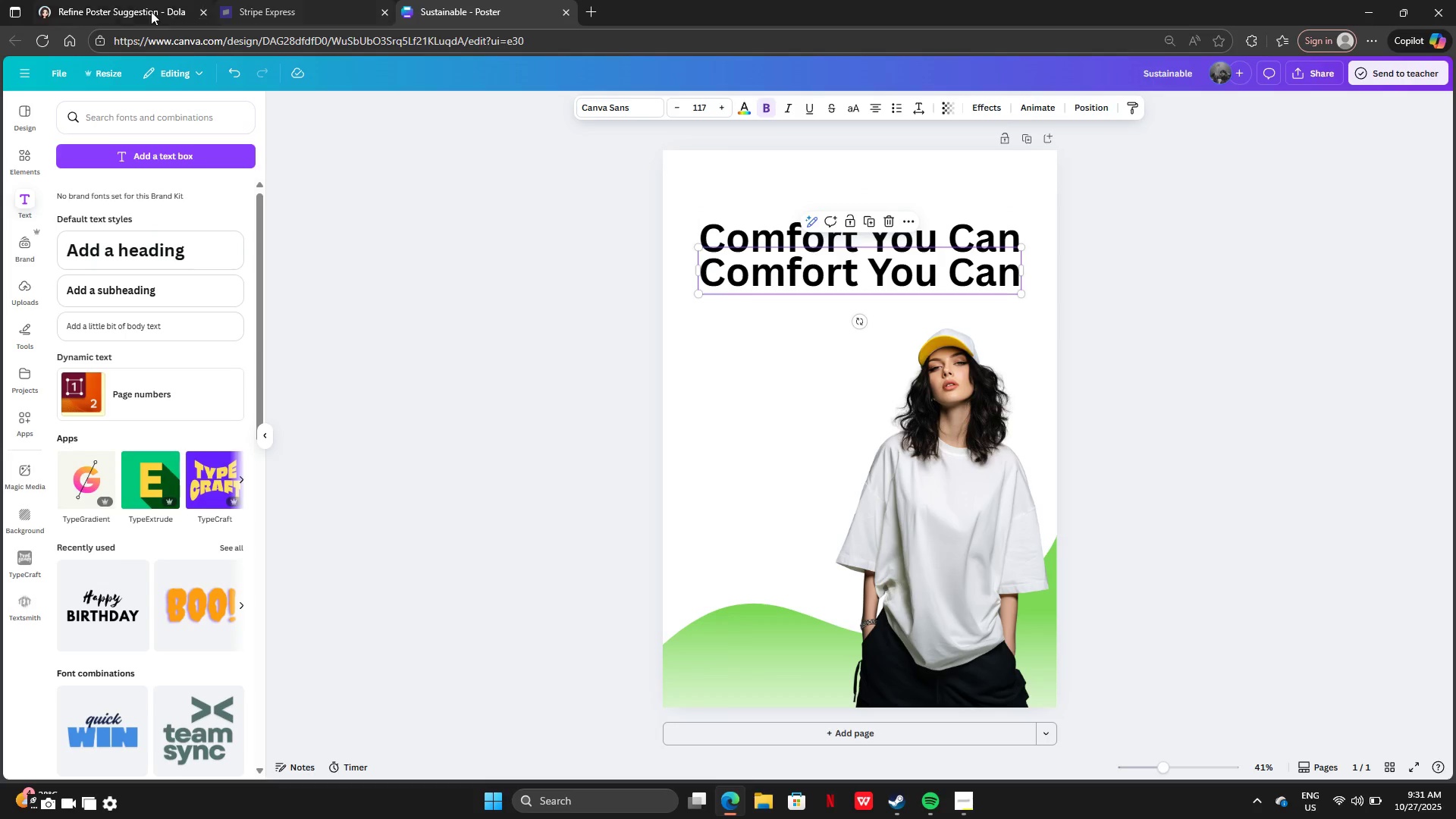 
left_click([143, 8])
 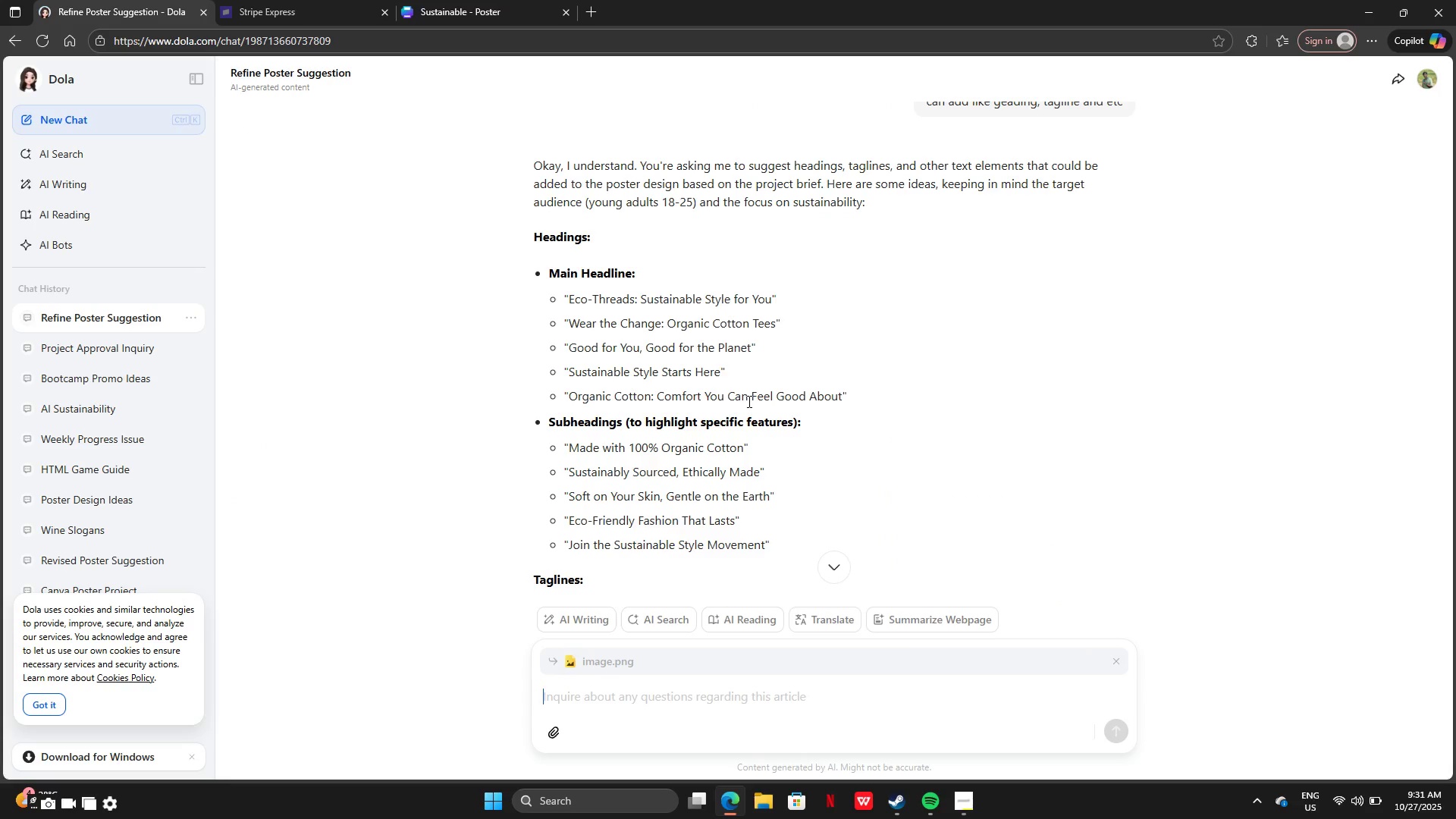 
left_click_drag(start_coordinate=[752, 395], to_coordinate=[843, 397])
 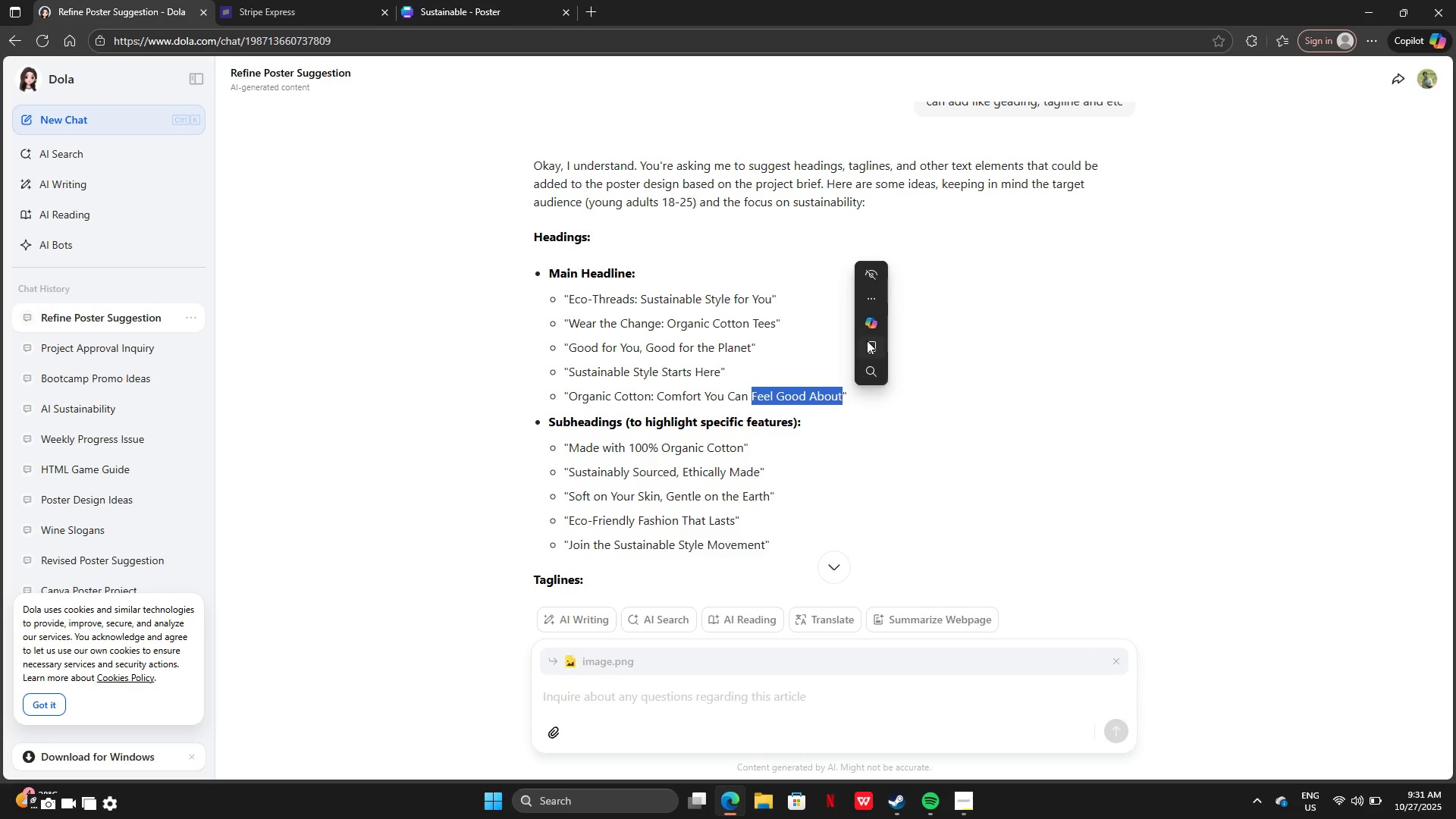 
left_click([867, 340])
 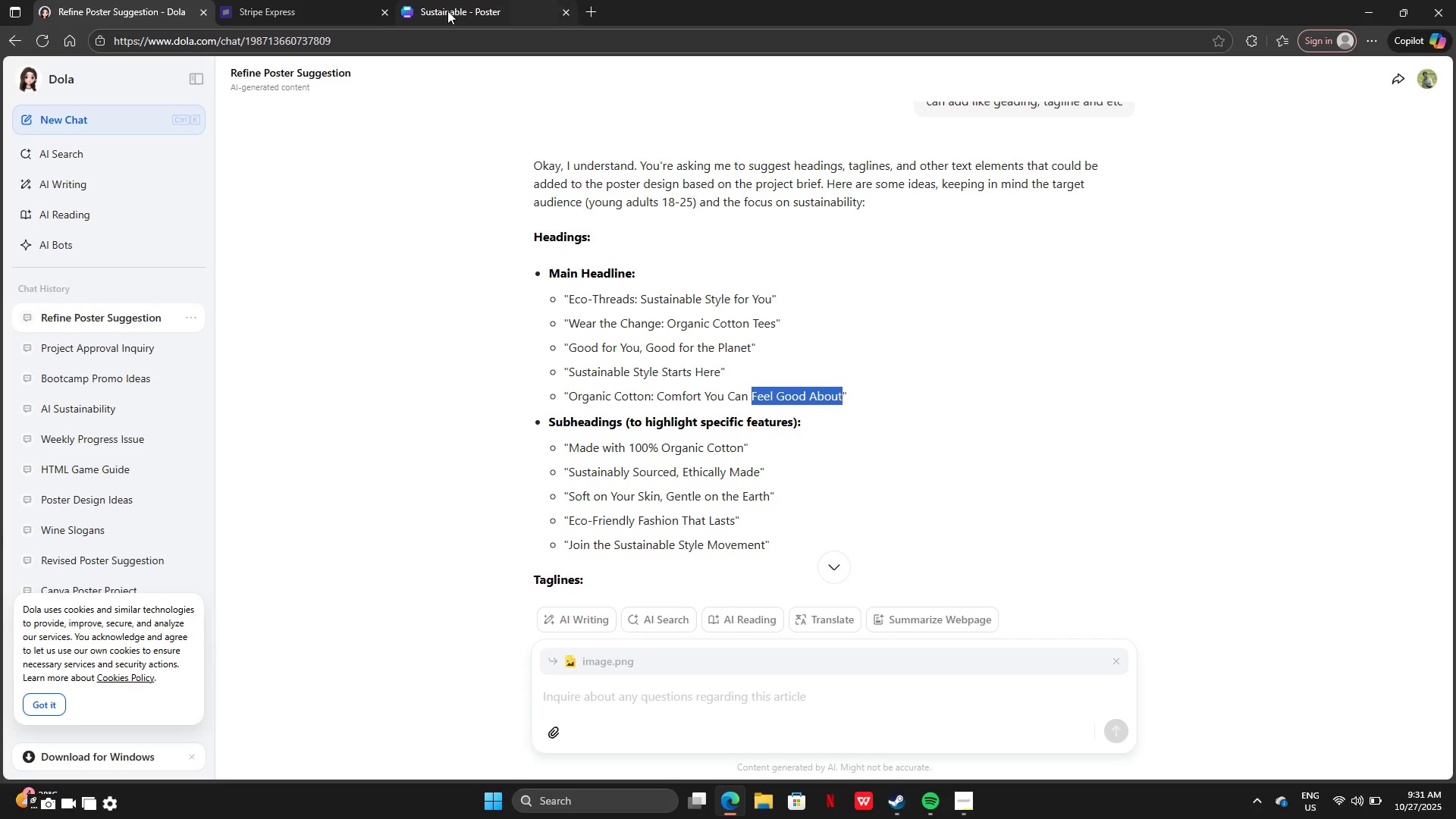 
left_click([447, 11])
 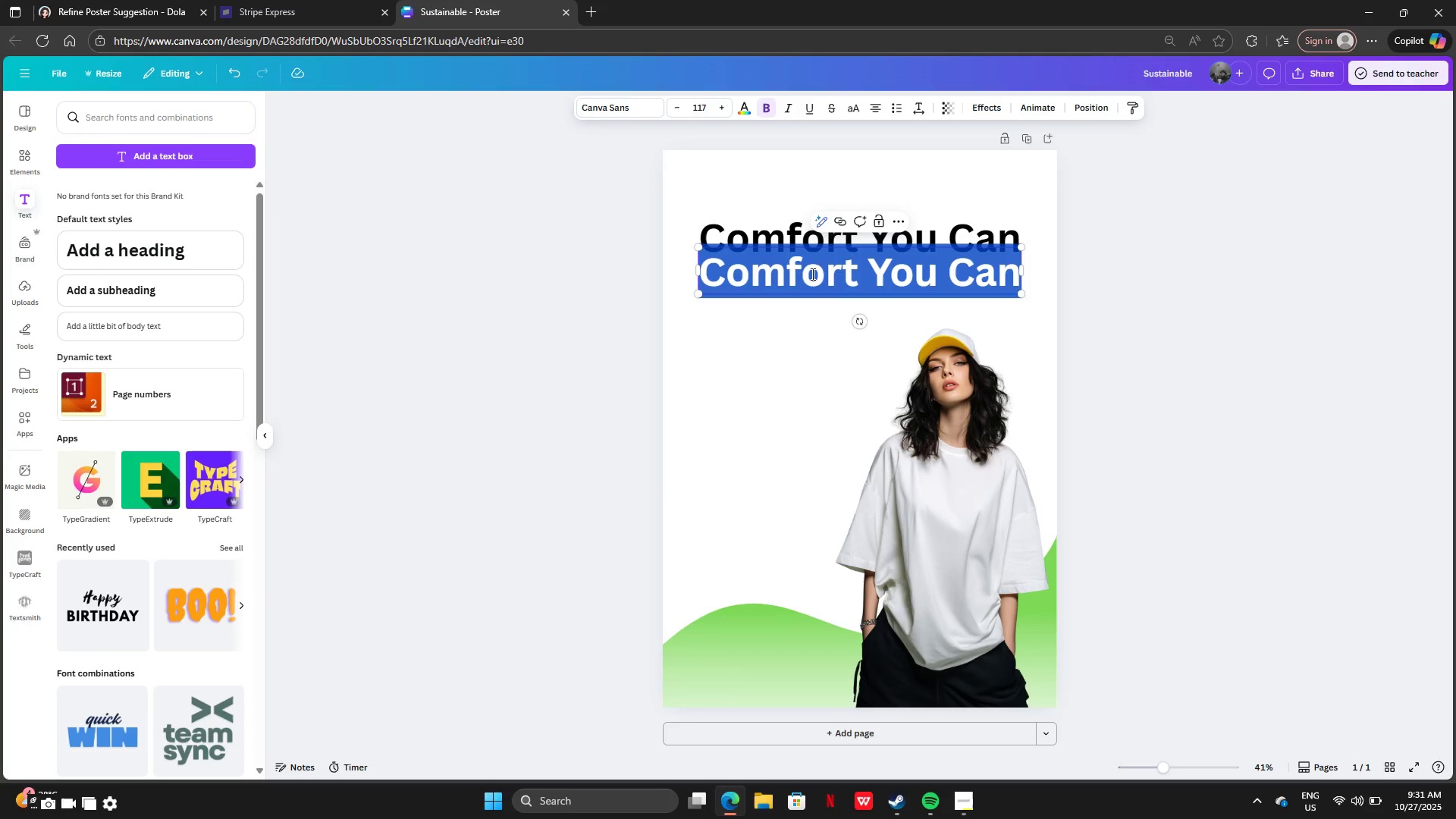 
double_click([811, 274])
 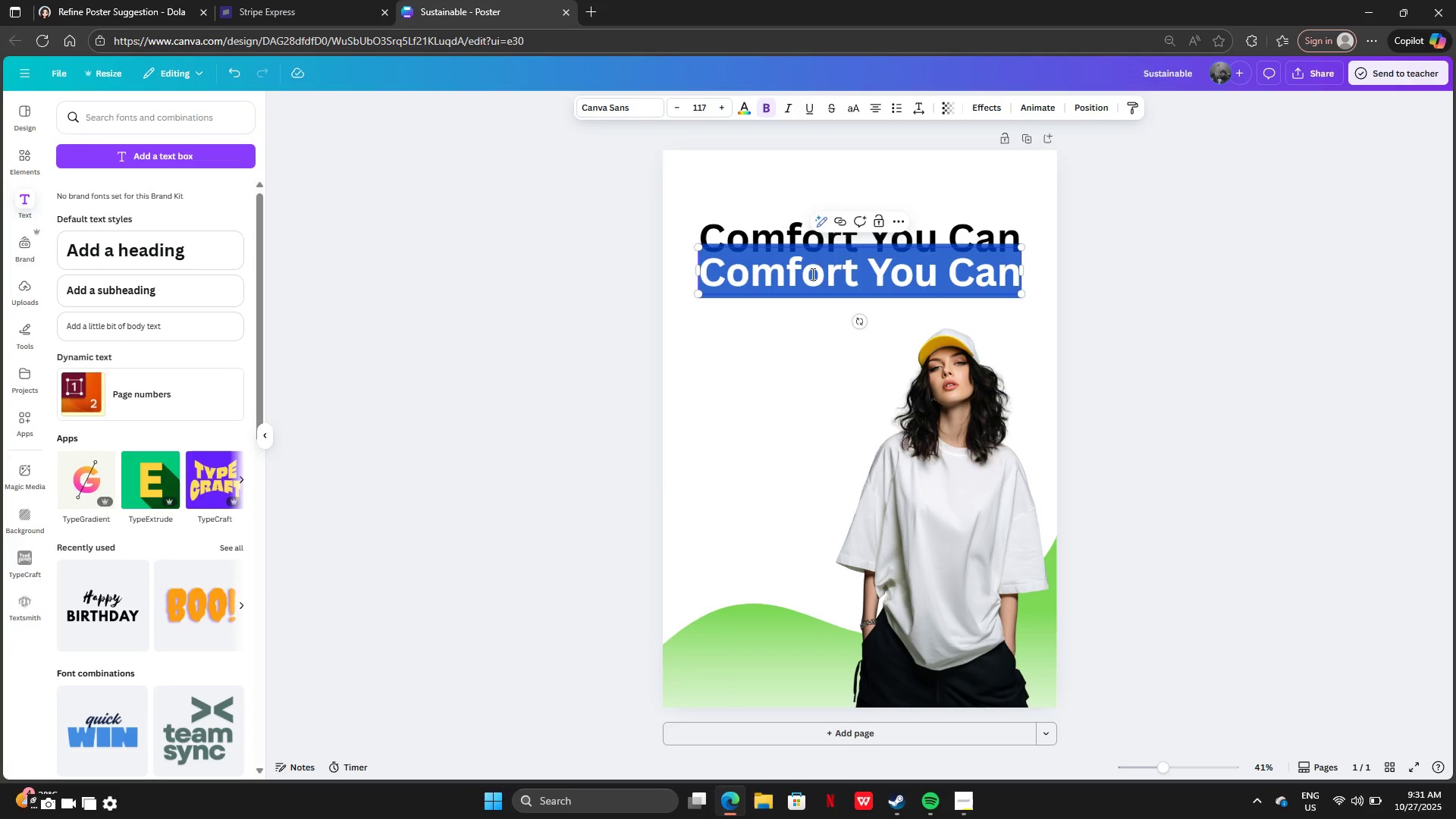 
key(Control+V)
 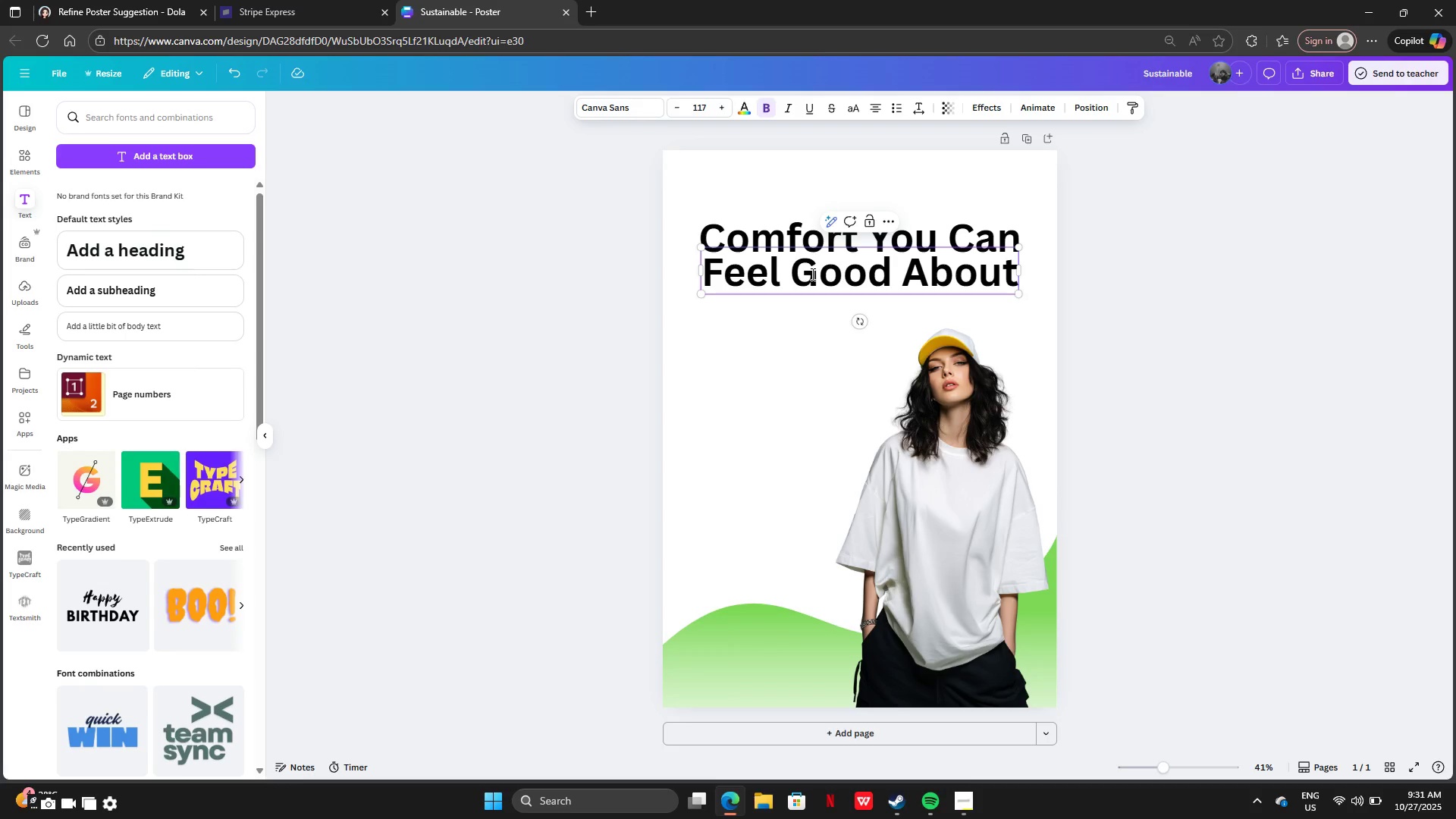 
wait(13.24)
 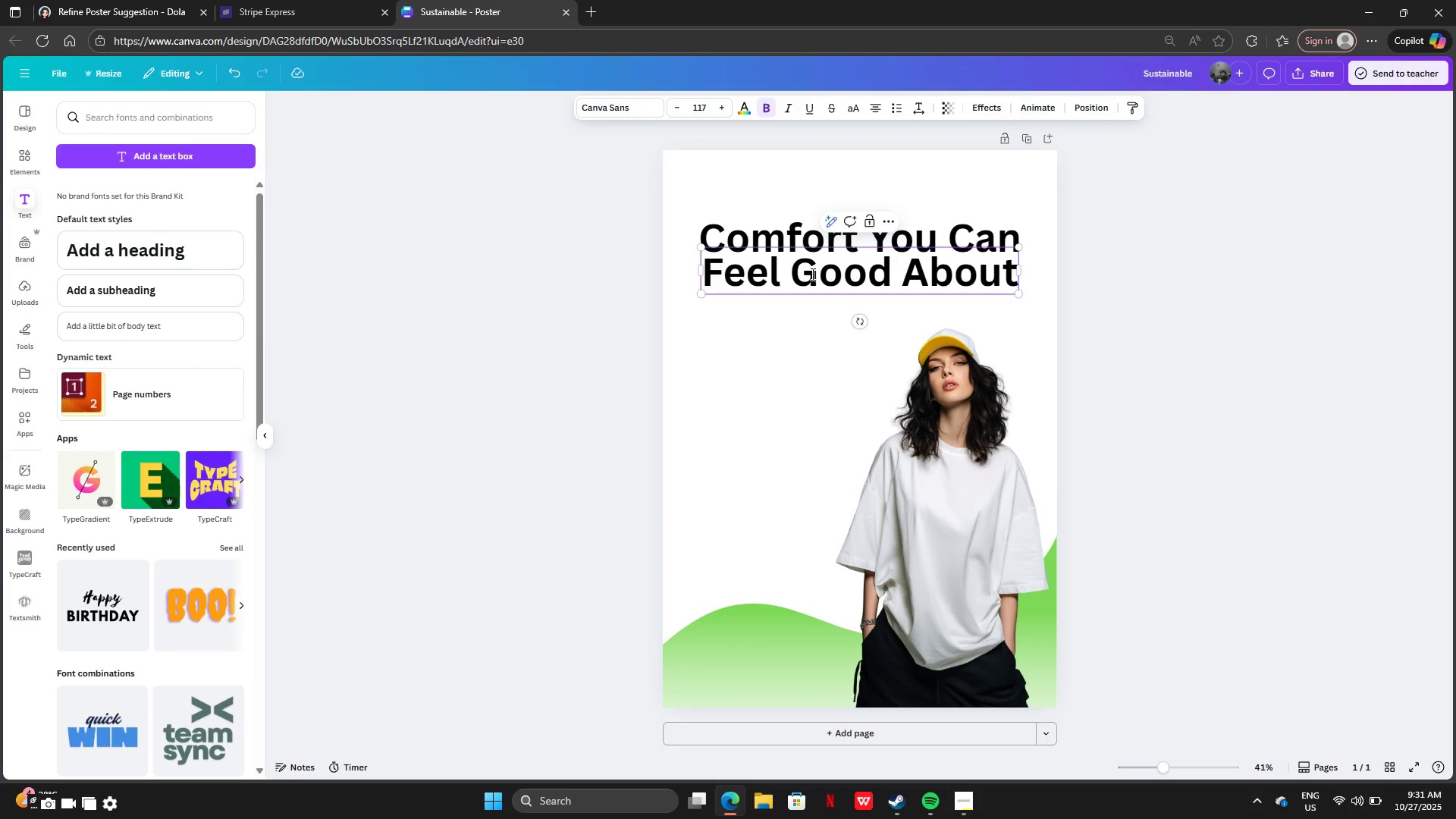 
left_click([1218, 240])
 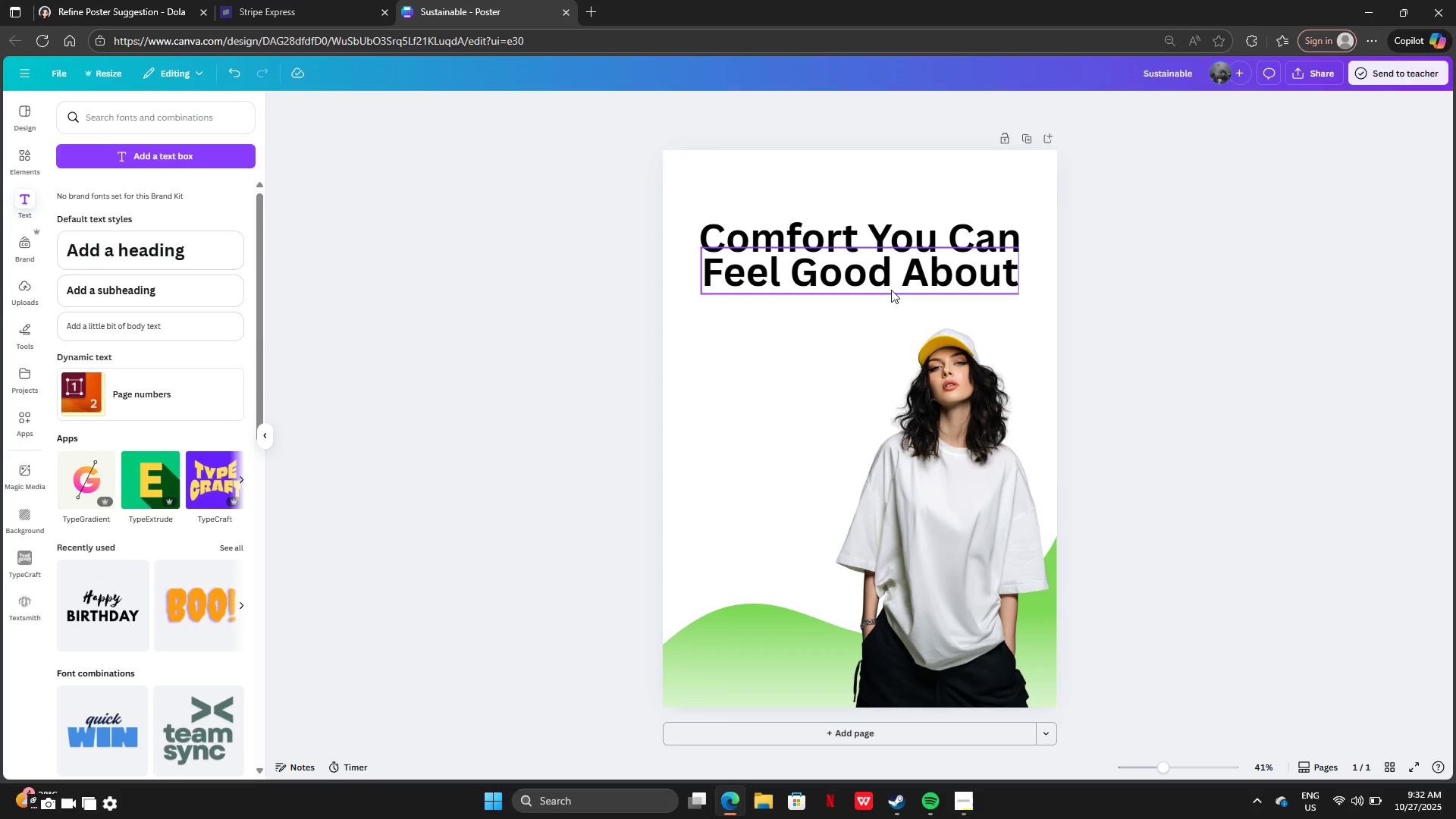 
left_click_drag(start_coordinate=[891, 290], to_coordinate=[892, 306])
 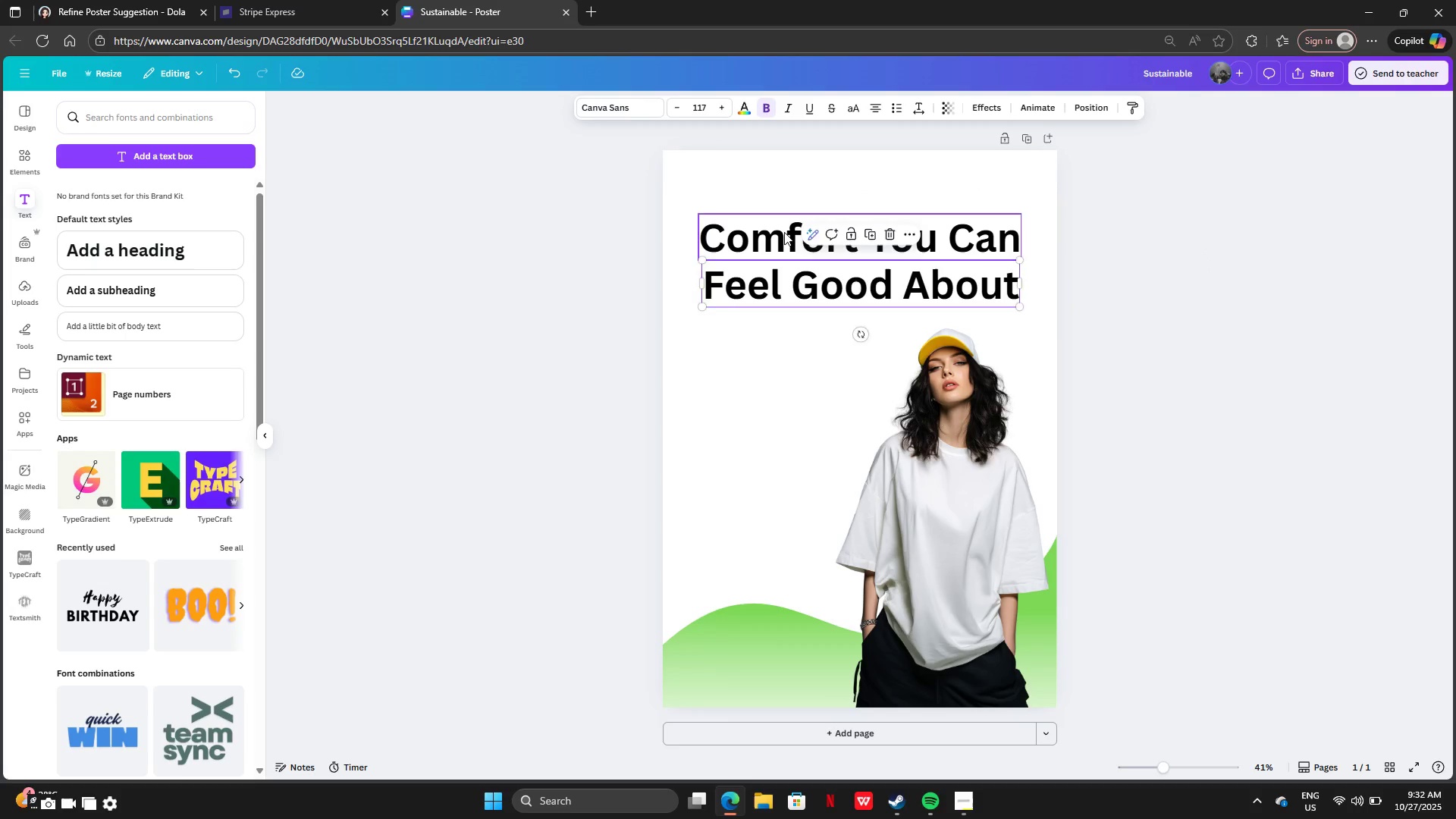 
left_click([784, 232])
 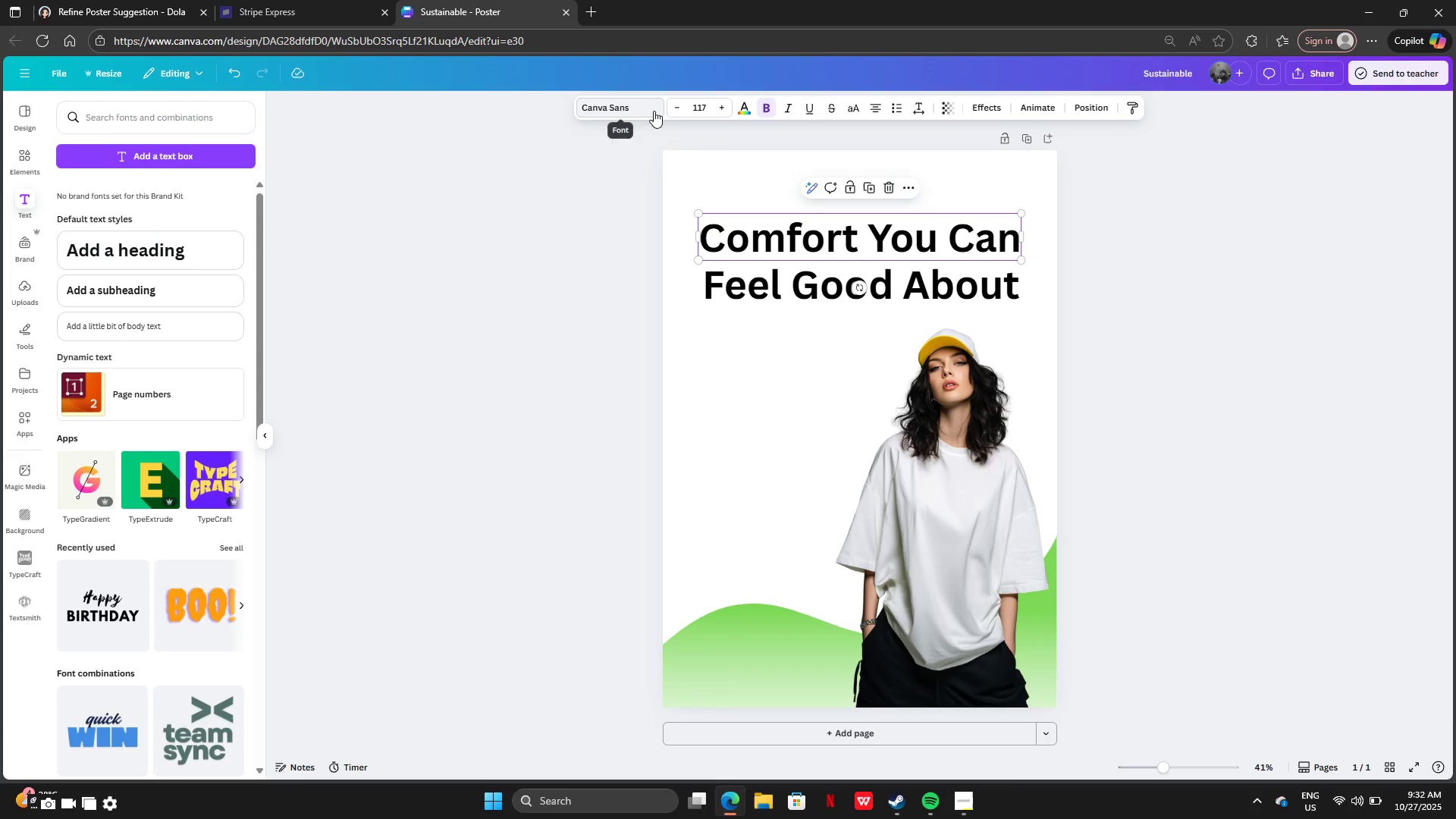 
left_click([654, 111])
 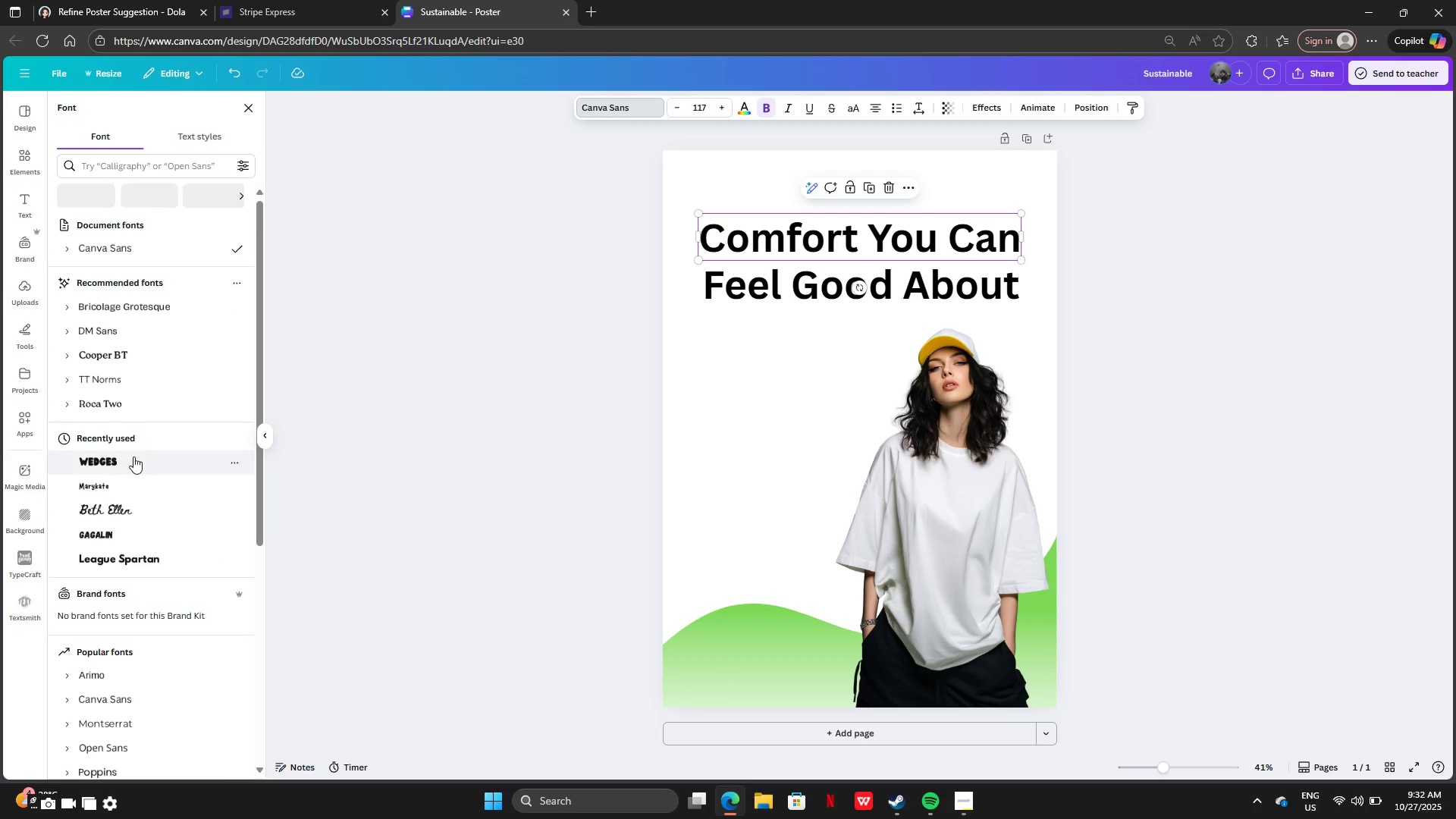 
left_click([133, 457])
 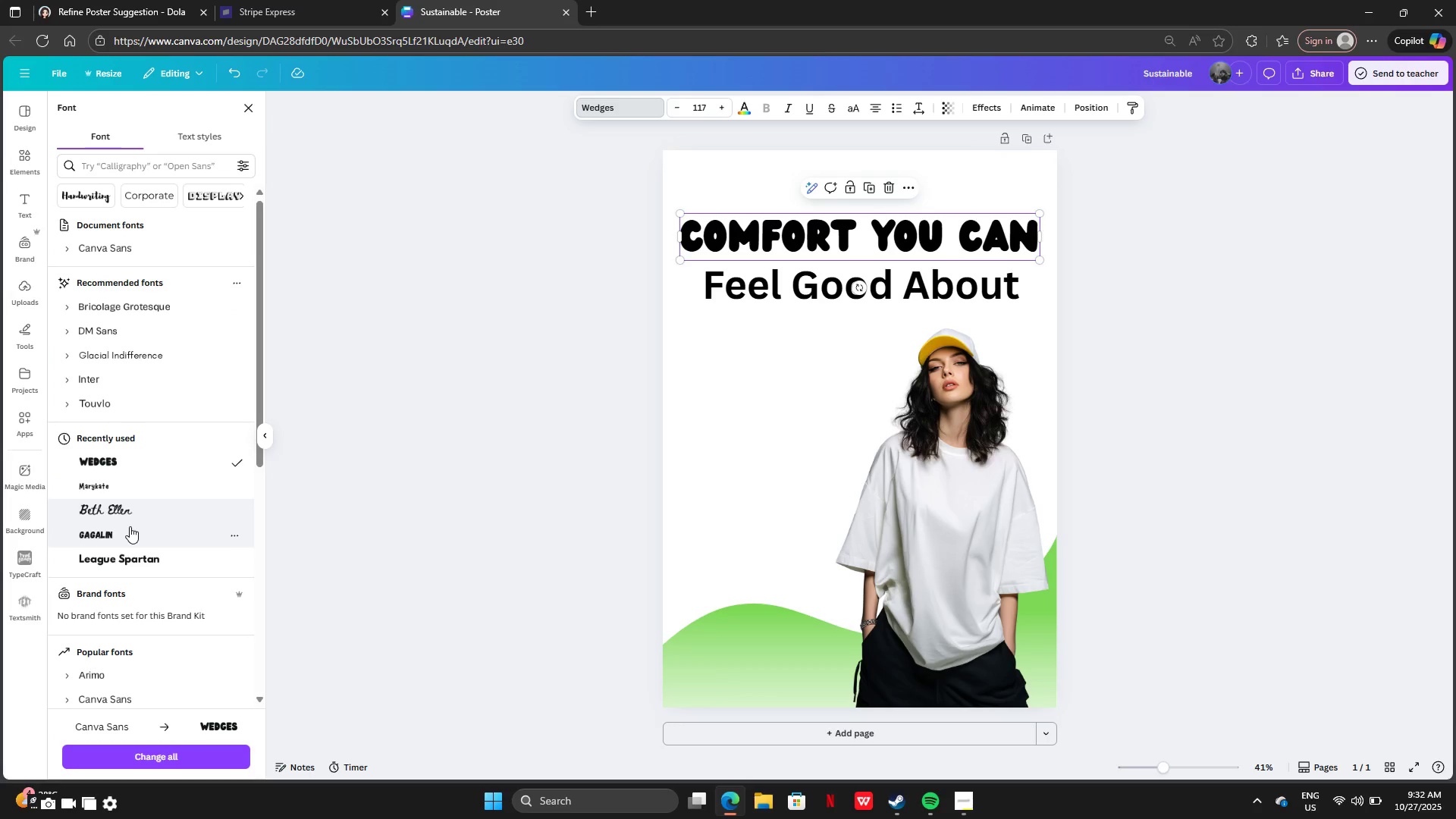 
left_click([130, 526])
 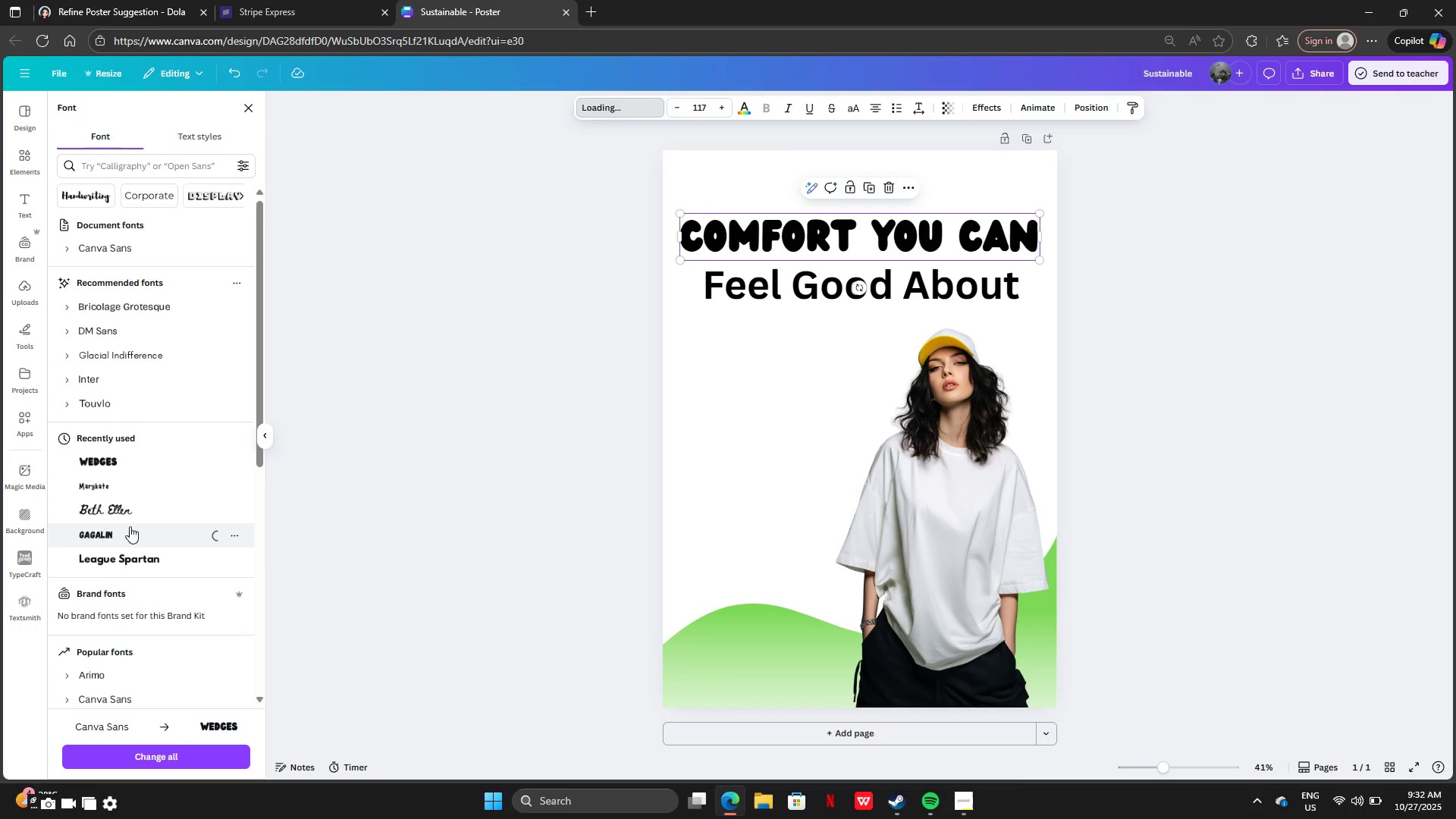 
scroll: coordinate [120, 406], scroll_direction: down, amount: 4.0
 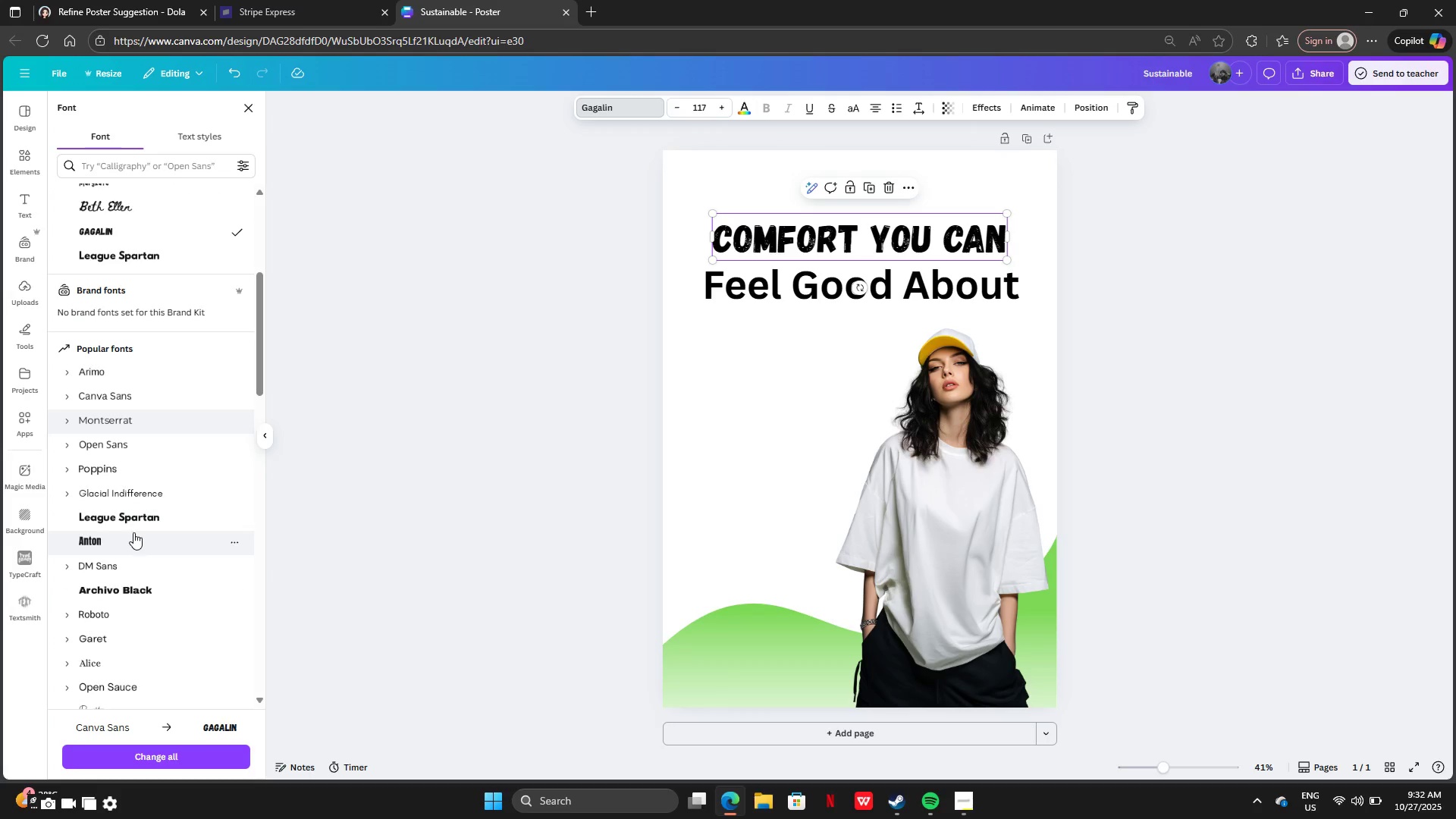 
left_click([133, 532])
 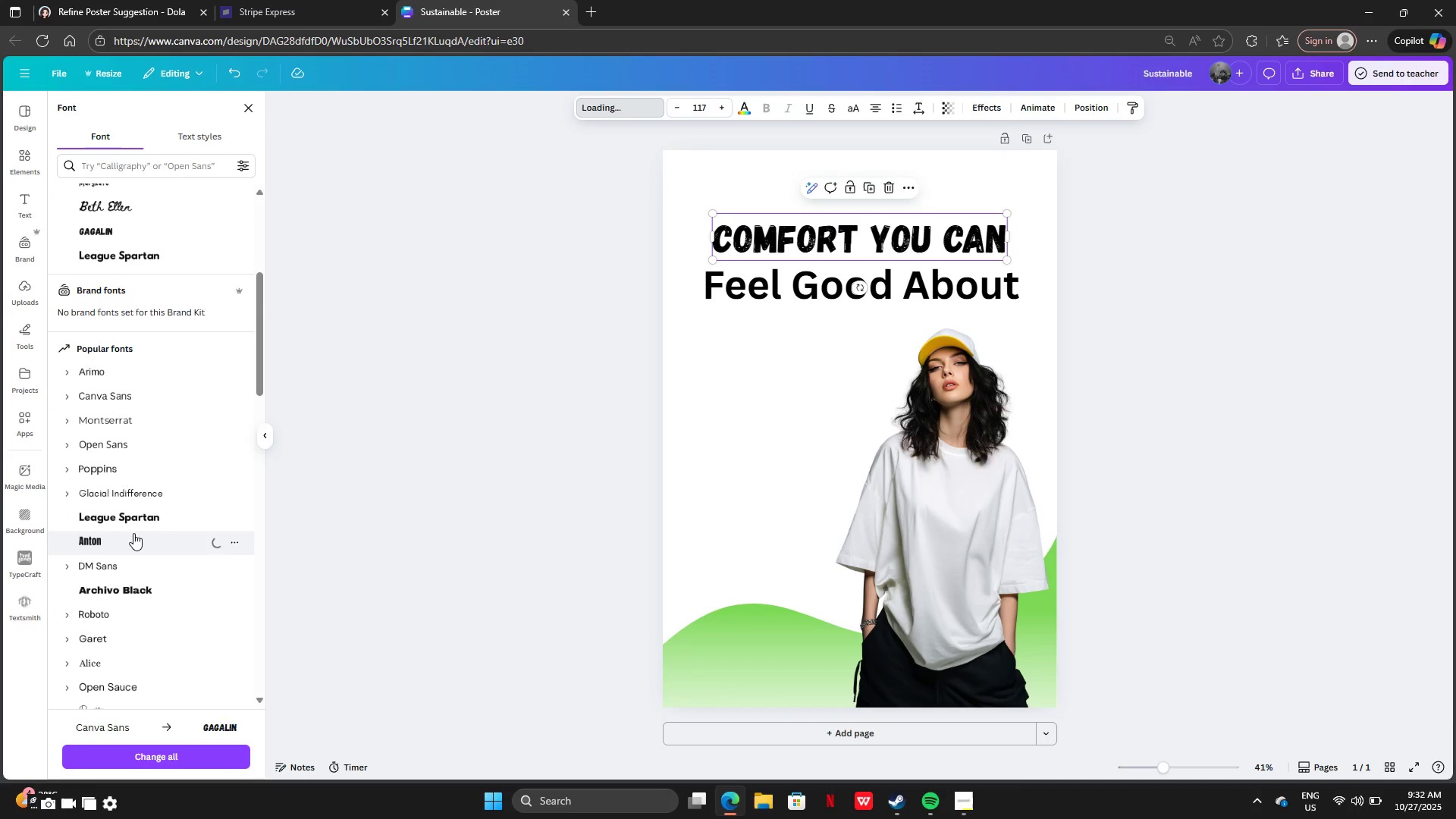 
scroll: coordinate [133, 533], scroll_direction: down, amount: 2.0
 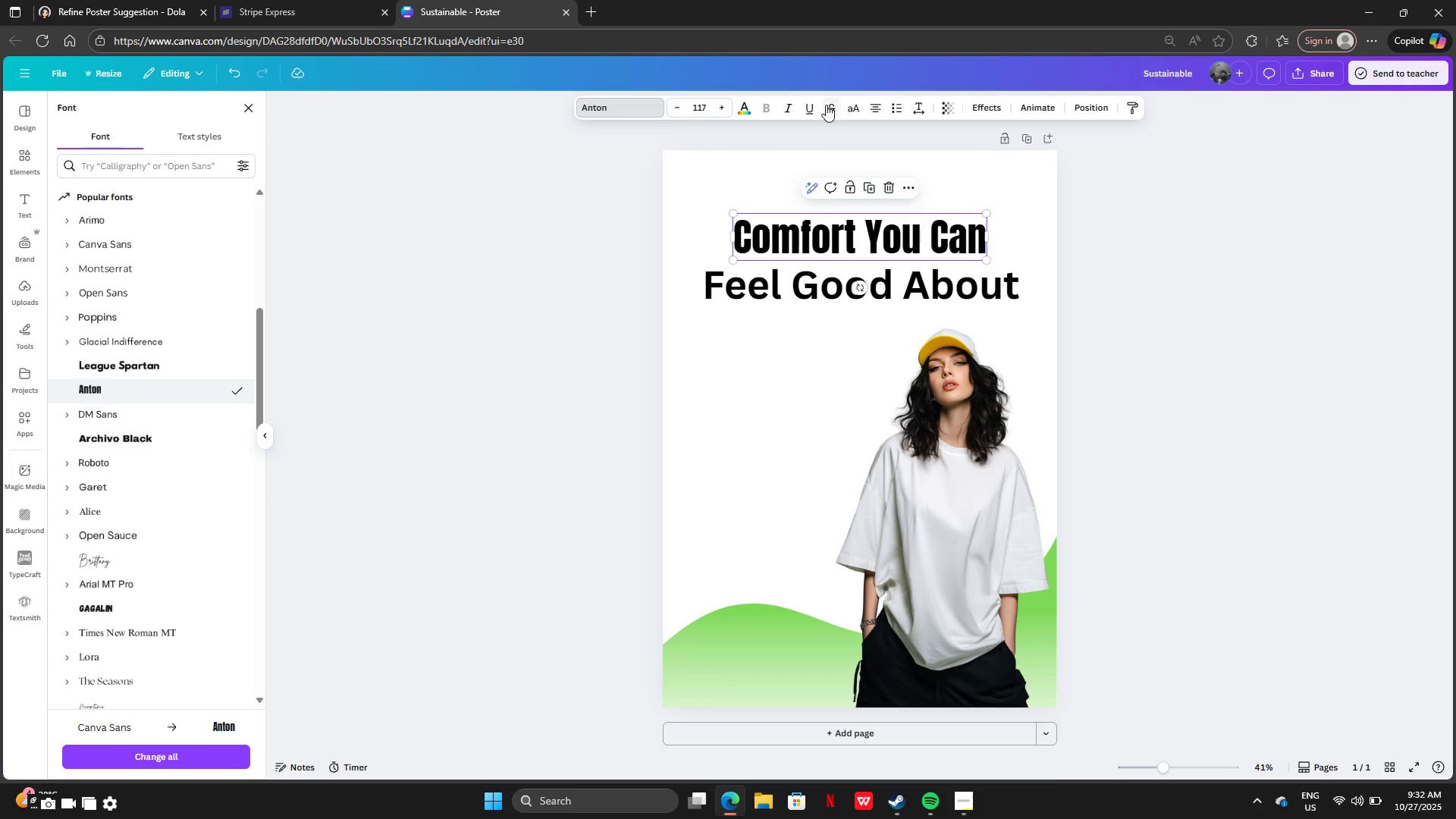 
left_click([845, 105])
 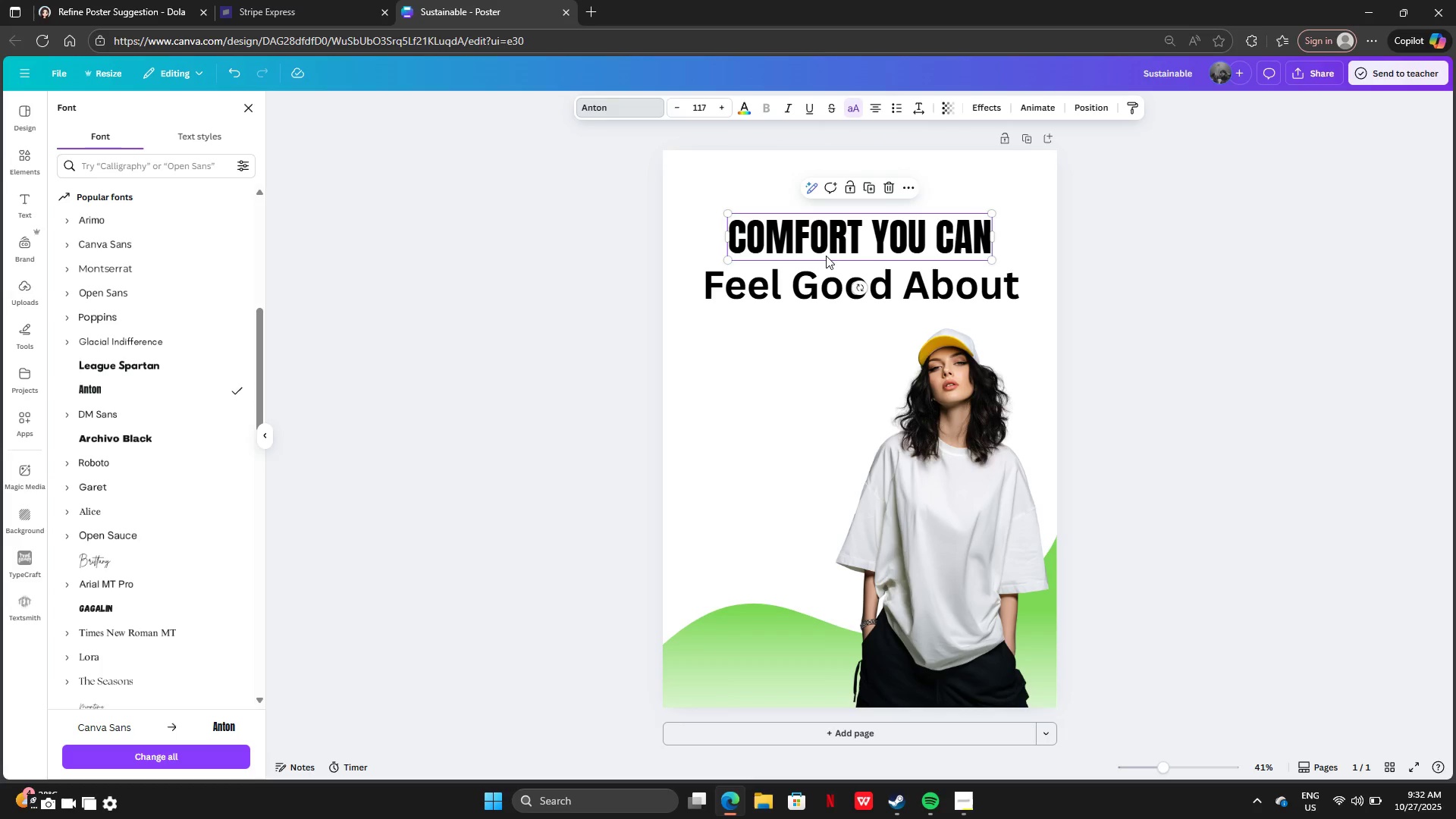 
left_click([821, 274])
 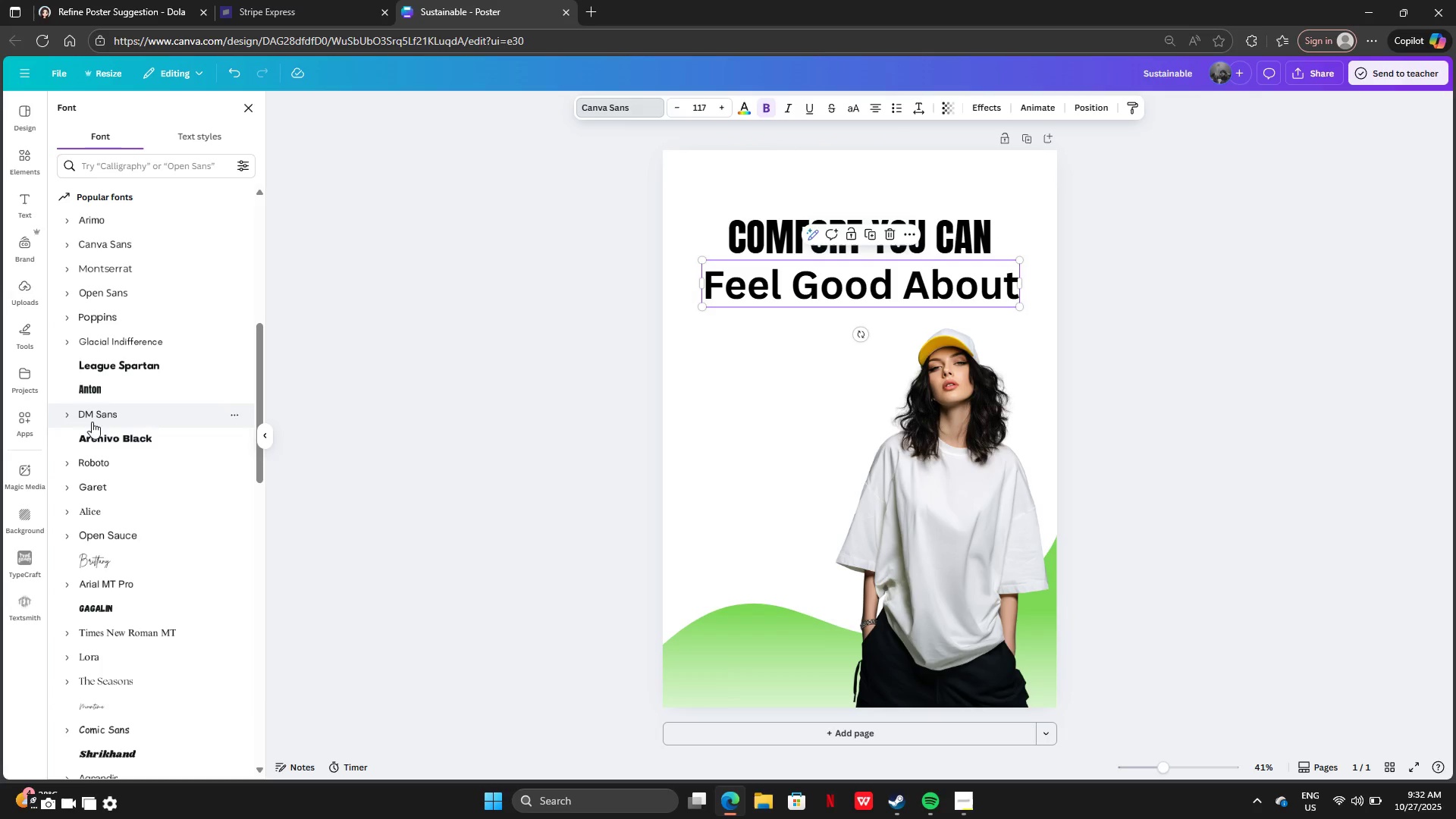 
left_click([85, 441])
 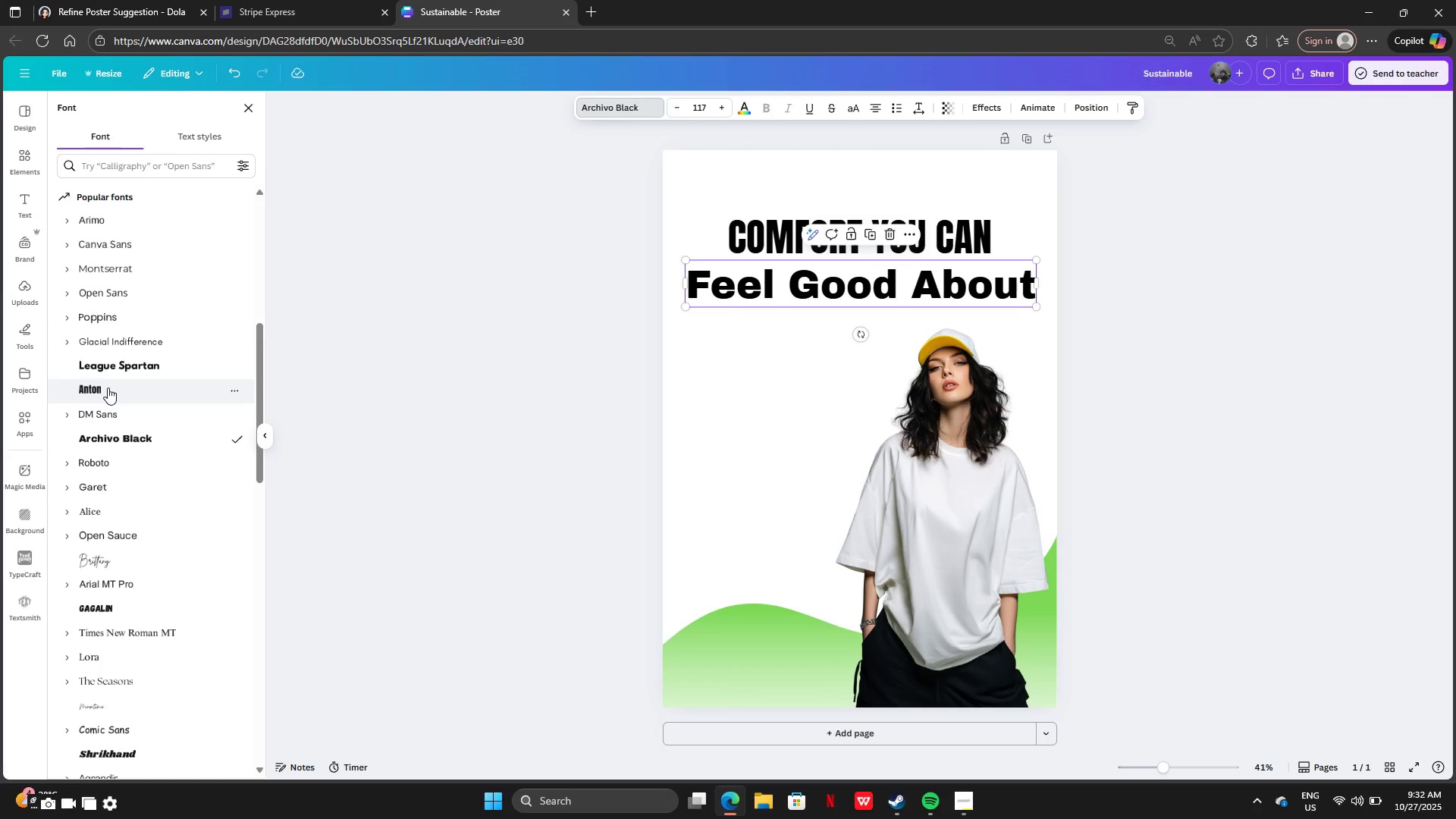 
left_click([108, 388])
 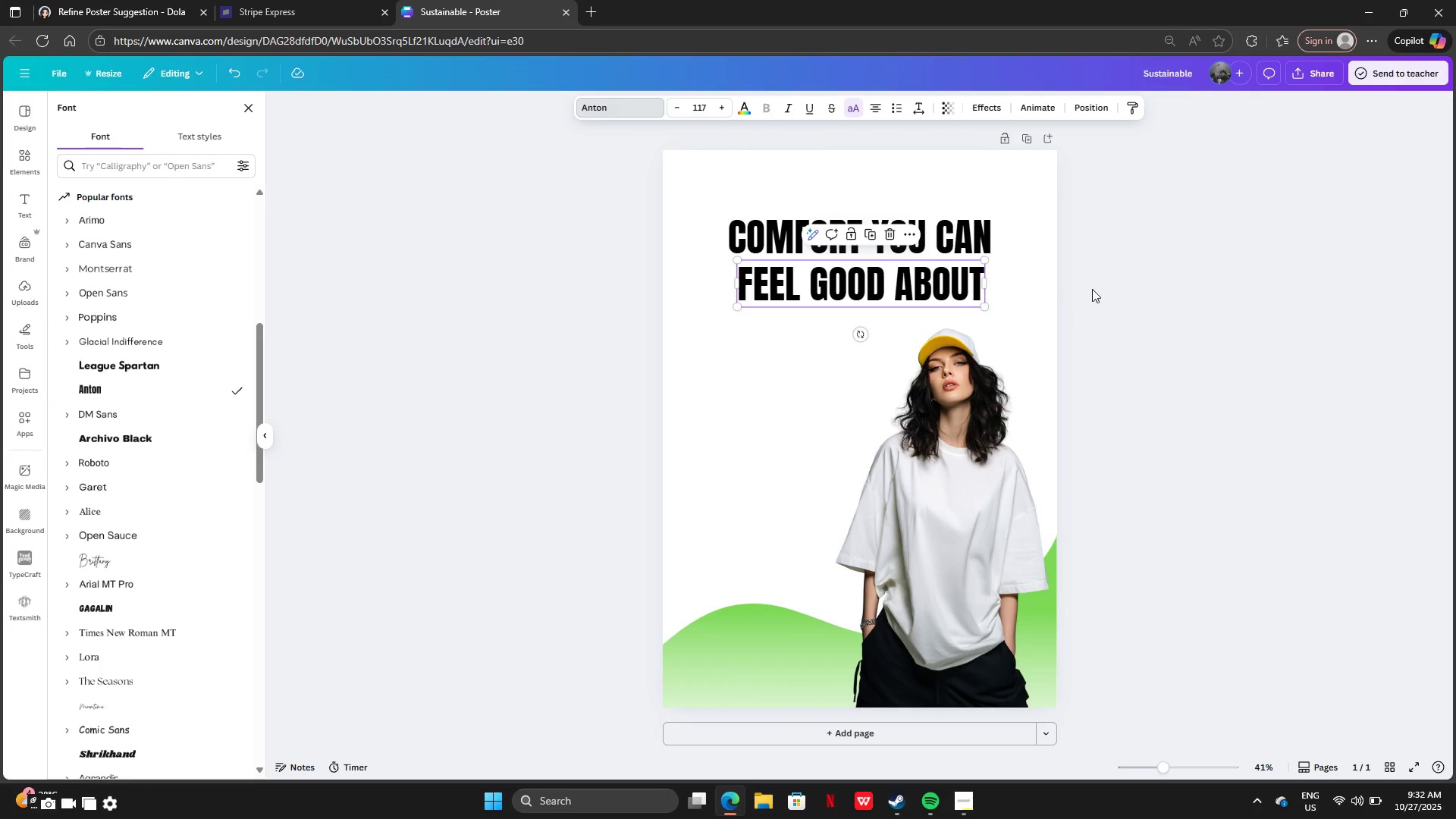 
double_click([1093, 288])
 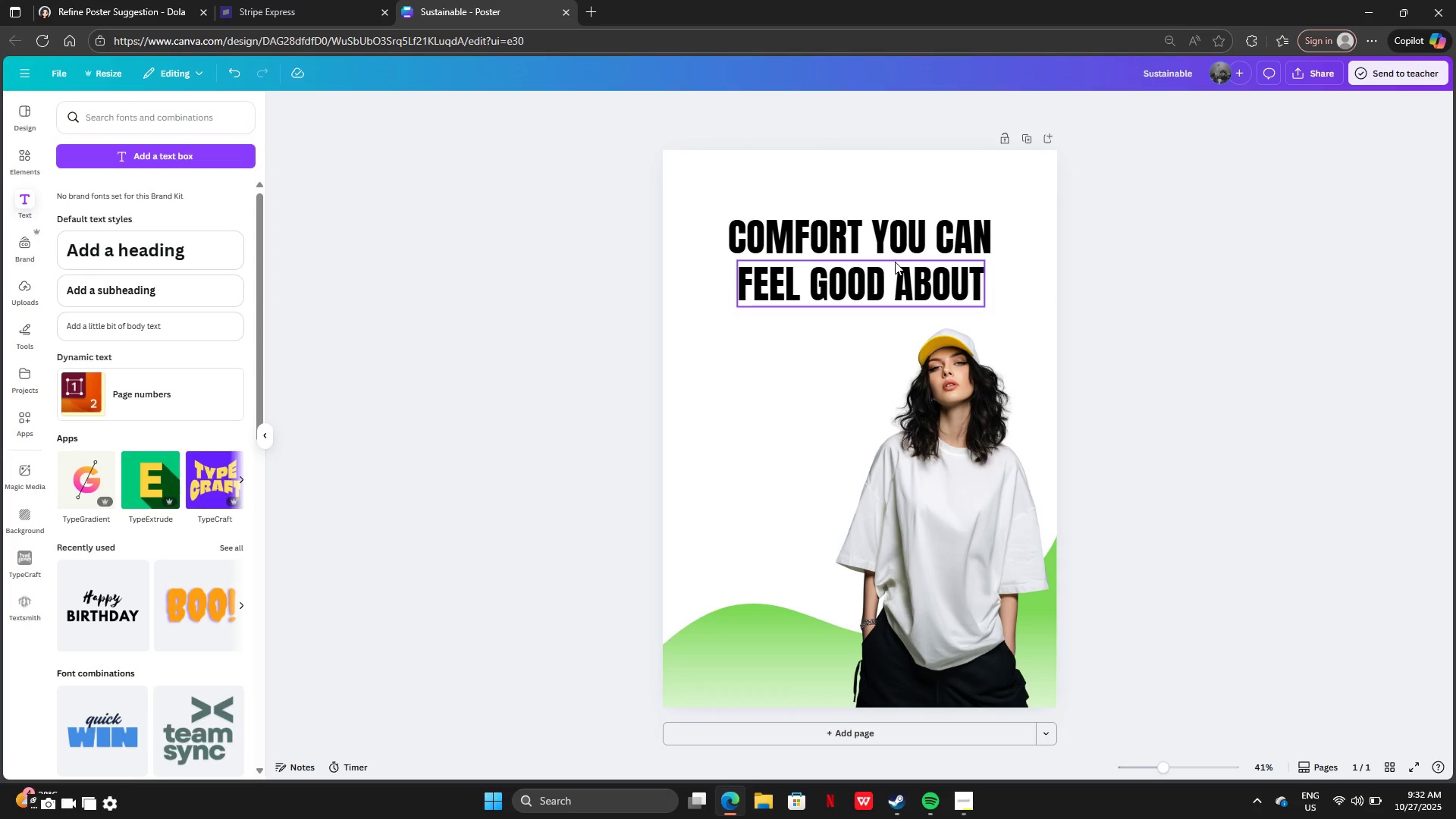 
left_click([895, 262])
 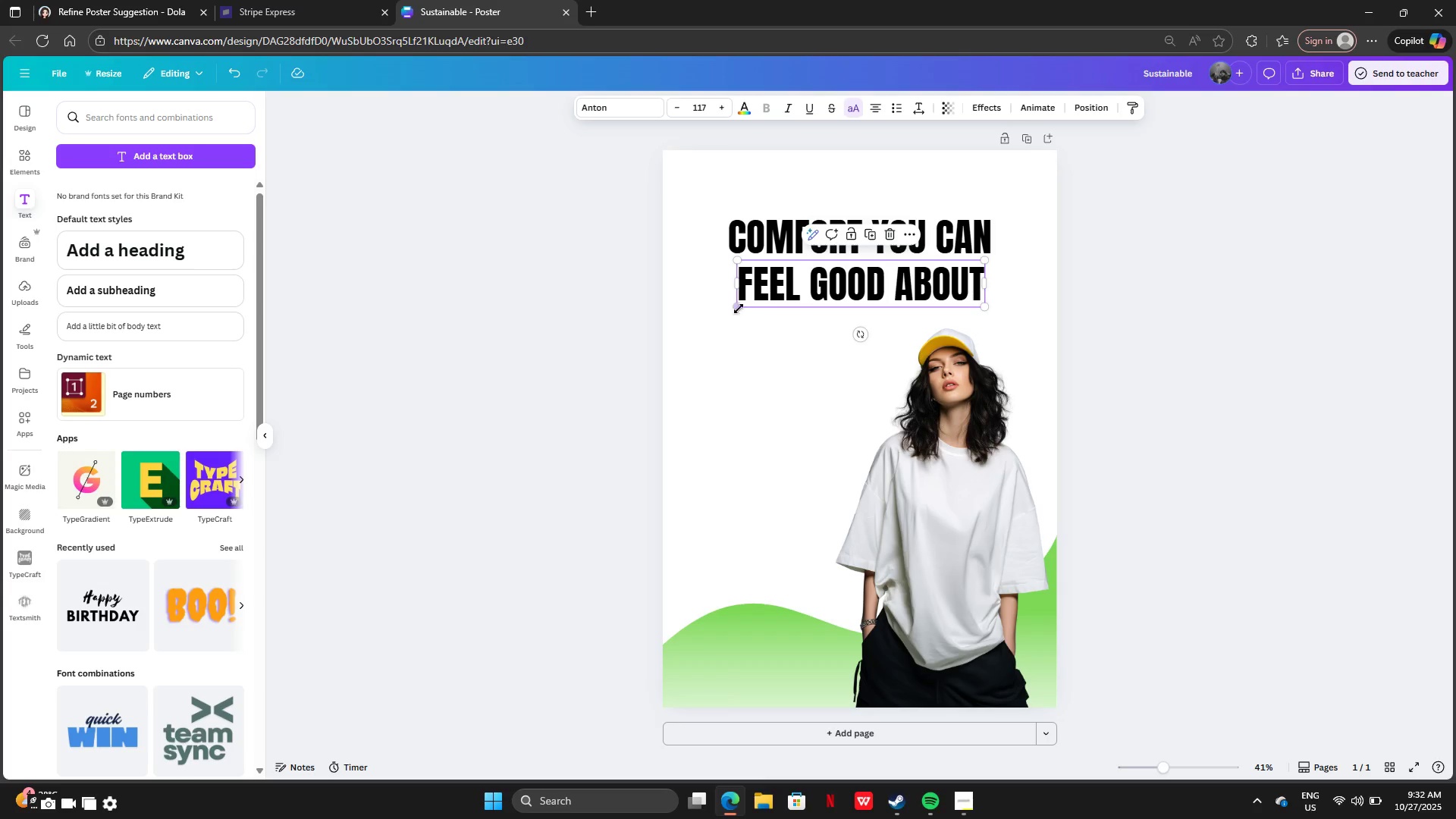 
left_click_drag(start_coordinate=[739, 309], to_coordinate=[706, 330])
 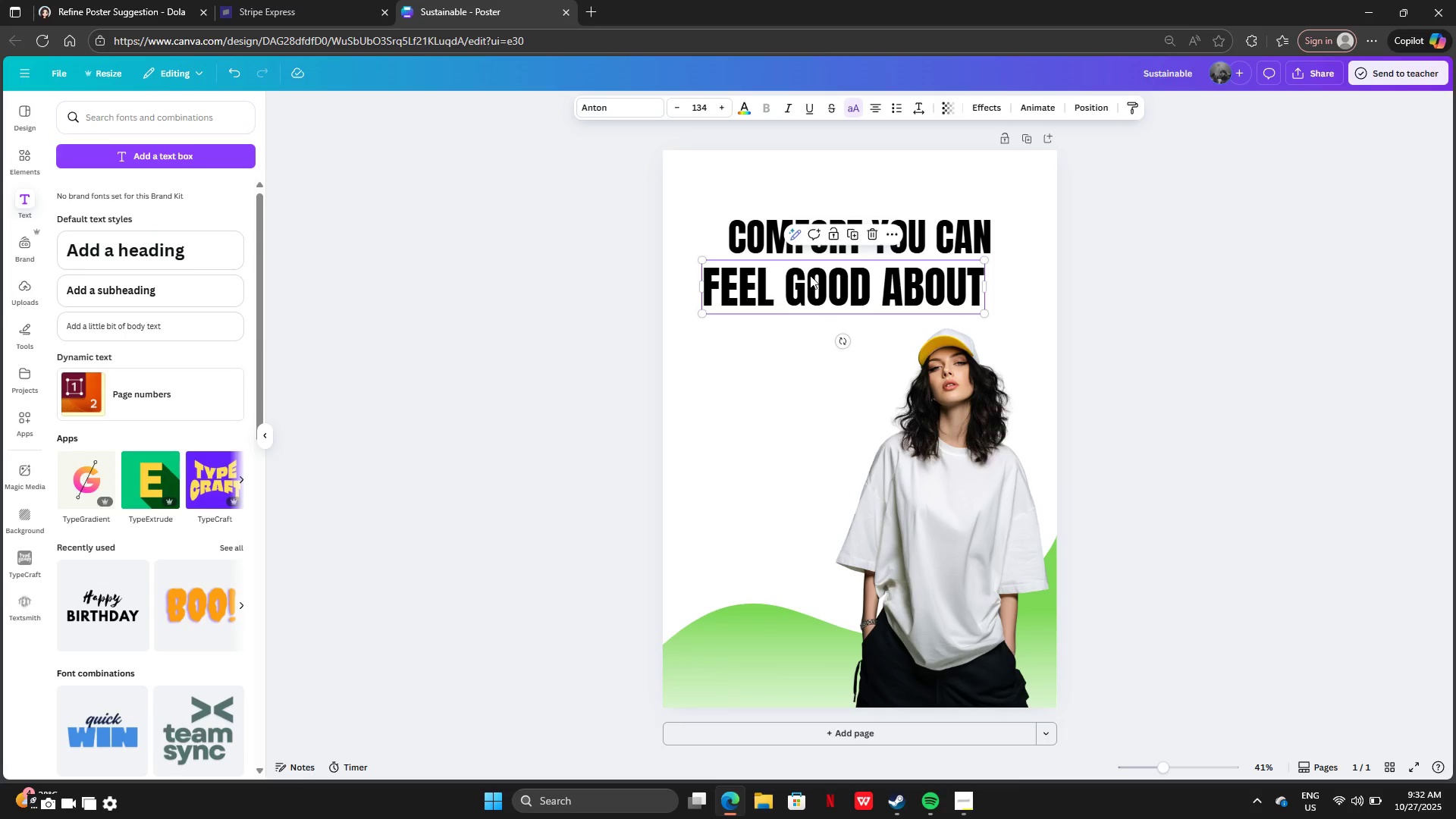 
left_click_drag(start_coordinate=[812, 274], to_coordinate=[767, 277])
 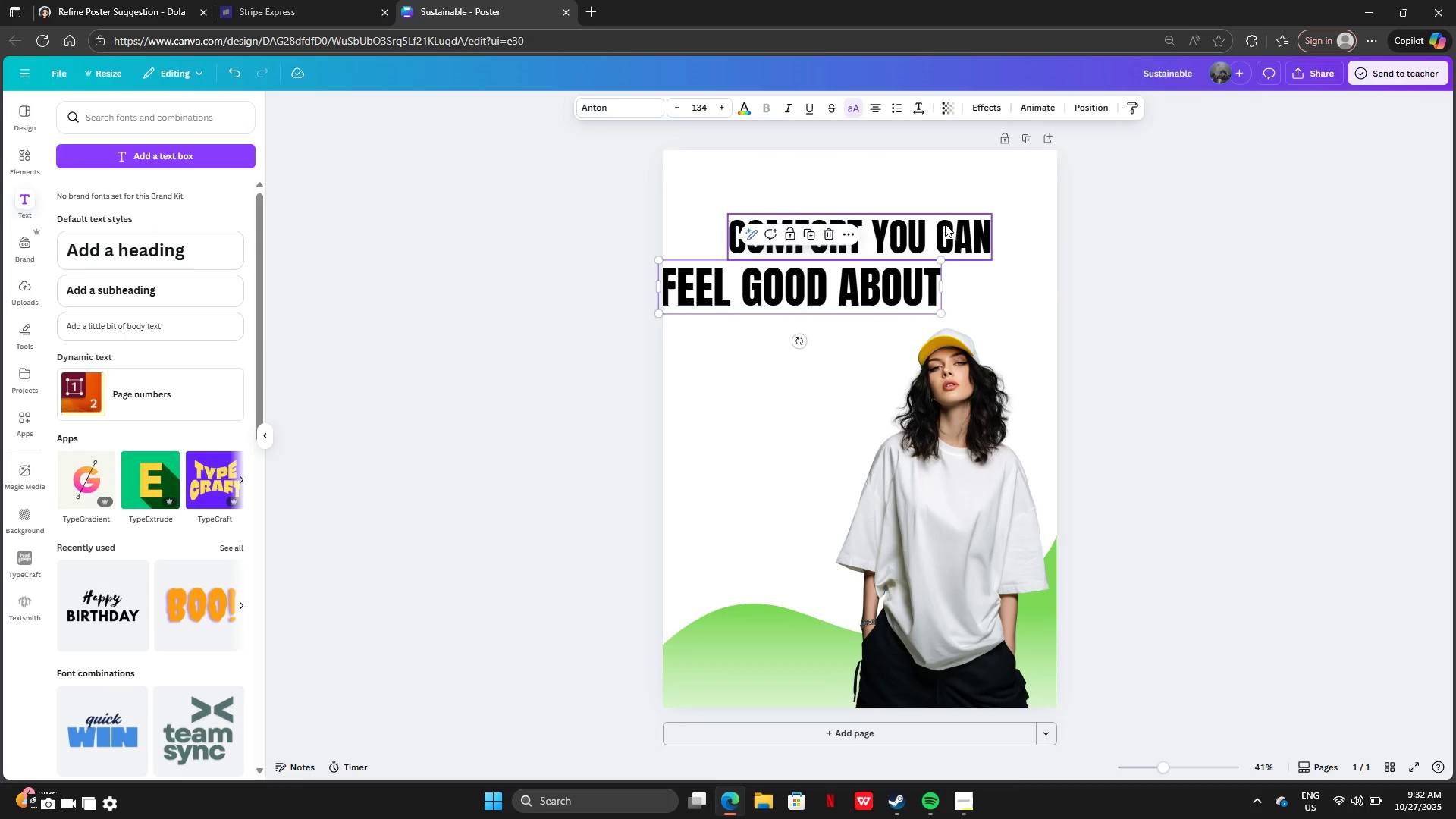 
left_click([945, 224])
 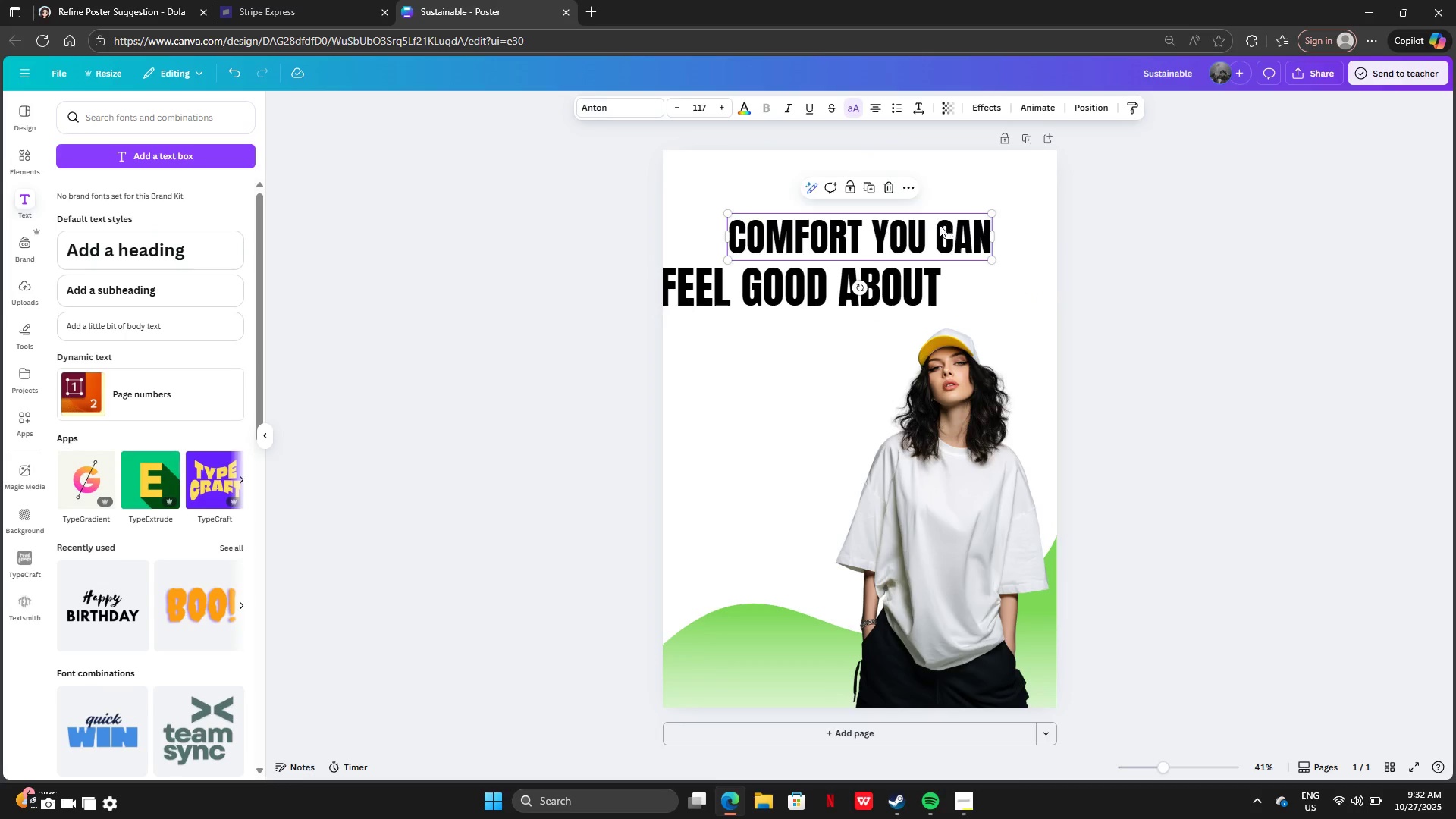 
left_click_drag(start_coordinate=[945, 224], to_coordinate=[881, 228])
 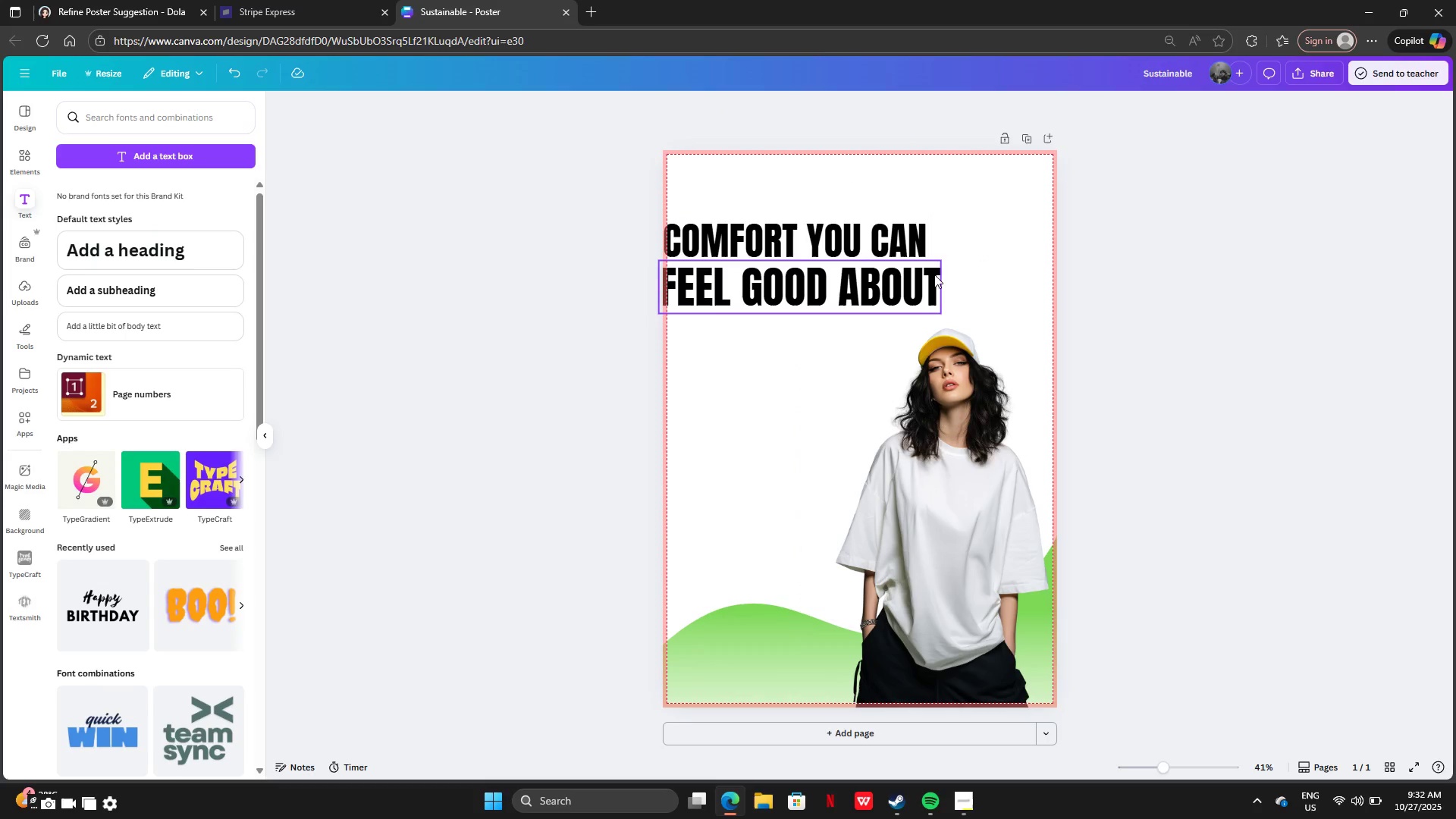 
left_click_drag(start_coordinate=[896, 275], to_coordinate=[902, 277])
 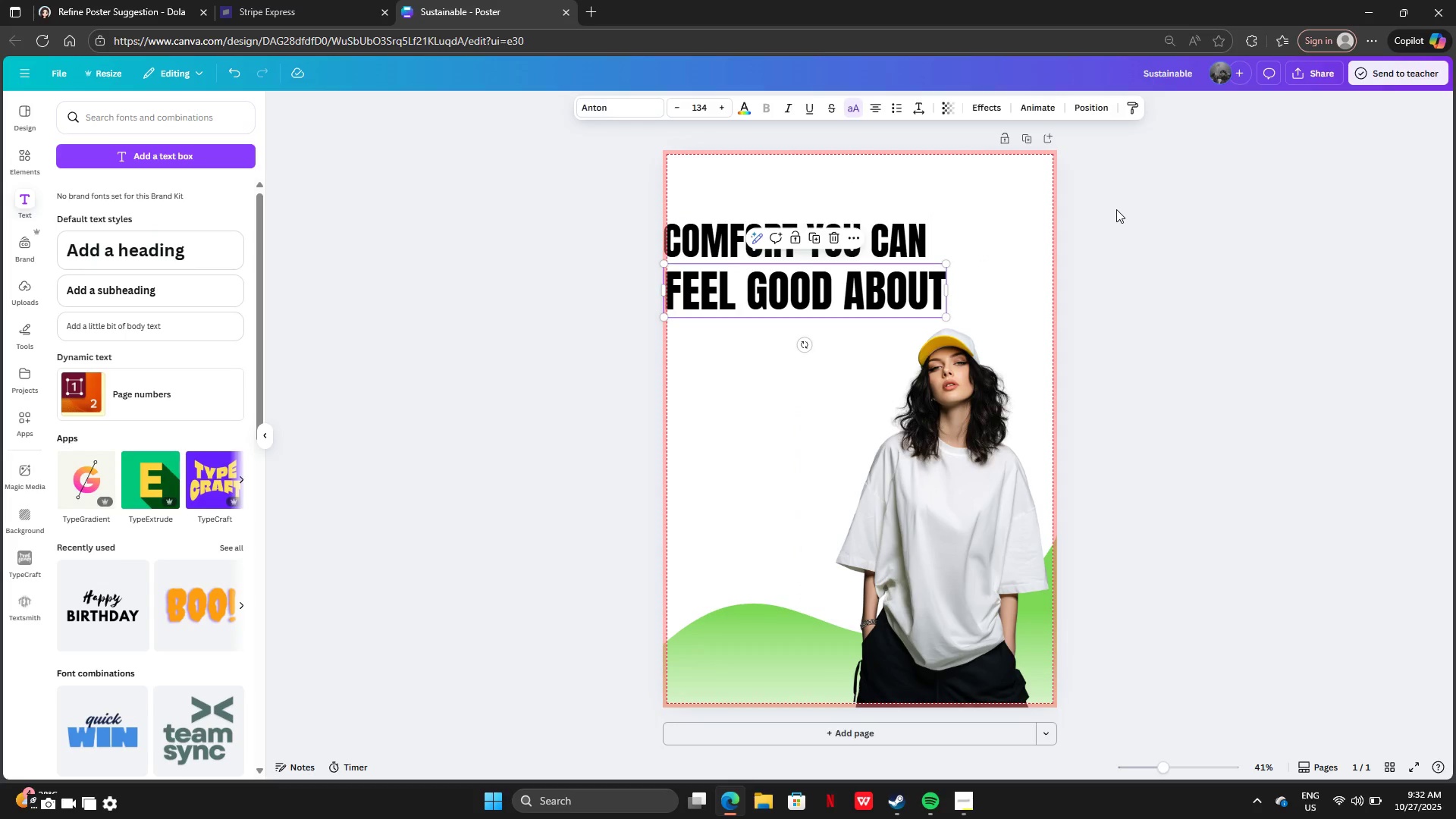 
left_click([1116, 210])
 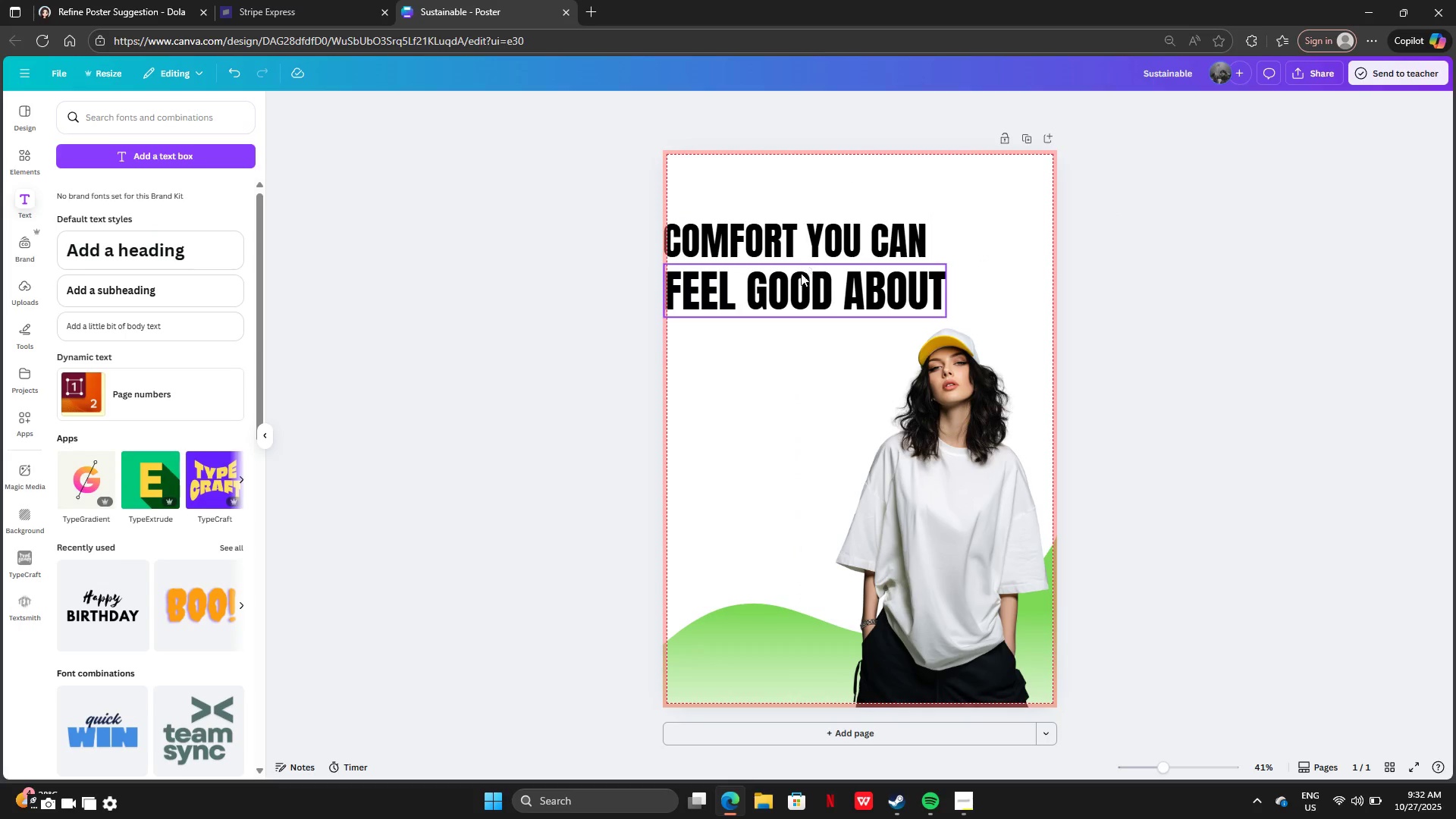 
left_click_drag(start_coordinate=[795, 281], to_coordinate=[808, 281])
 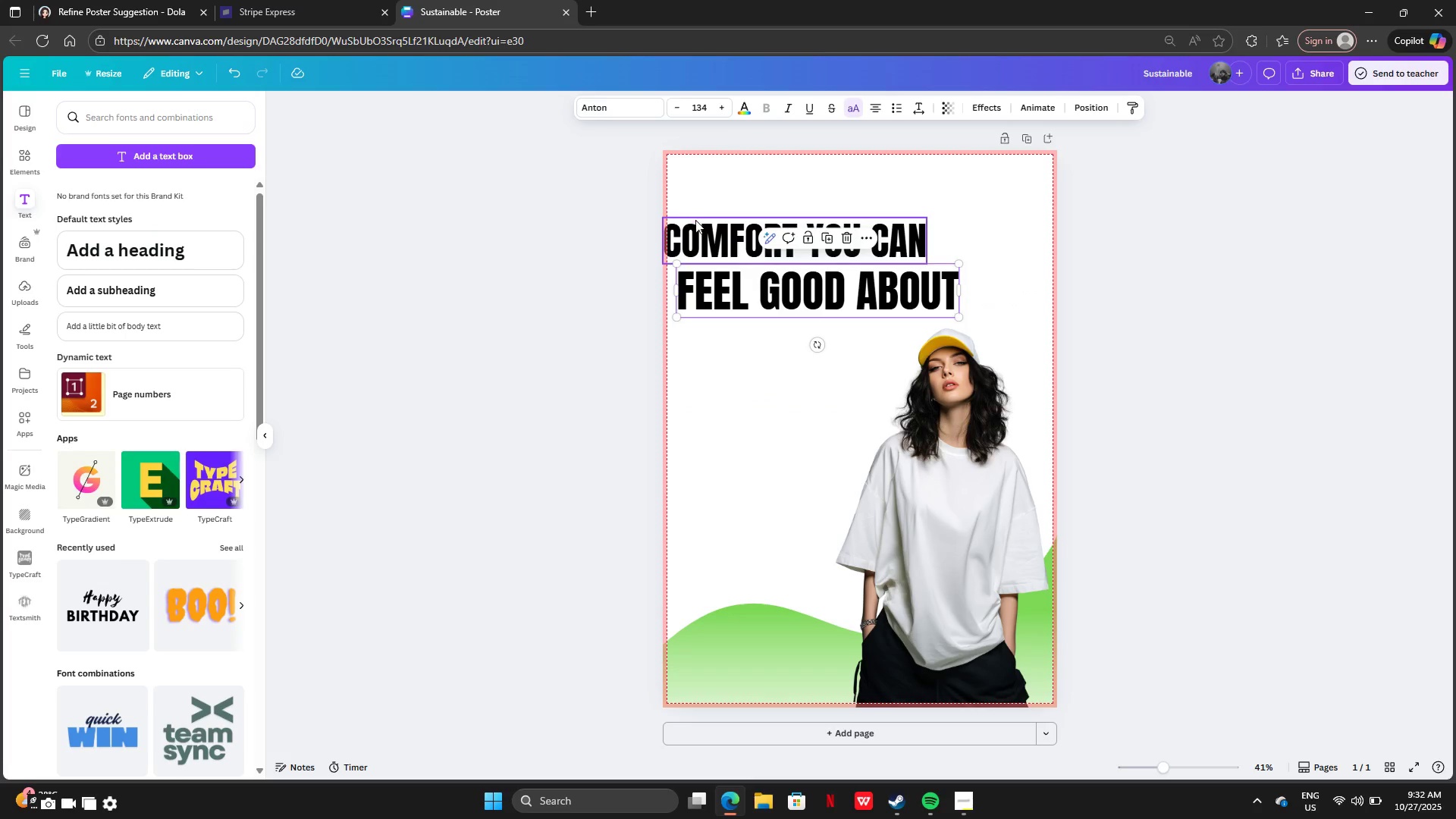 
left_click_drag(start_coordinate=[695, 220], to_coordinate=[758, 178])
 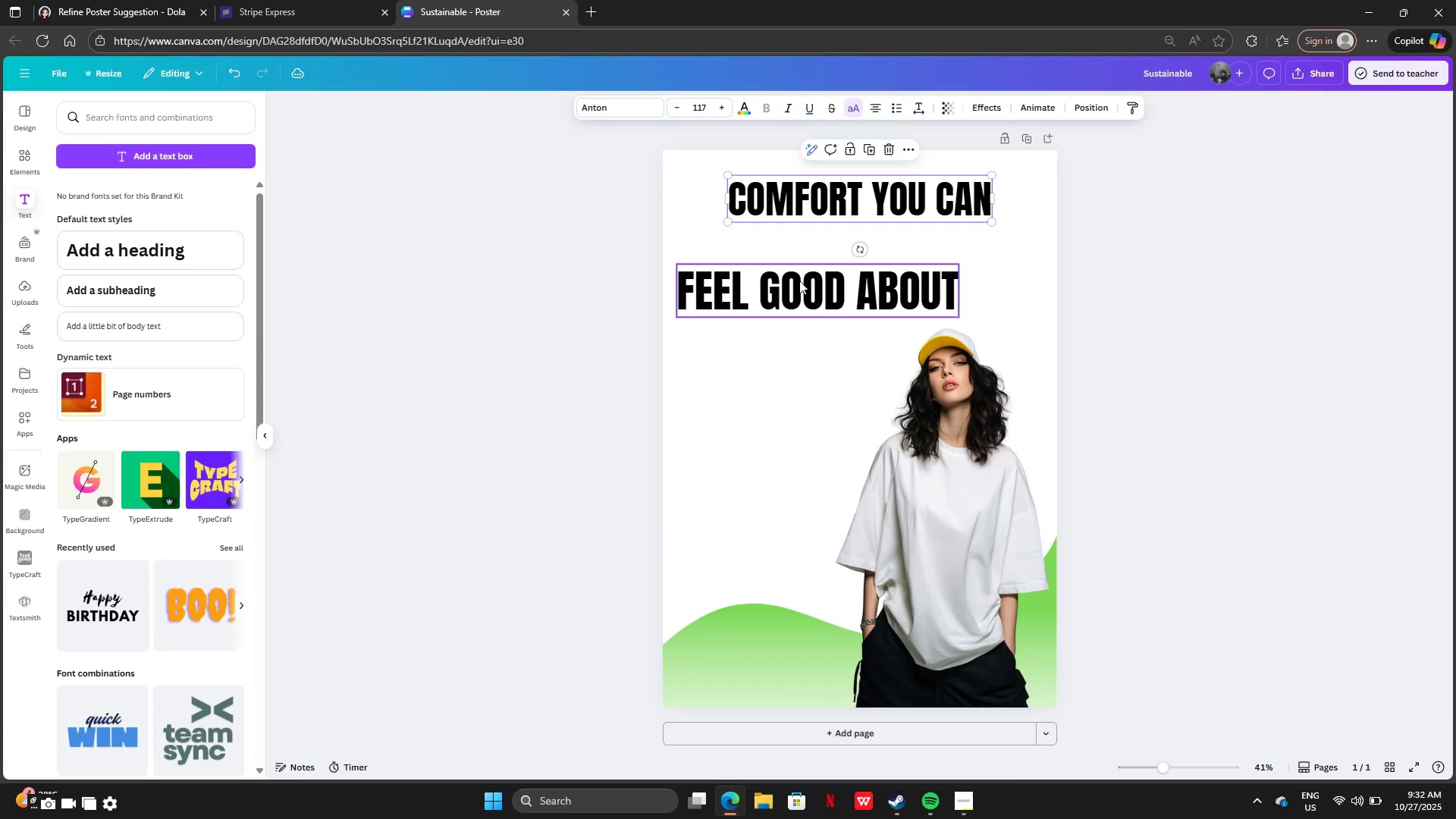 
left_click_drag(start_coordinate=[799, 282], to_coordinate=[839, 295])
 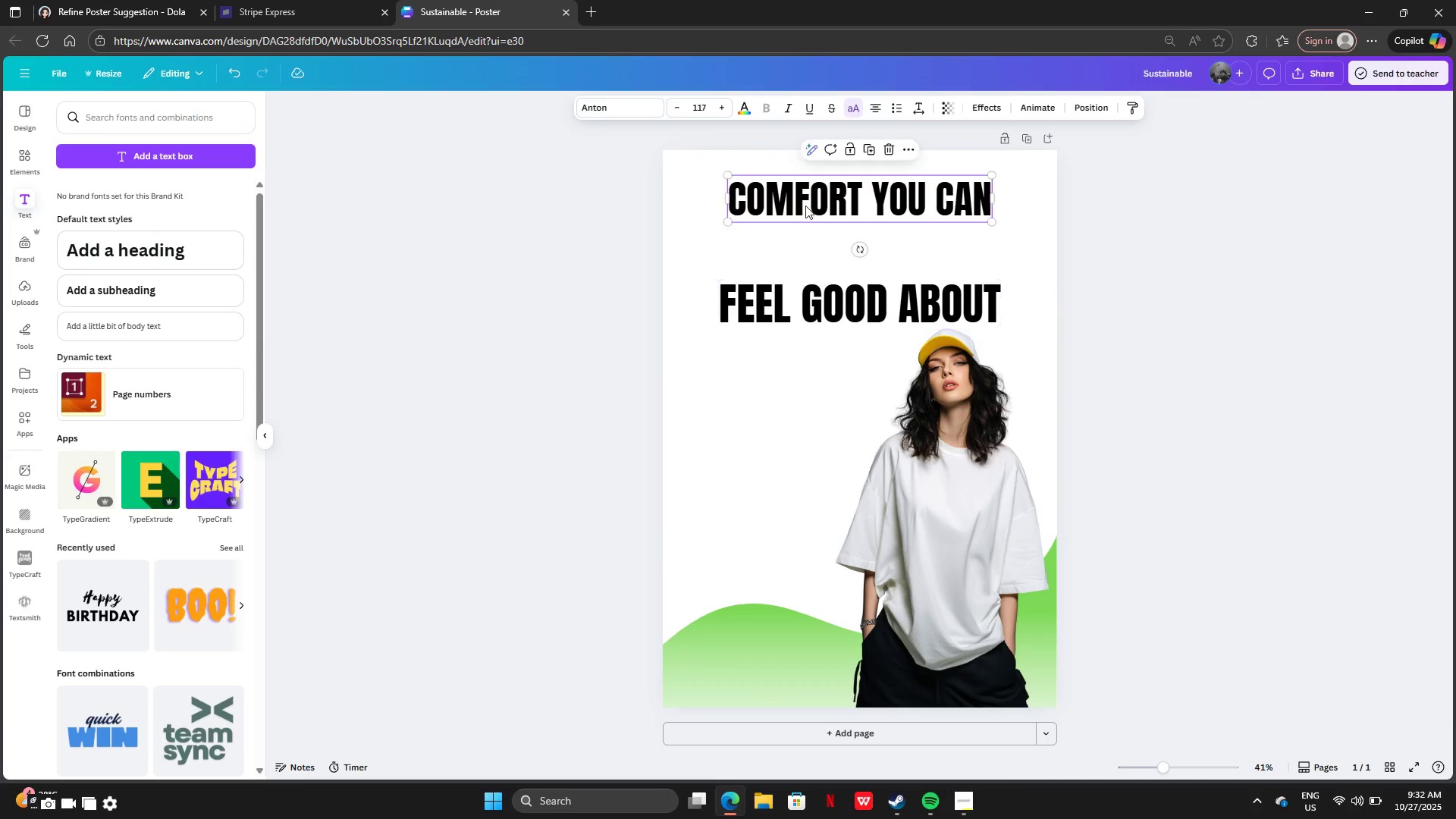 
left_click([805, 206])
 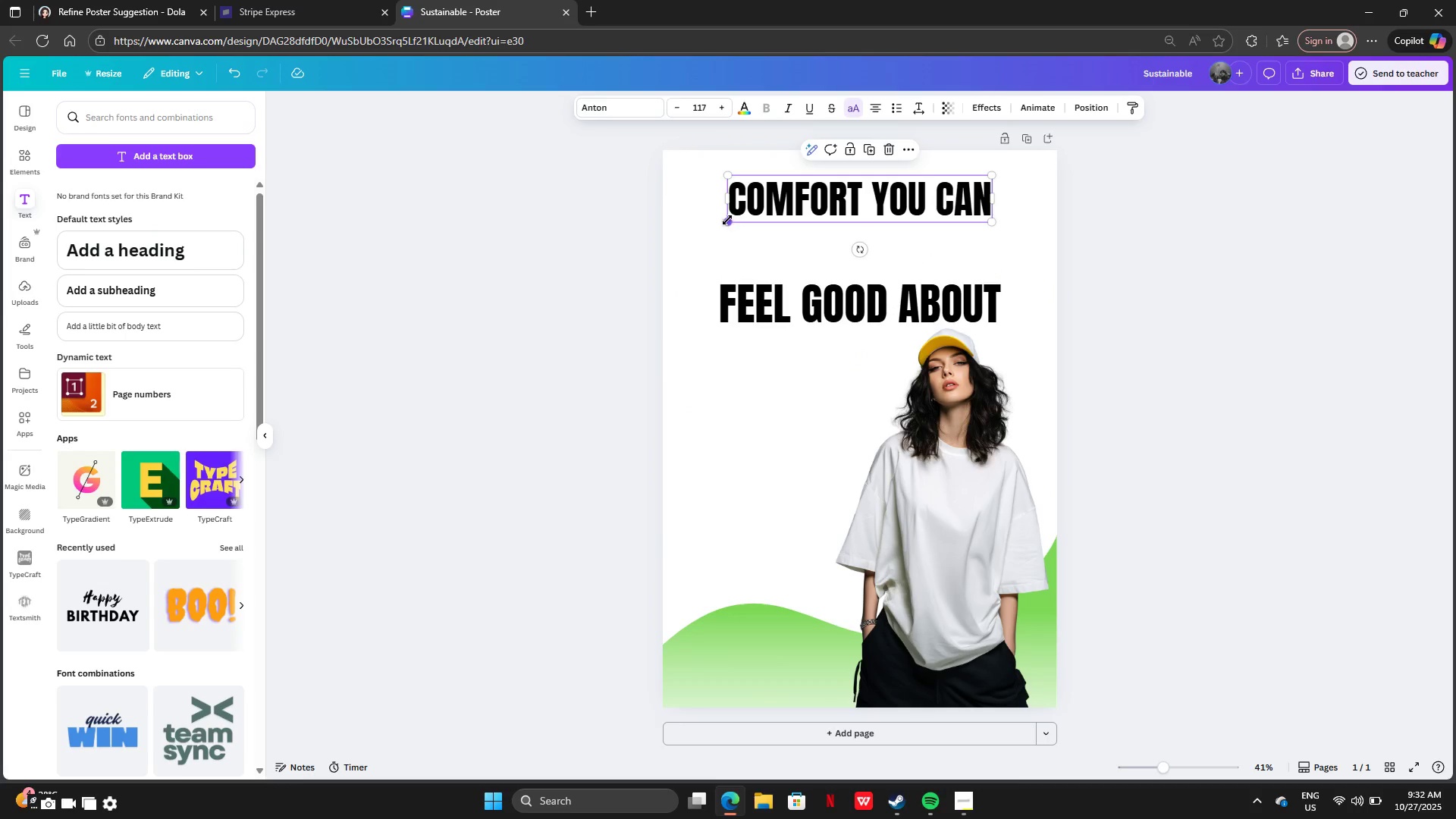 
left_click_drag(start_coordinate=[726, 219], to_coordinate=[698, 300])
 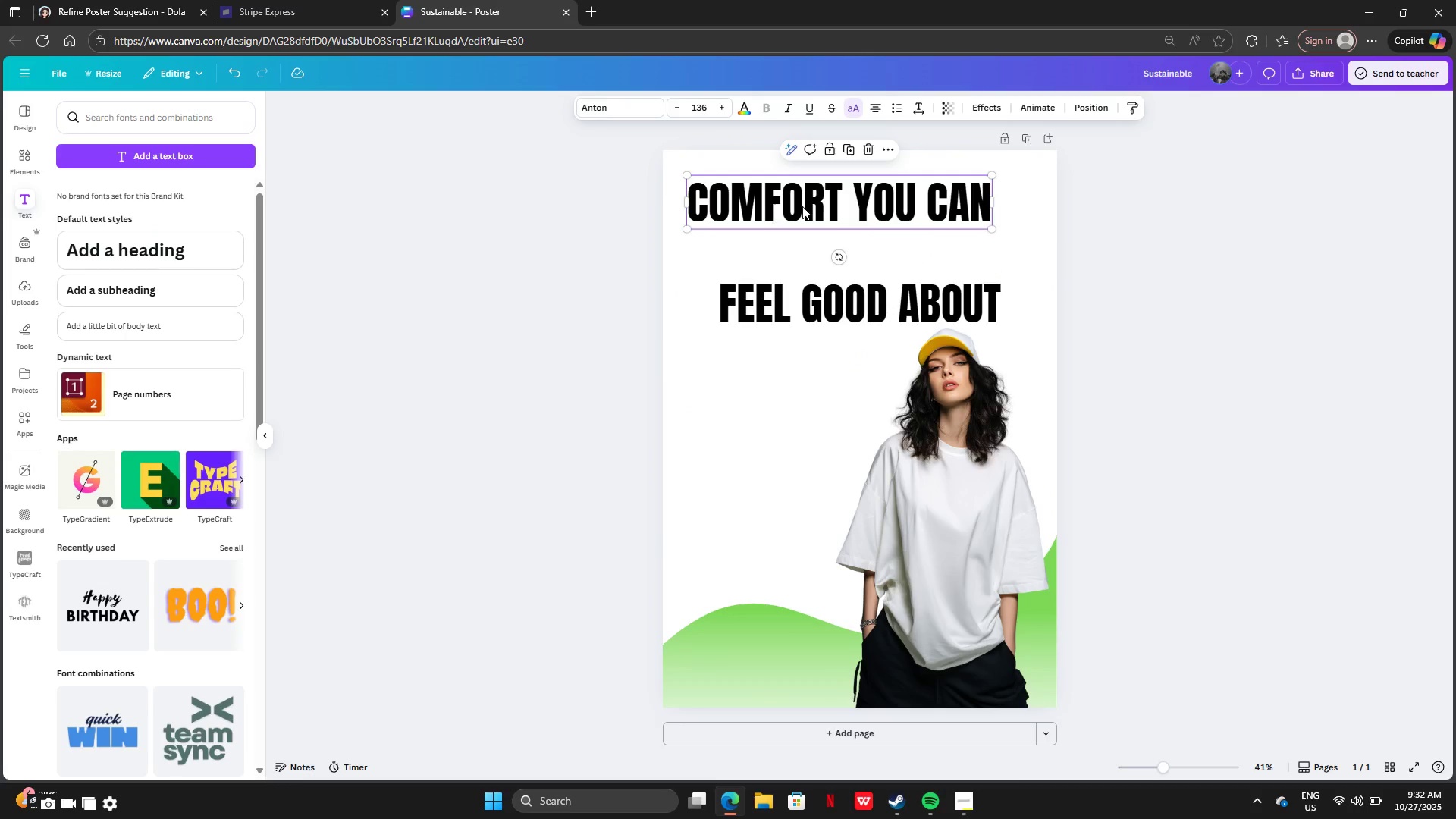 
left_click_drag(start_coordinate=[804, 206], to_coordinate=[826, 215])
 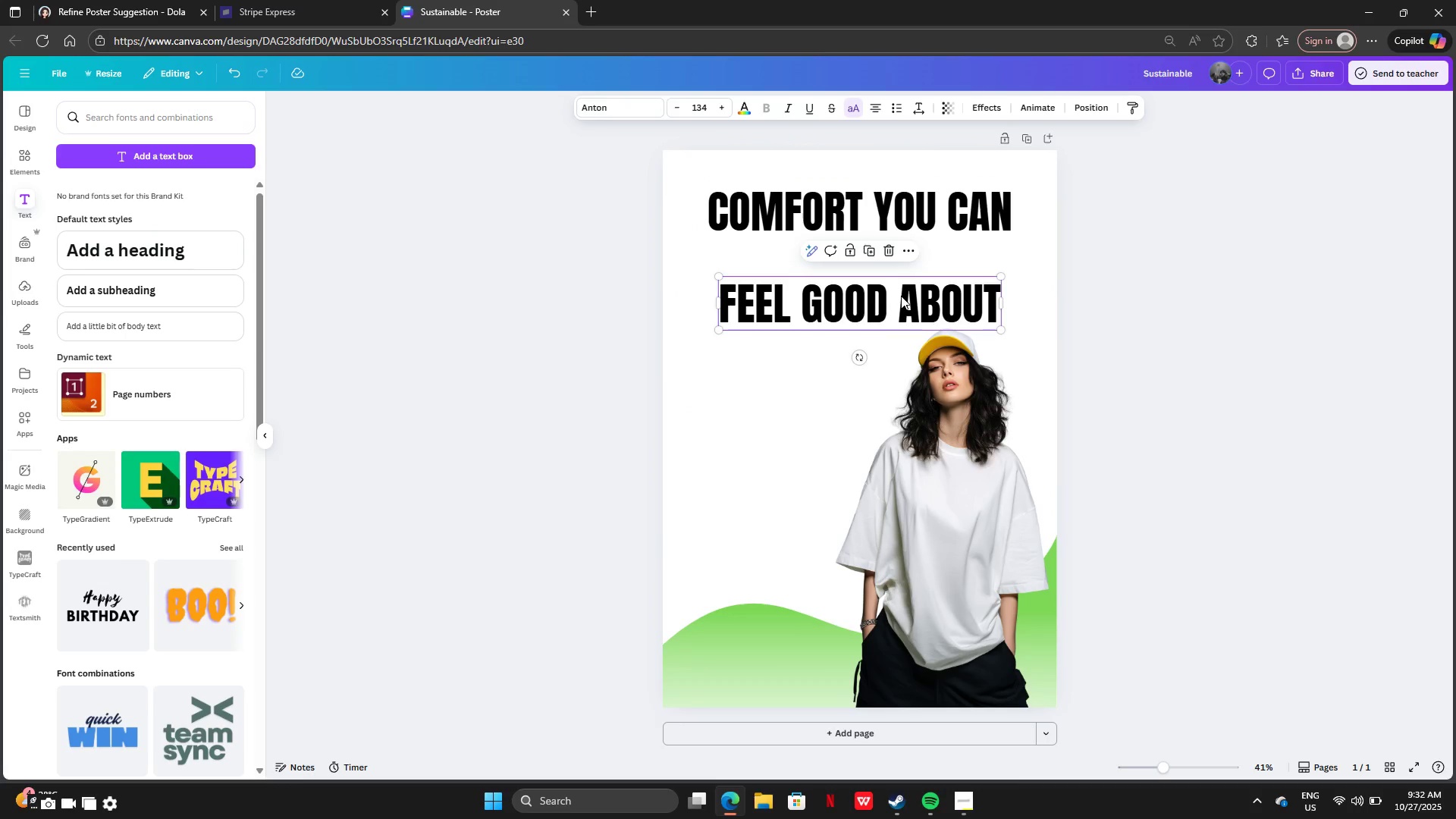 
left_click_drag(start_coordinate=[899, 295], to_coordinate=[902, 245])
 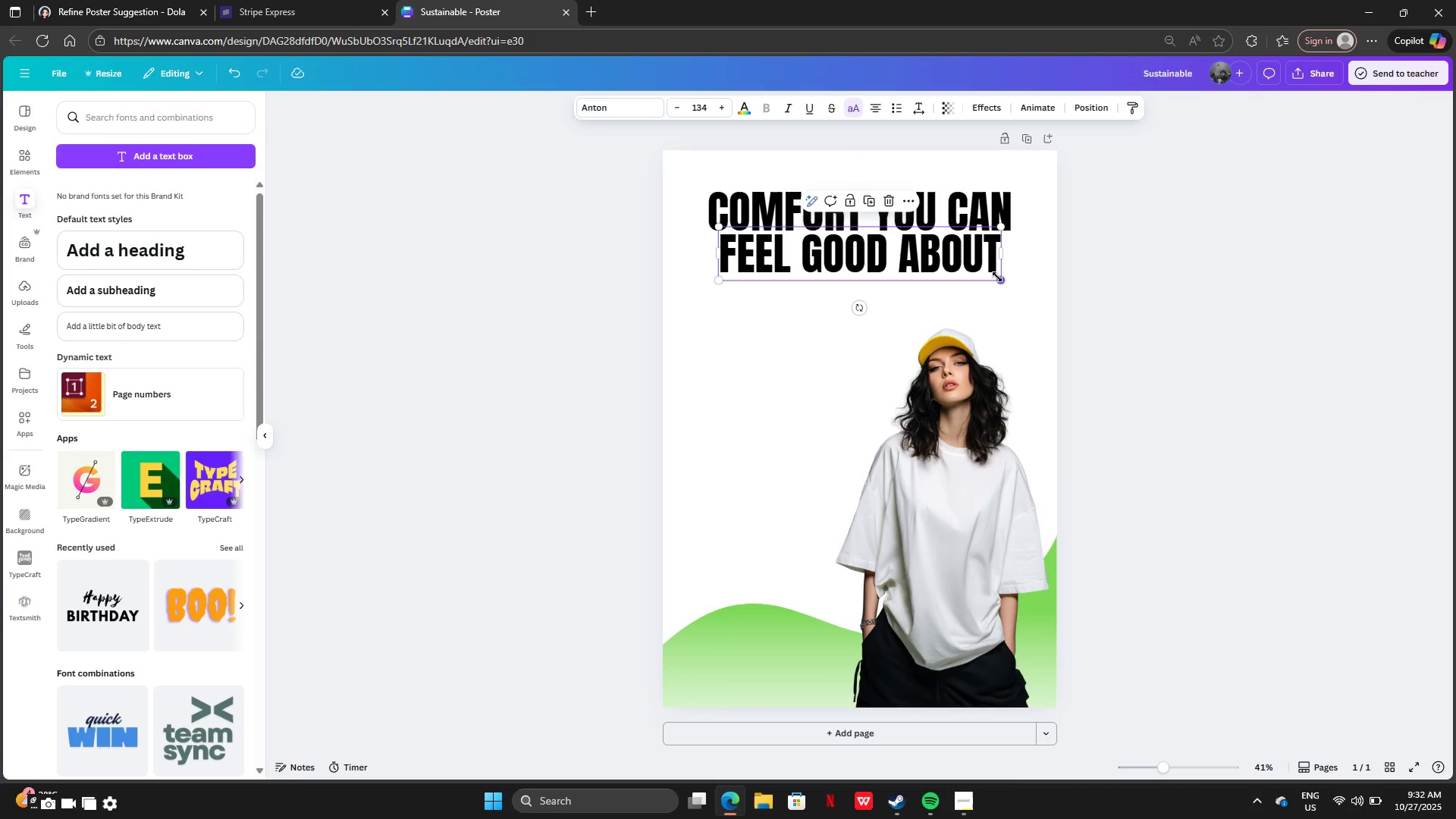 
left_click_drag(start_coordinate=[997, 277], to_coordinate=[984, 259])
 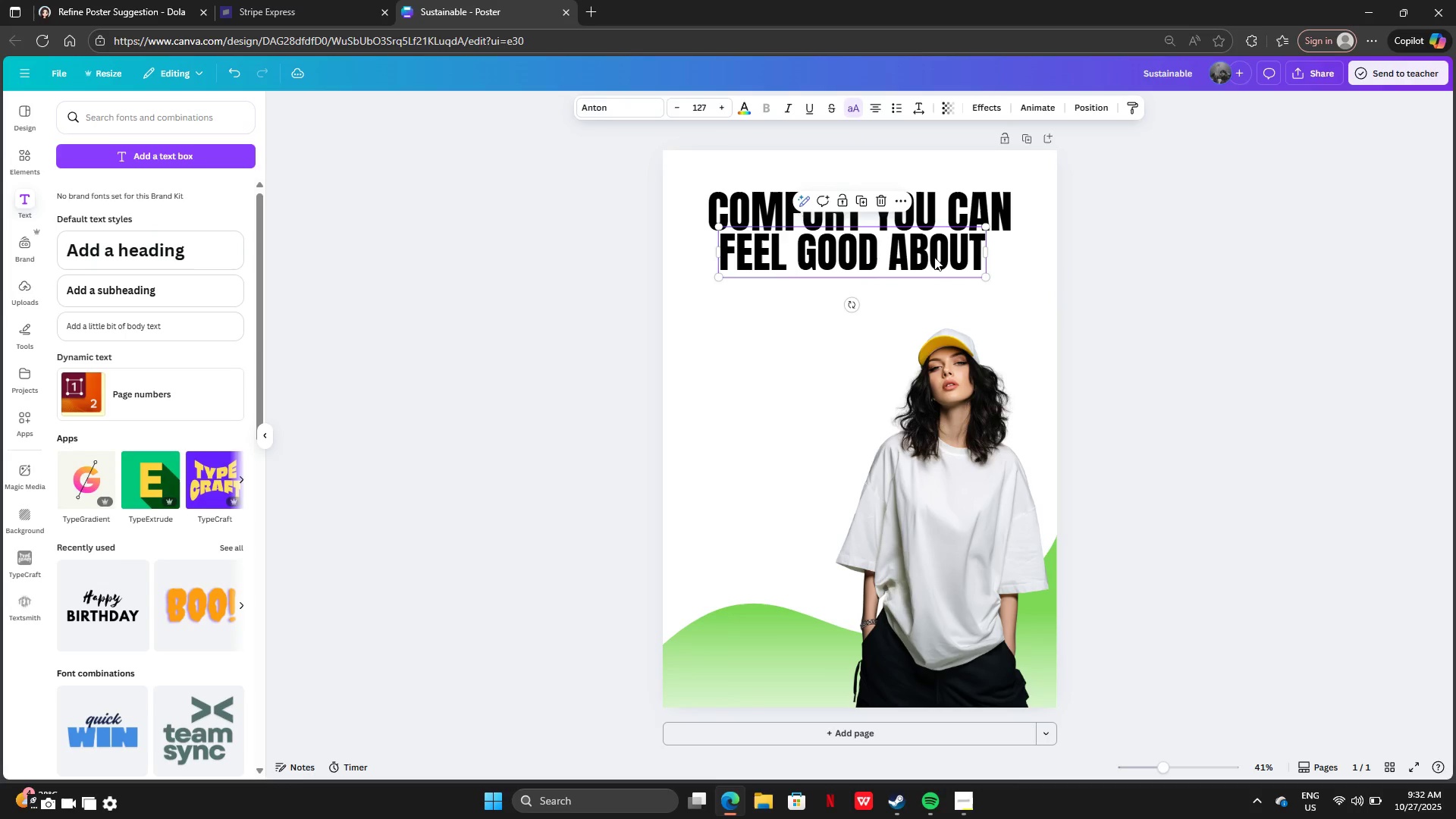 
left_click_drag(start_coordinate=[934, 257], to_coordinate=[941, 259])
 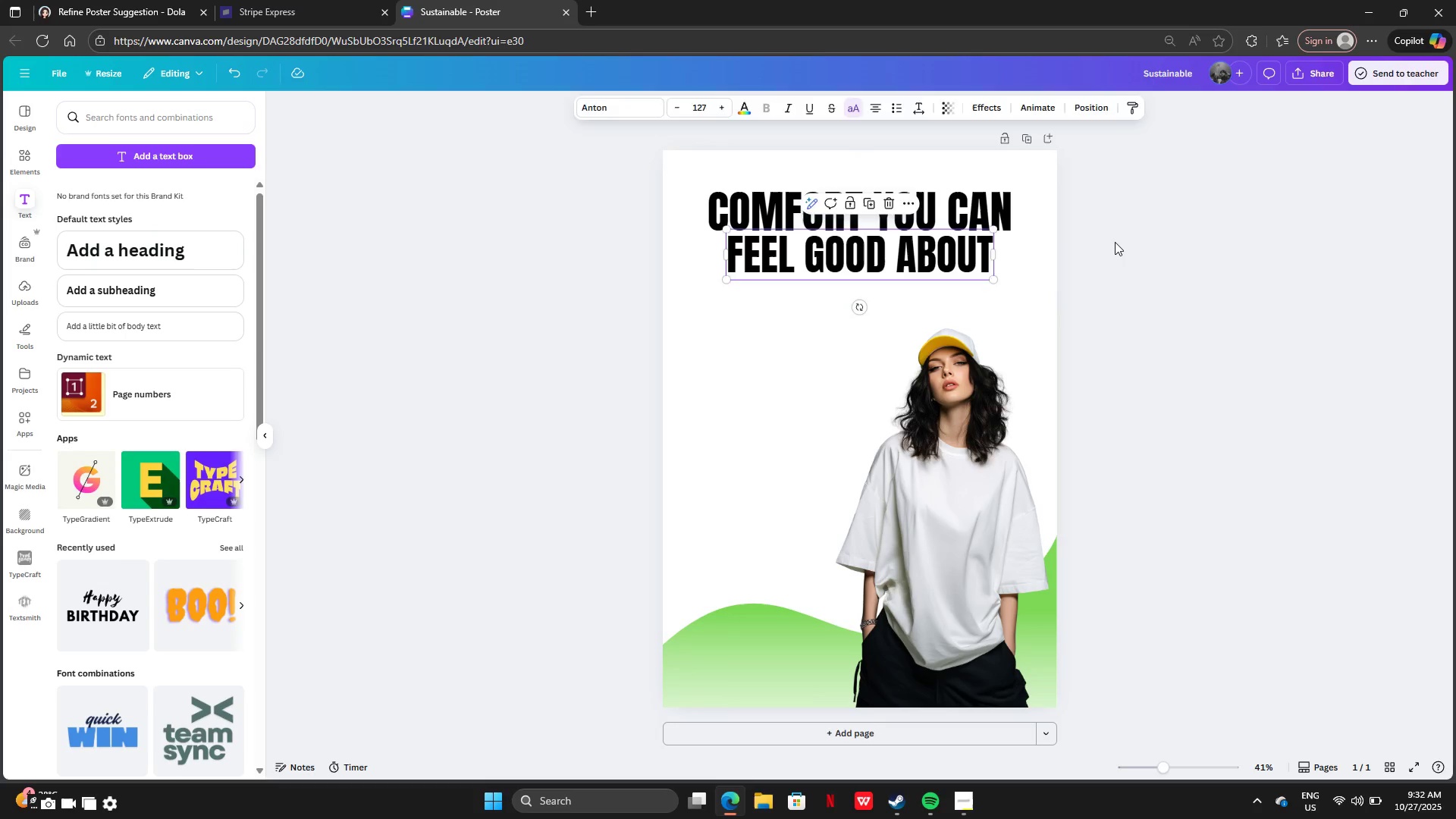 
left_click([1115, 242])
 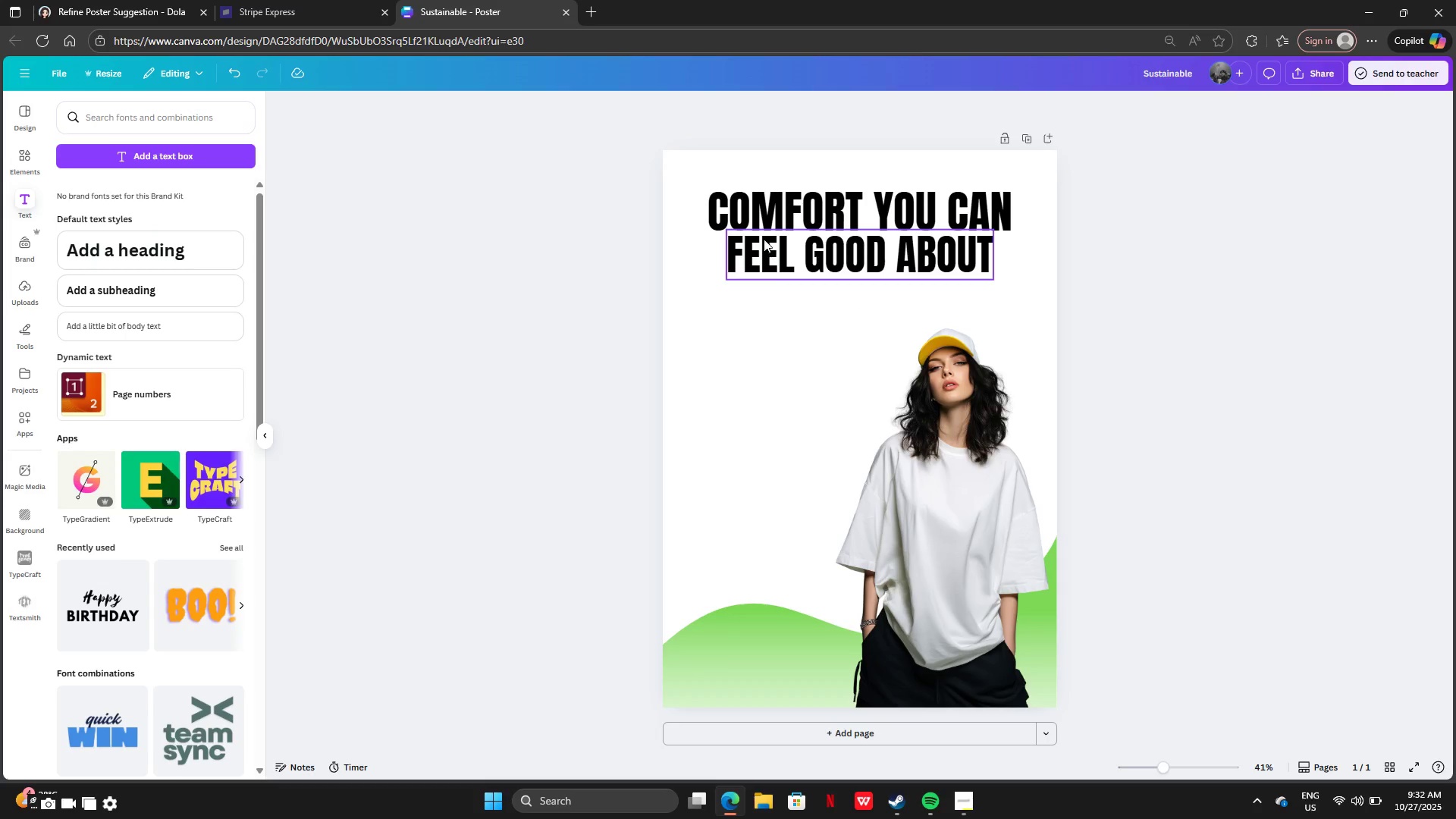 
left_click([761, 214])
 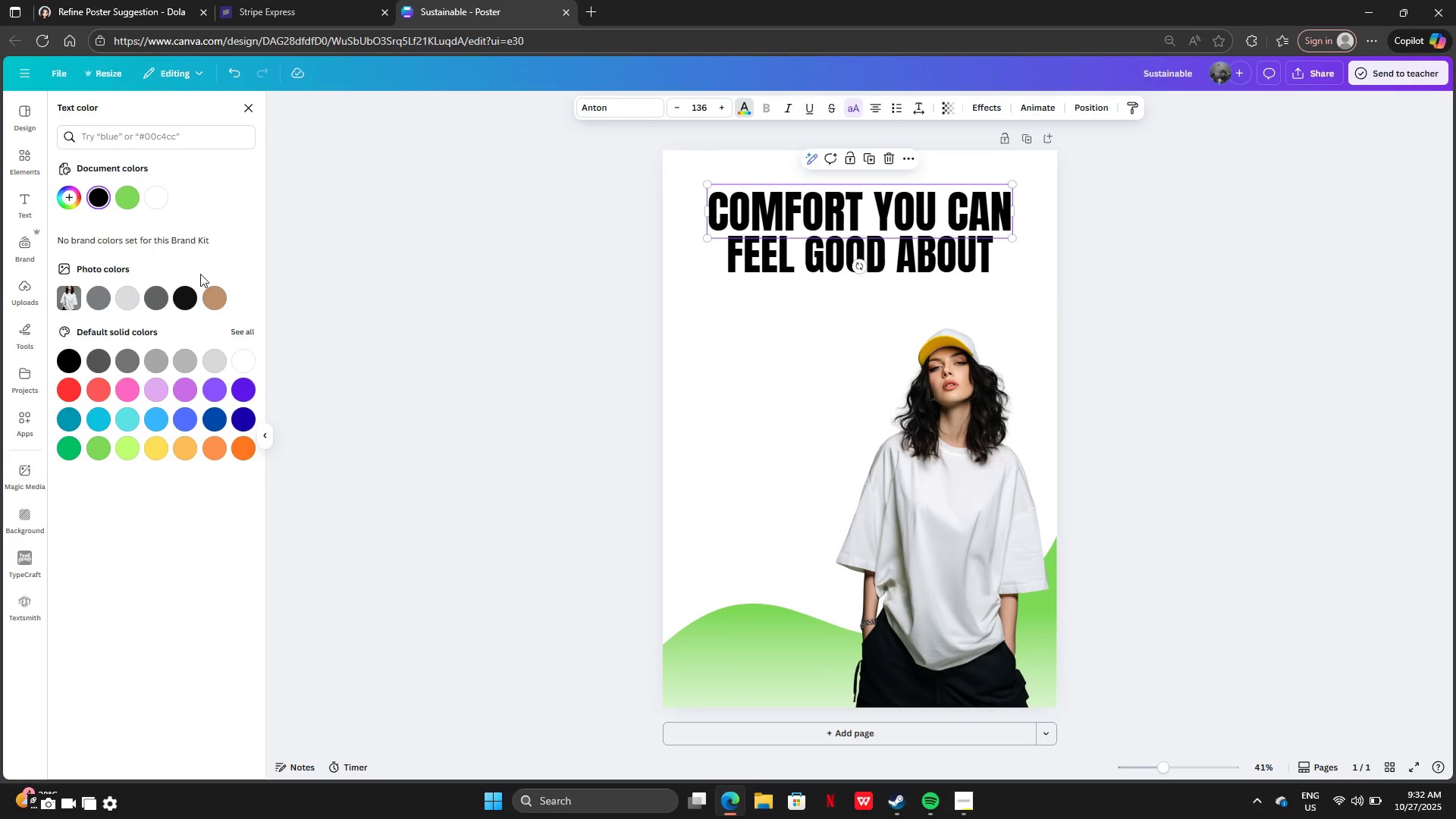 
left_click([187, 290])
 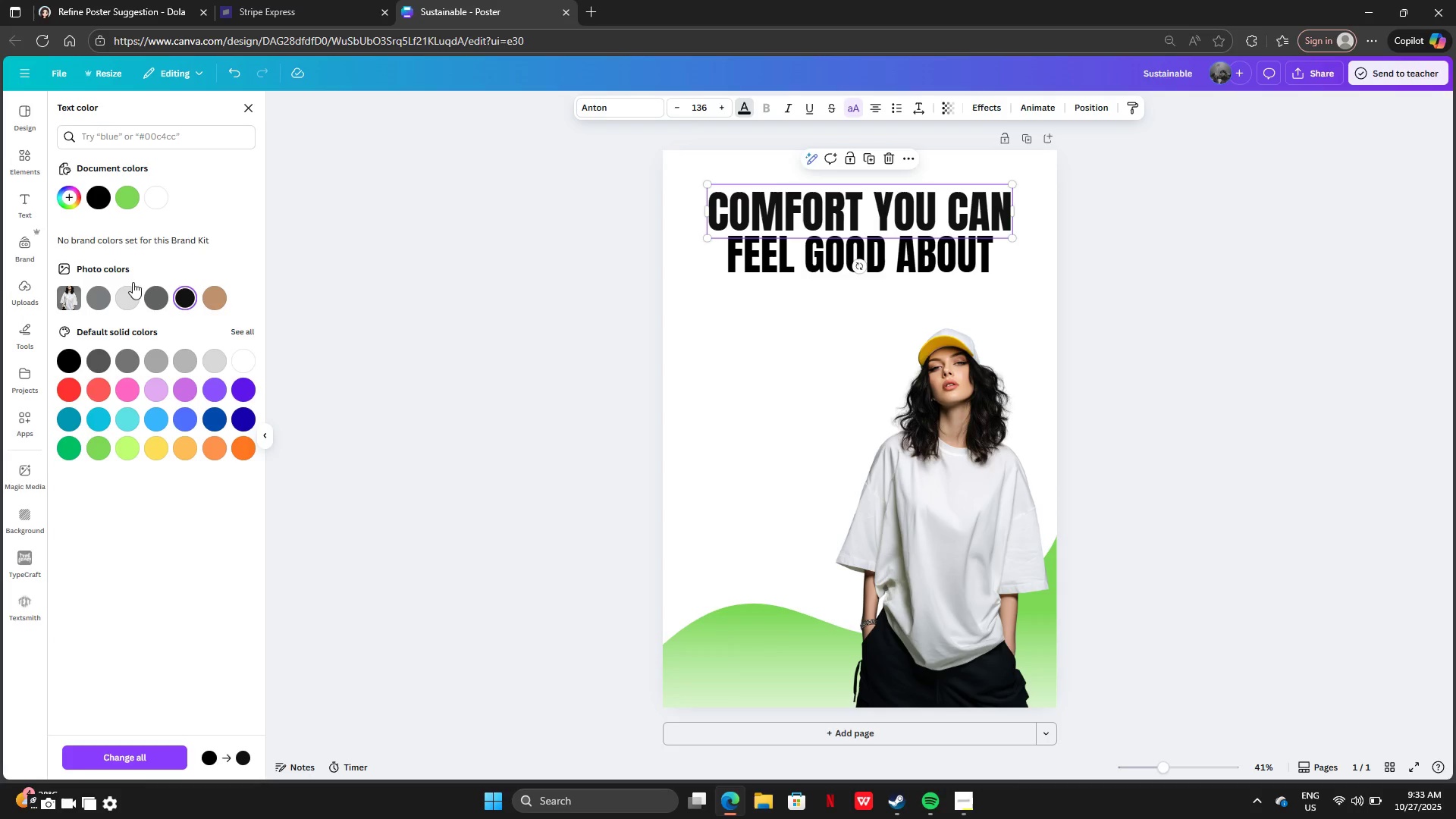 
left_click([152, 208])
 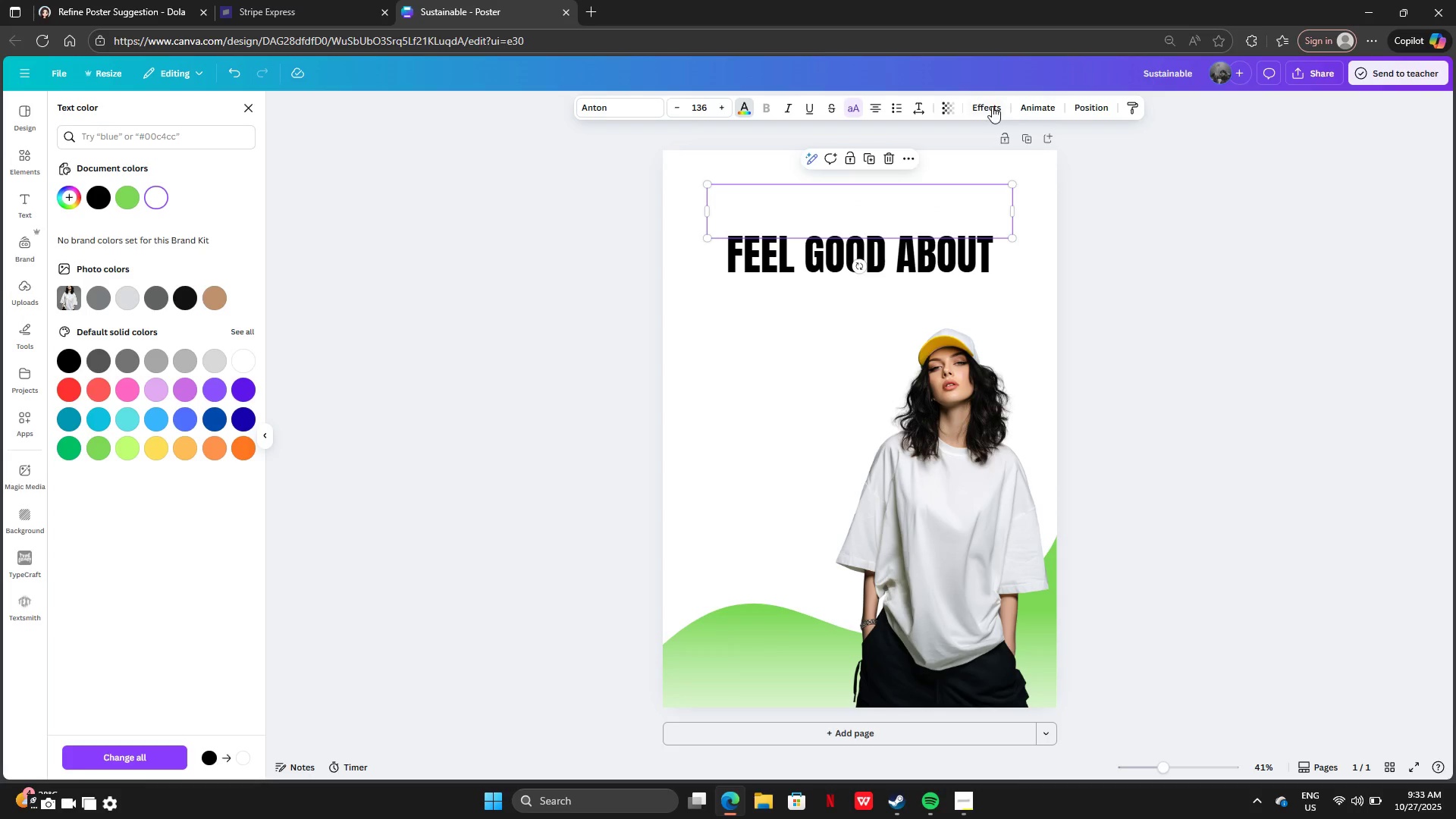 
left_click([989, 105])
 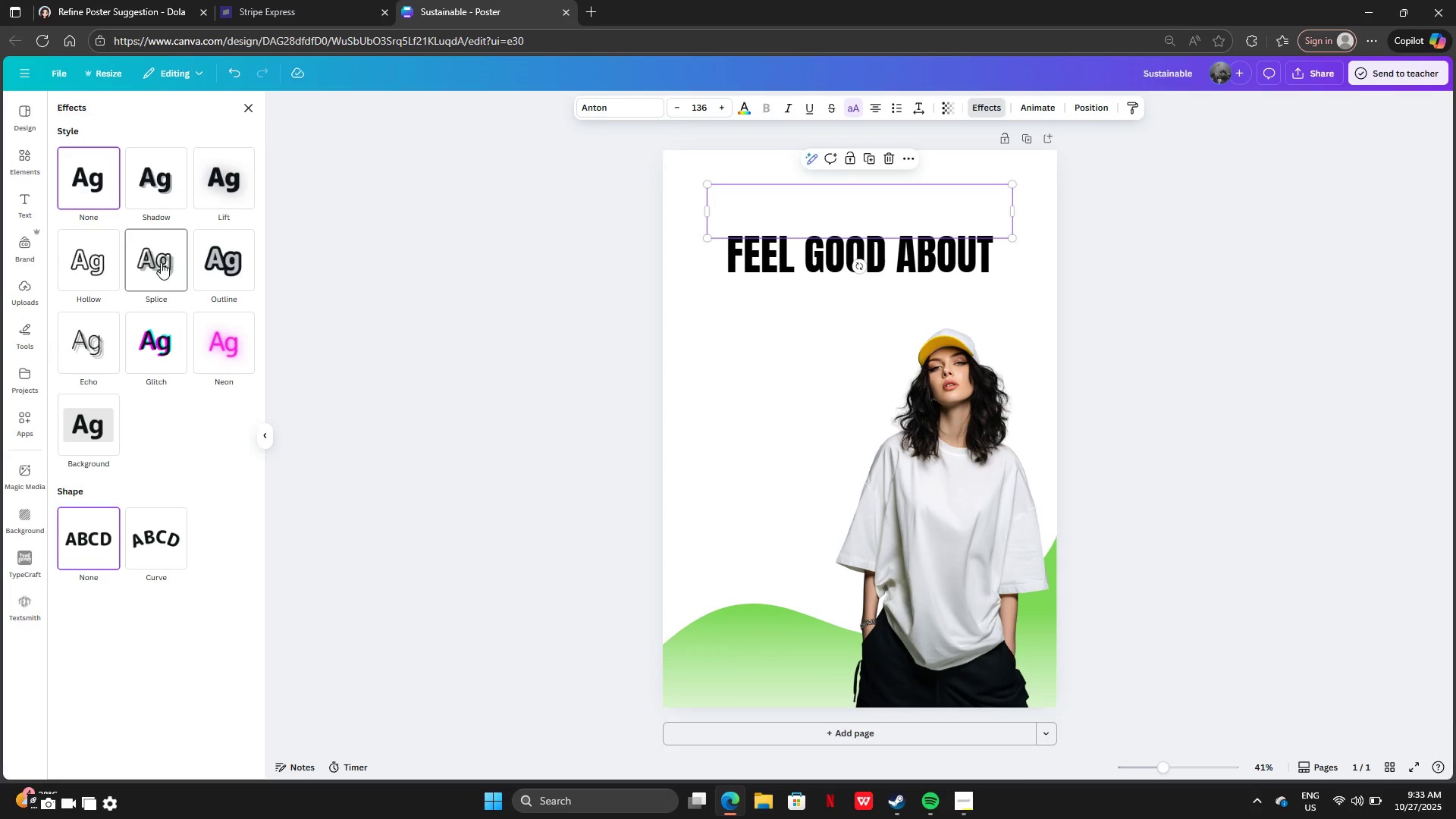 
left_click([158, 262])
 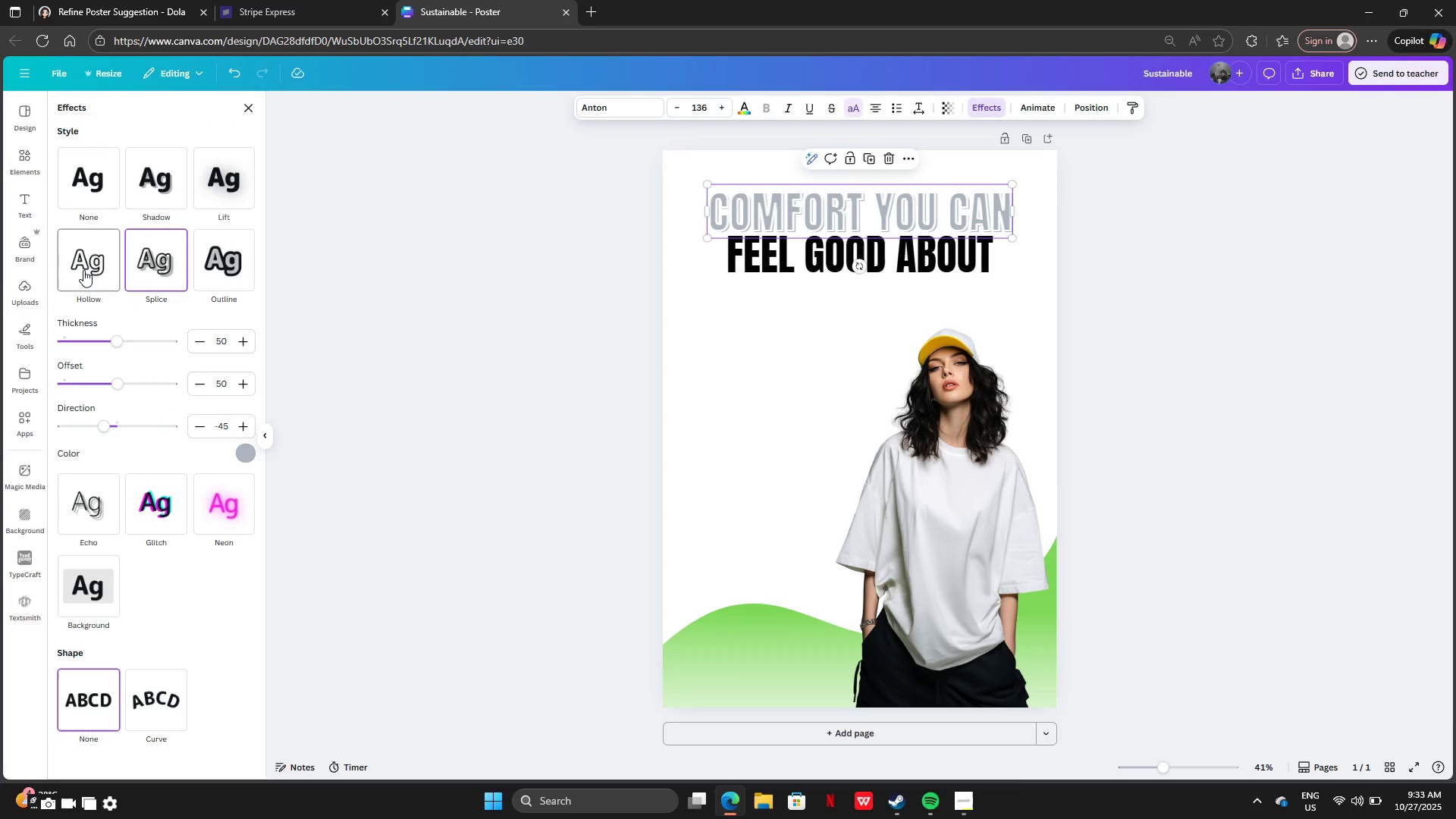 
left_click([83, 270])
 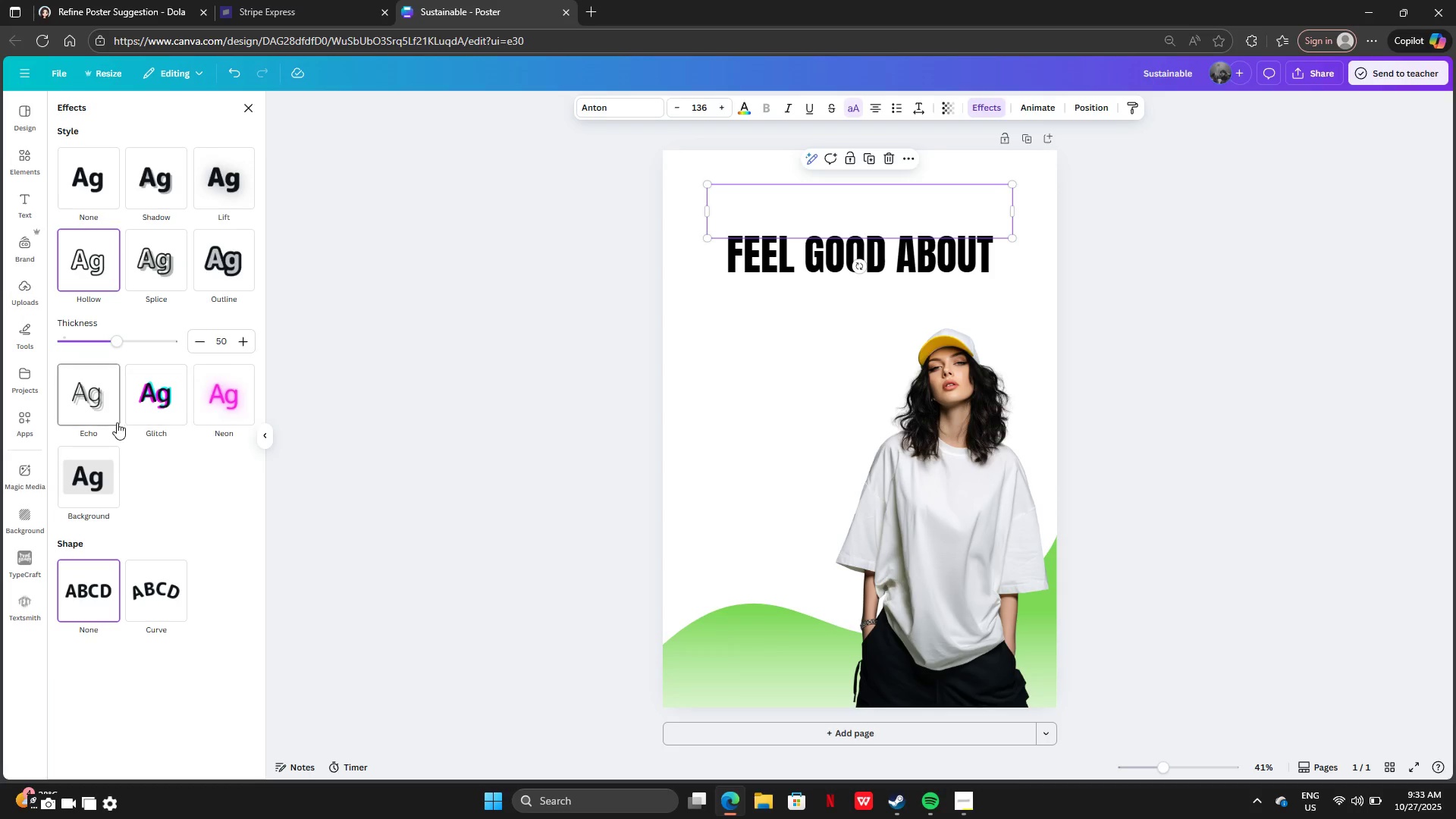 
wait(9.83)
 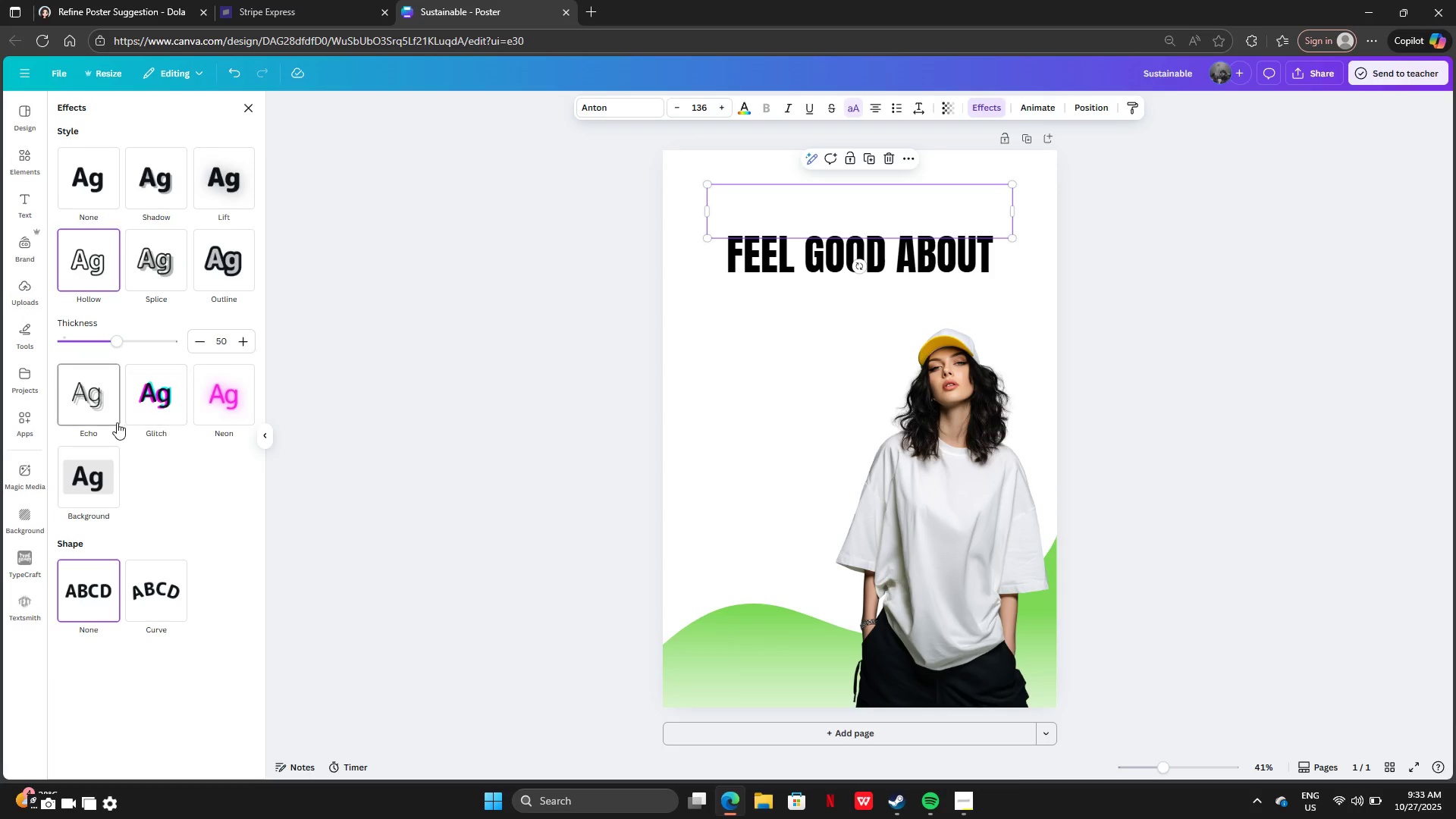 
left_click([225, 276])
 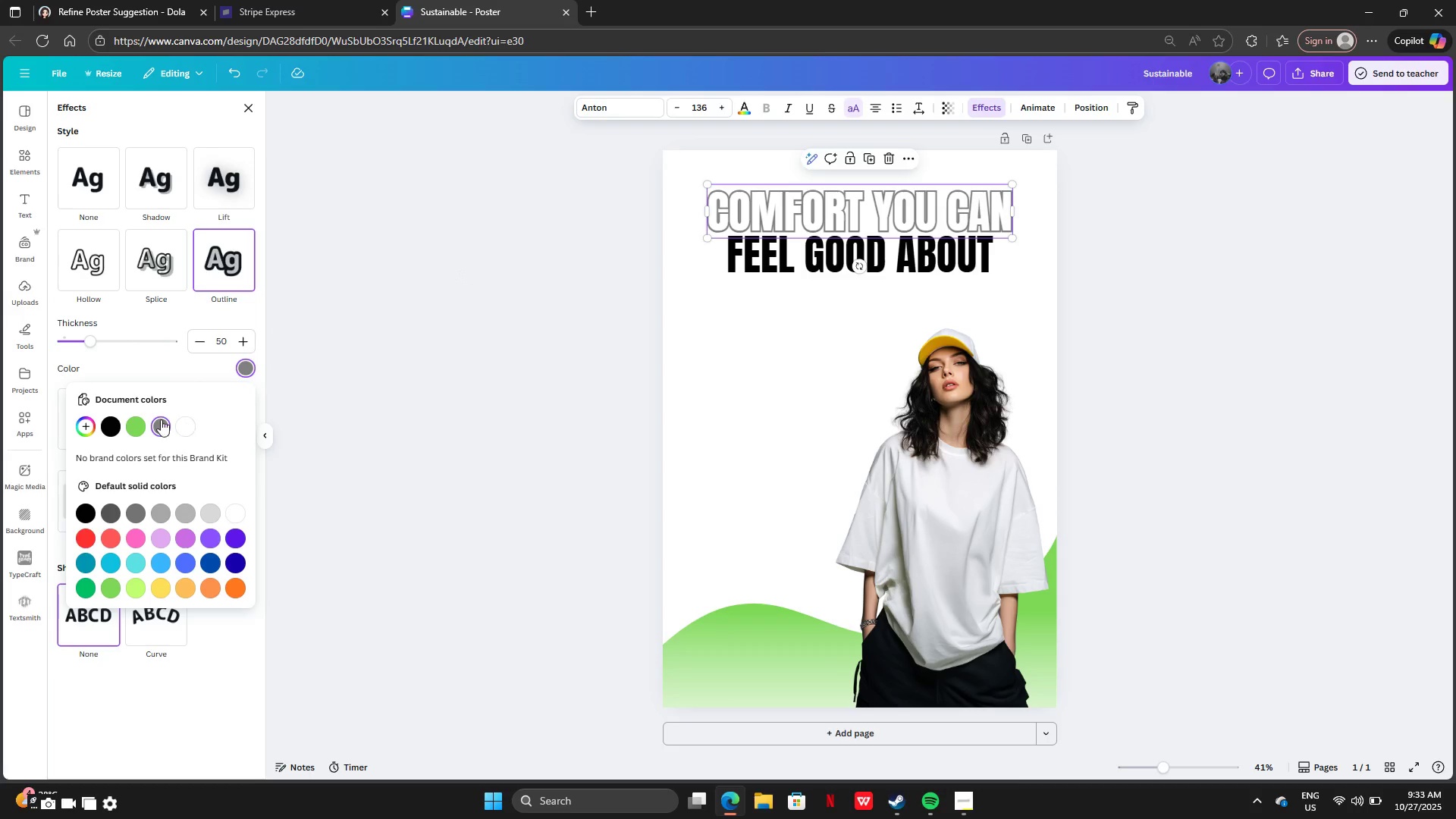 
left_click([106, 420])
 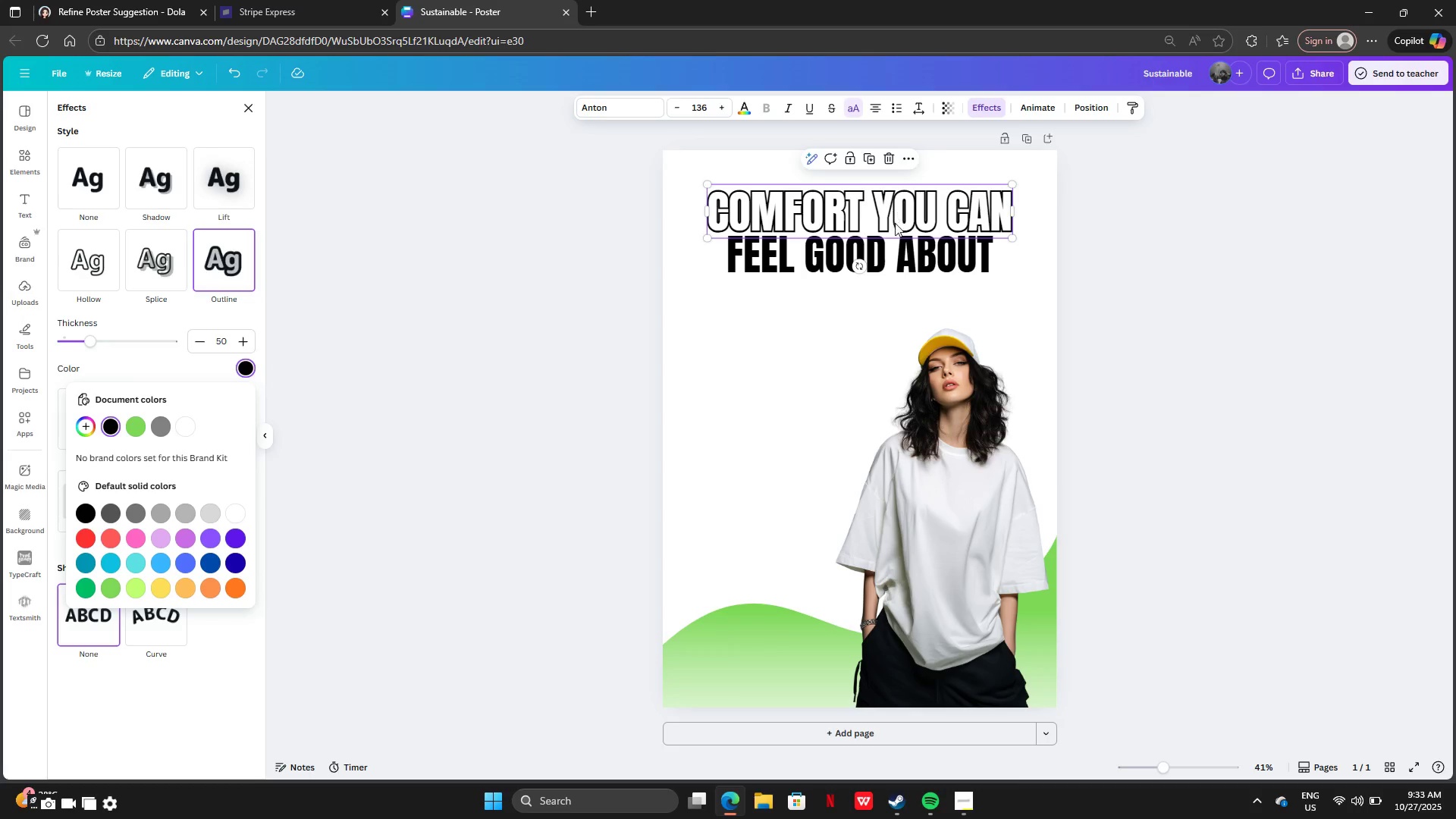 
left_click([783, 257])
 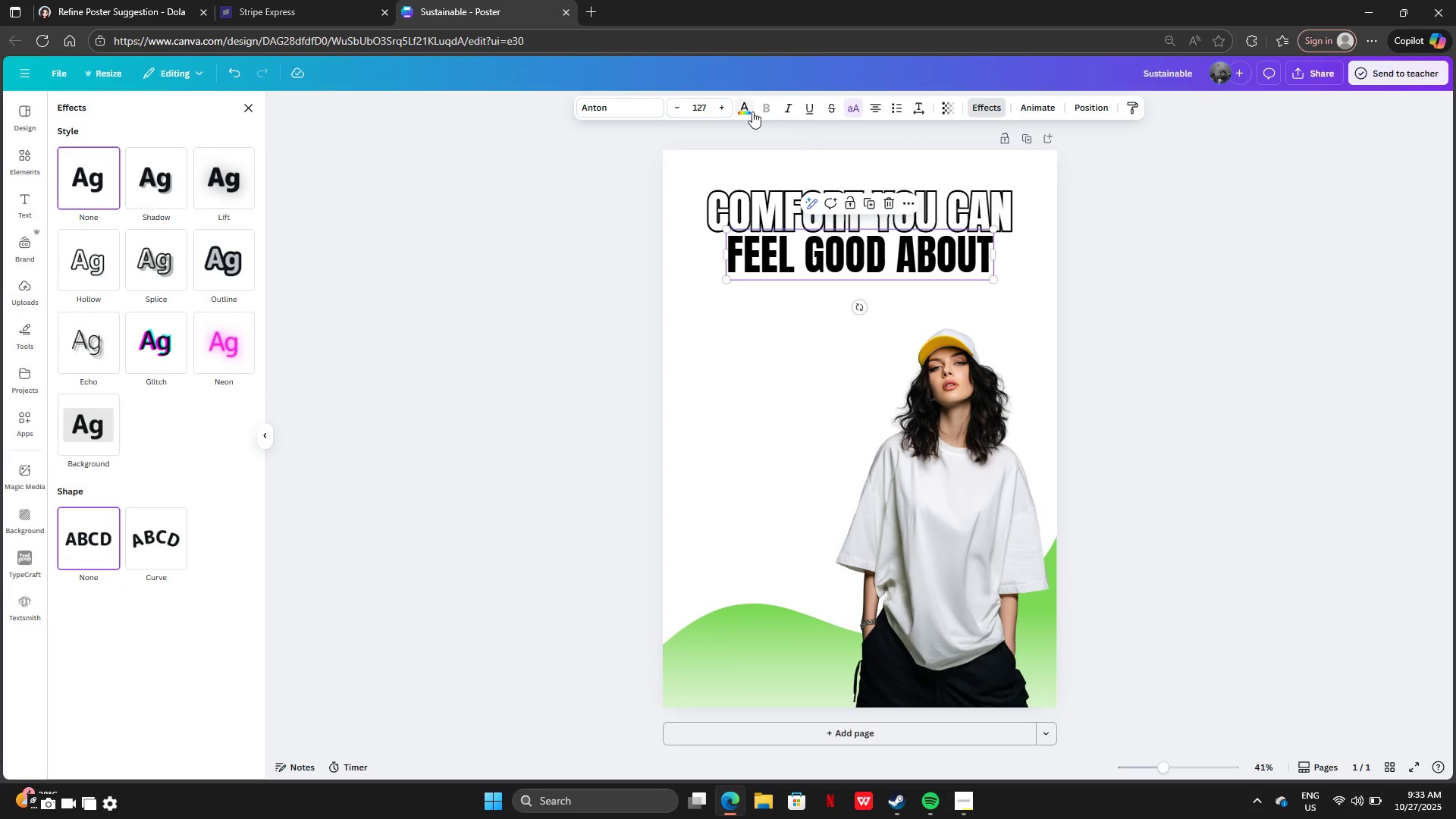 
left_click([752, 111])
 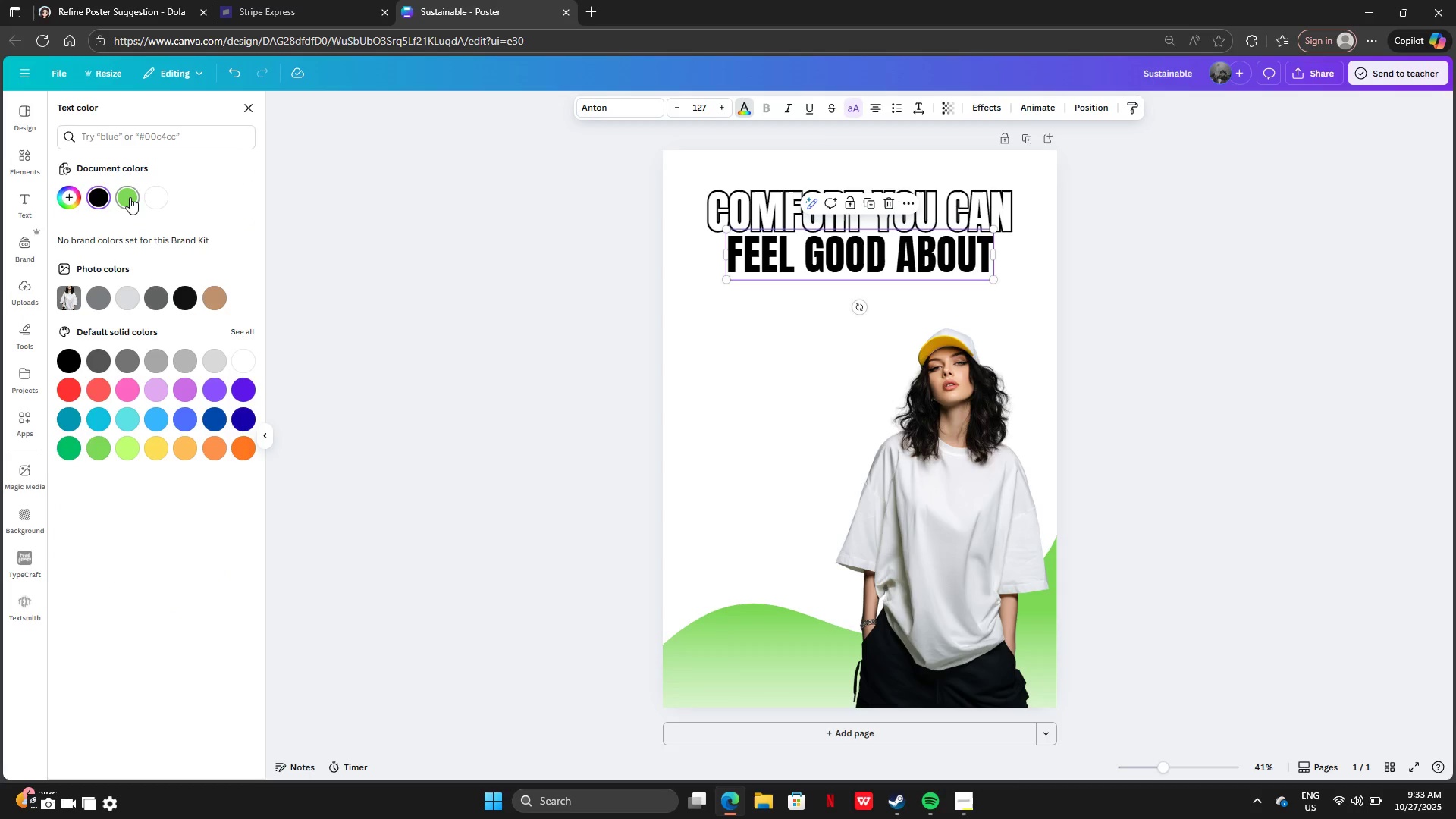 
left_click([130, 197])
 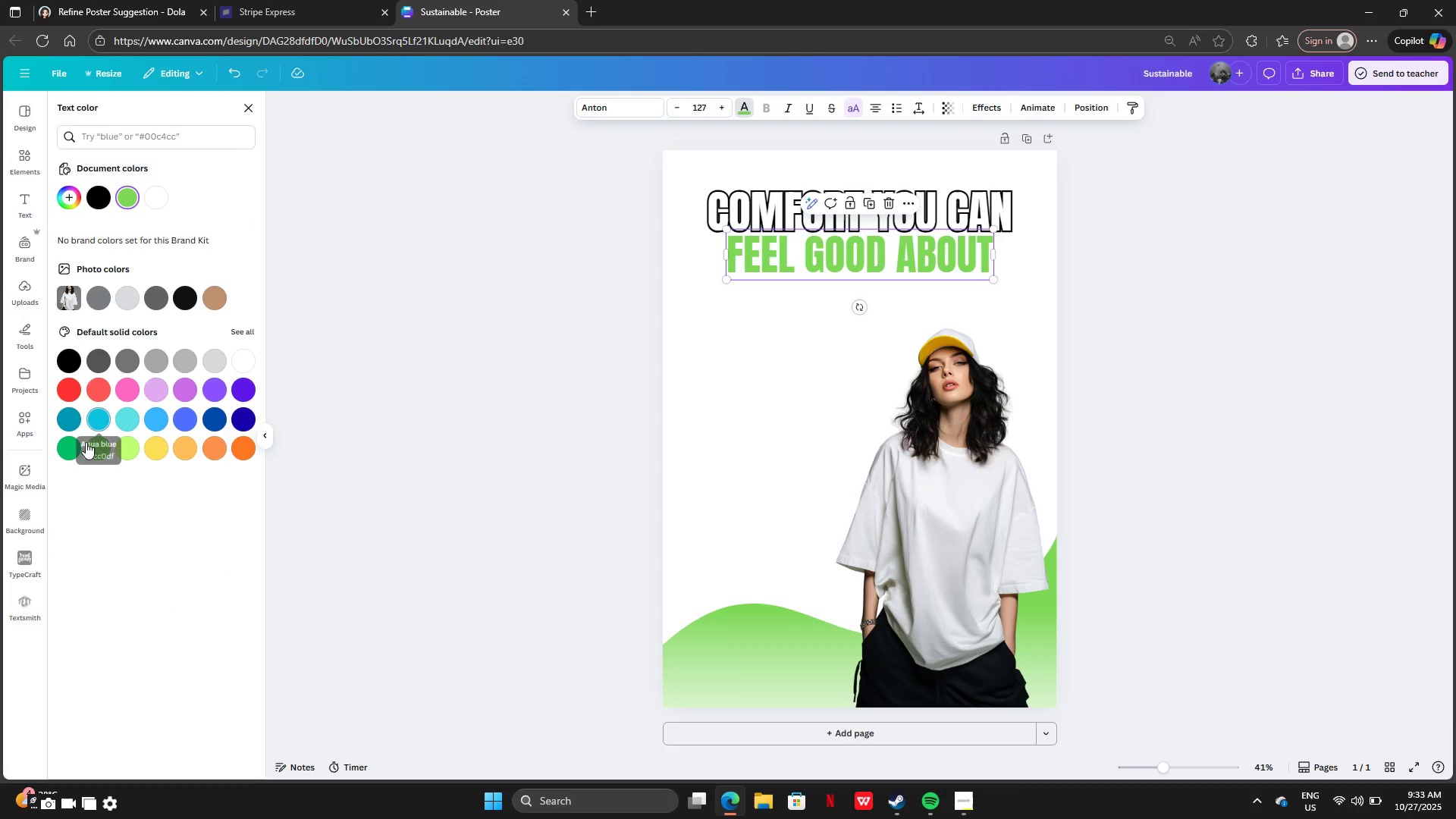 
left_click([65, 450])
 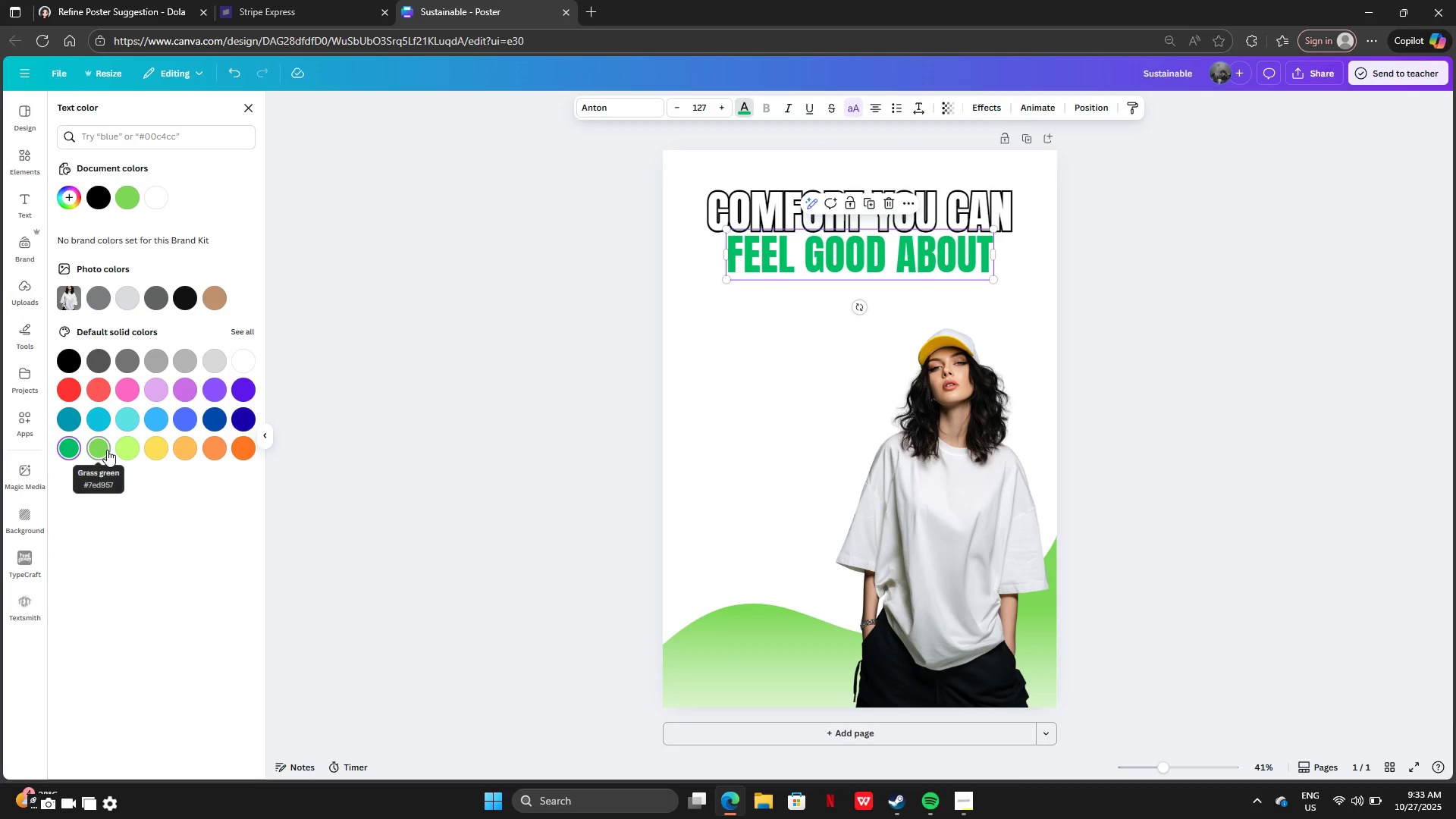 
left_click([107, 450])
 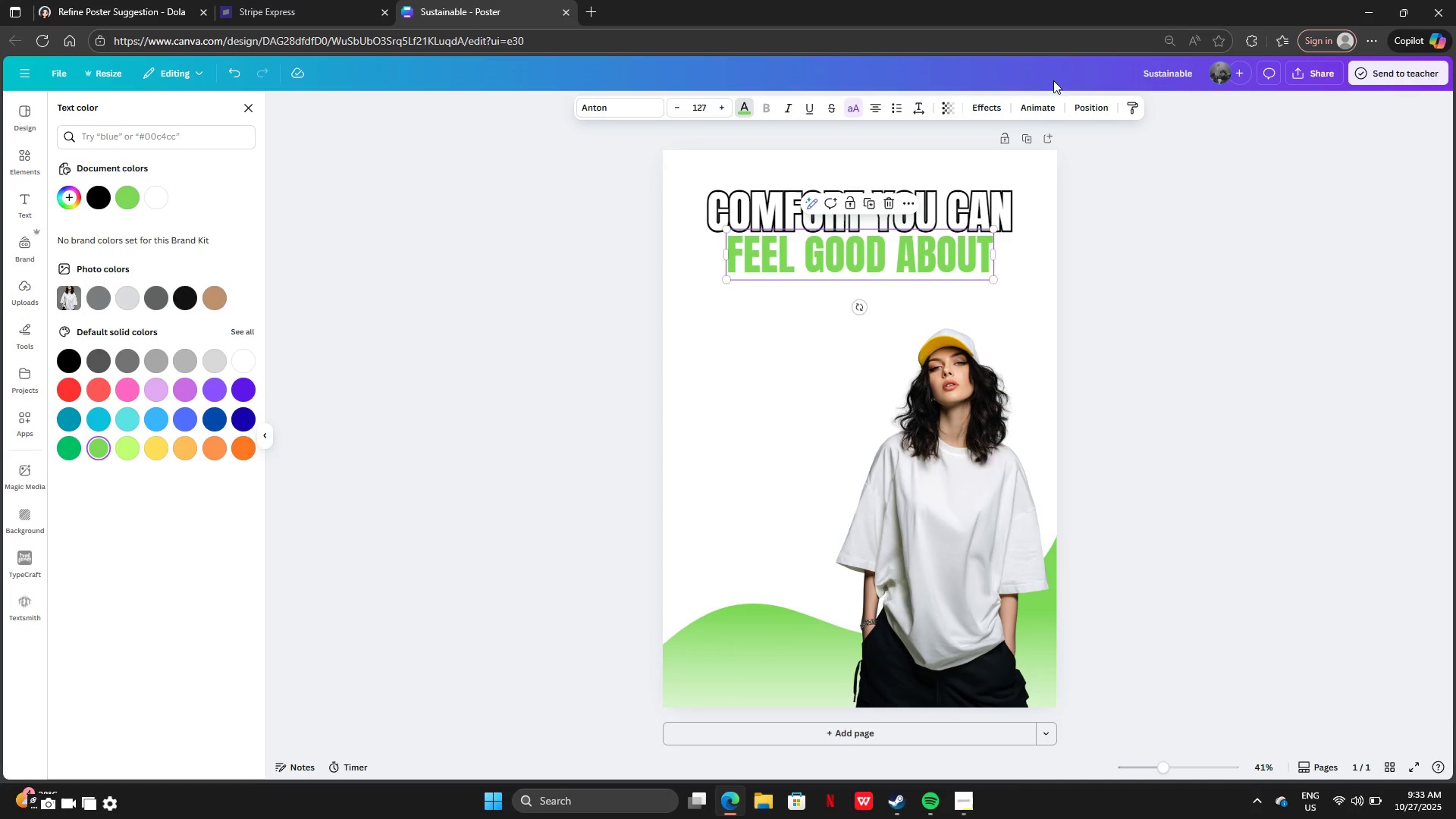 
left_click([896, 109])
 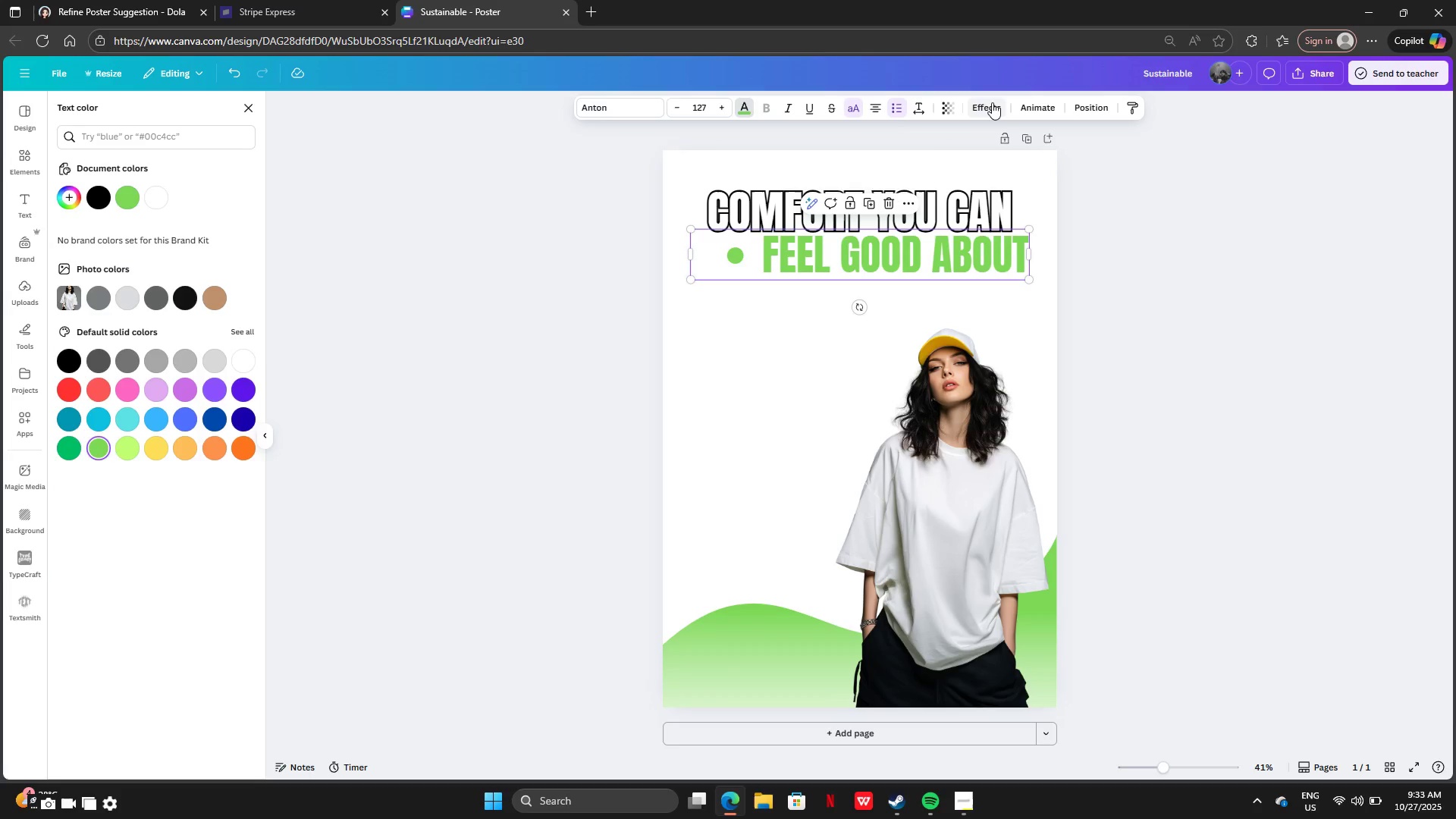 
left_click([992, 102])
 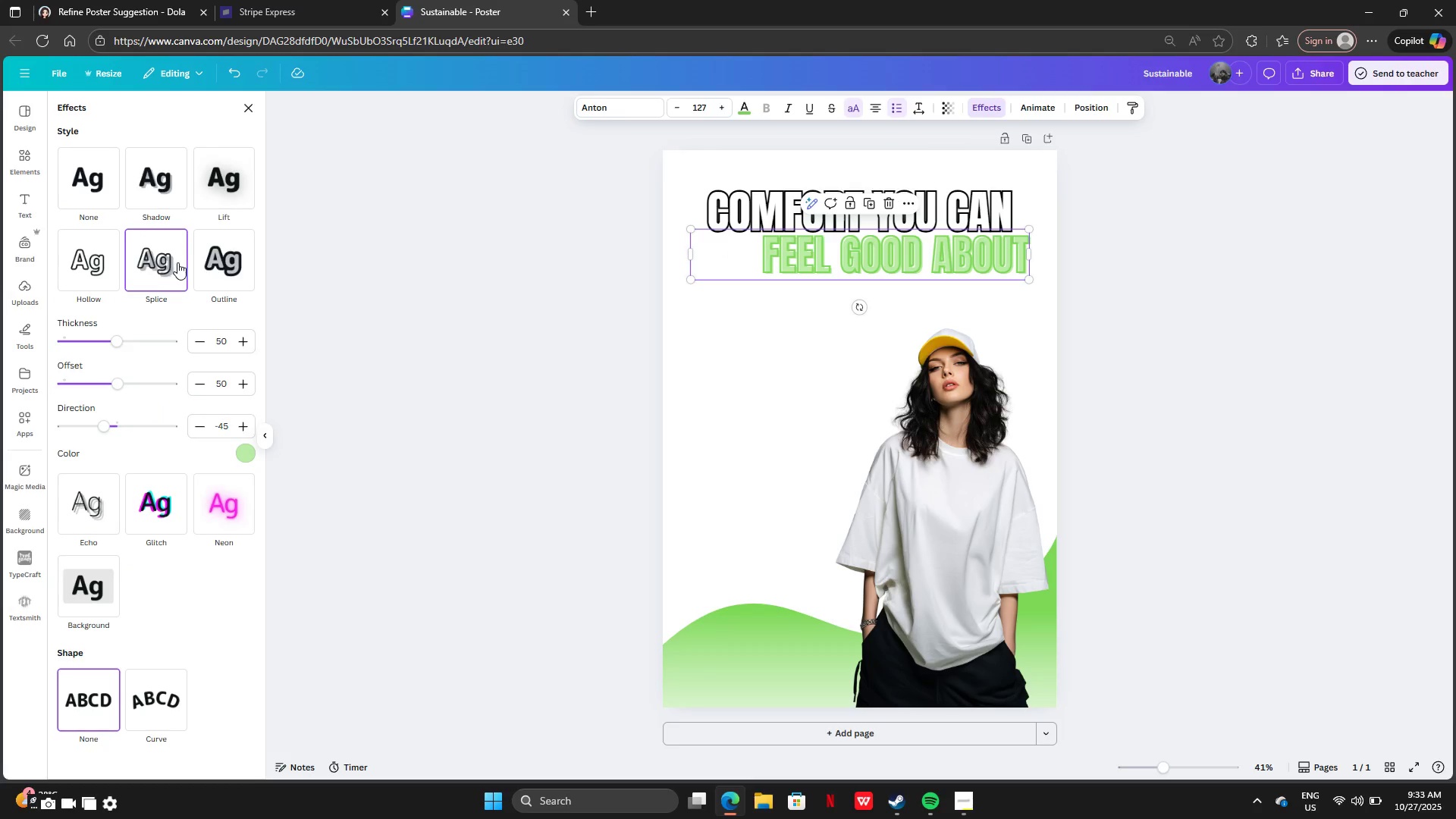 
left_click([190, 259])
 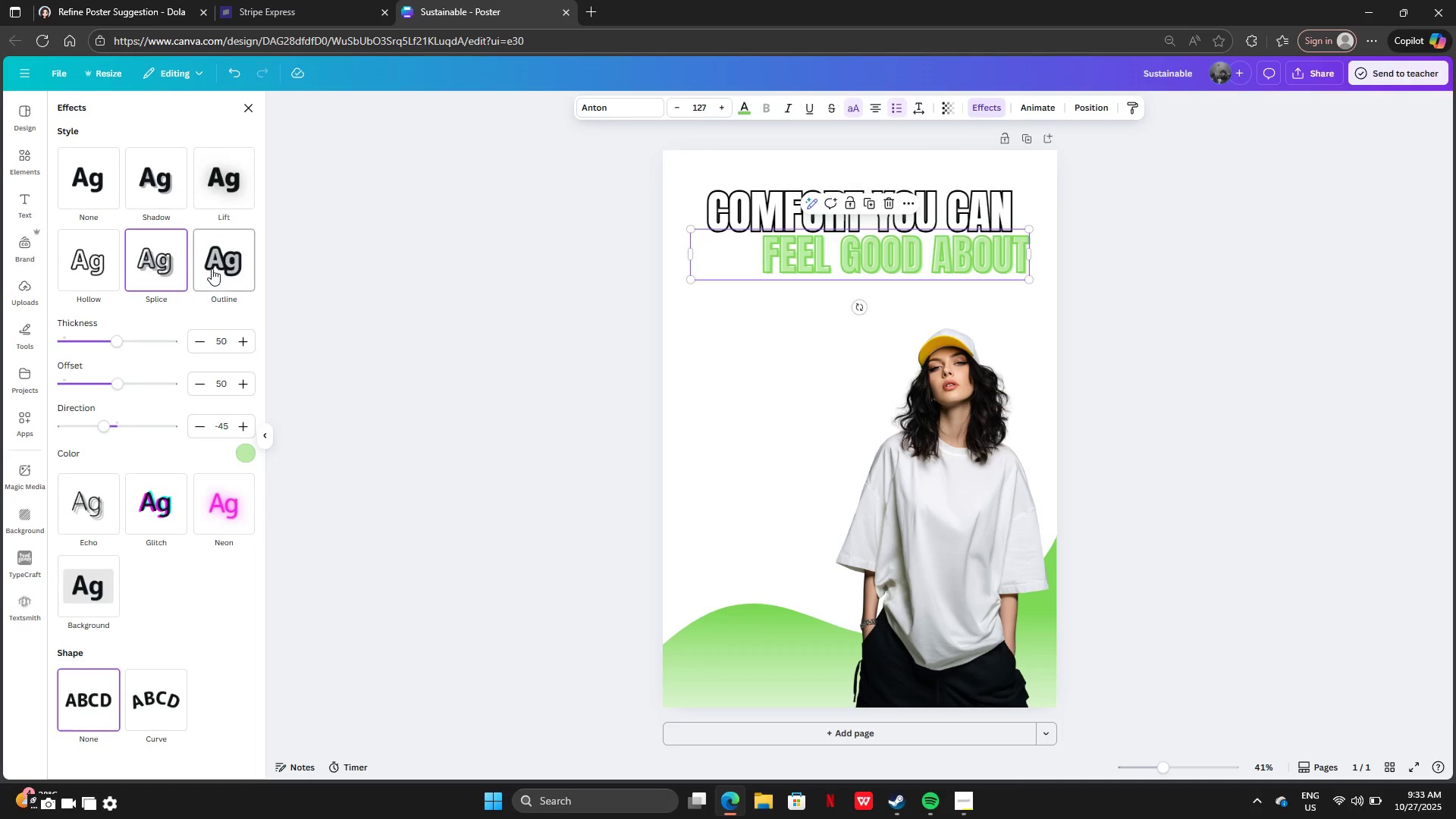 
left_click([212, 268])
 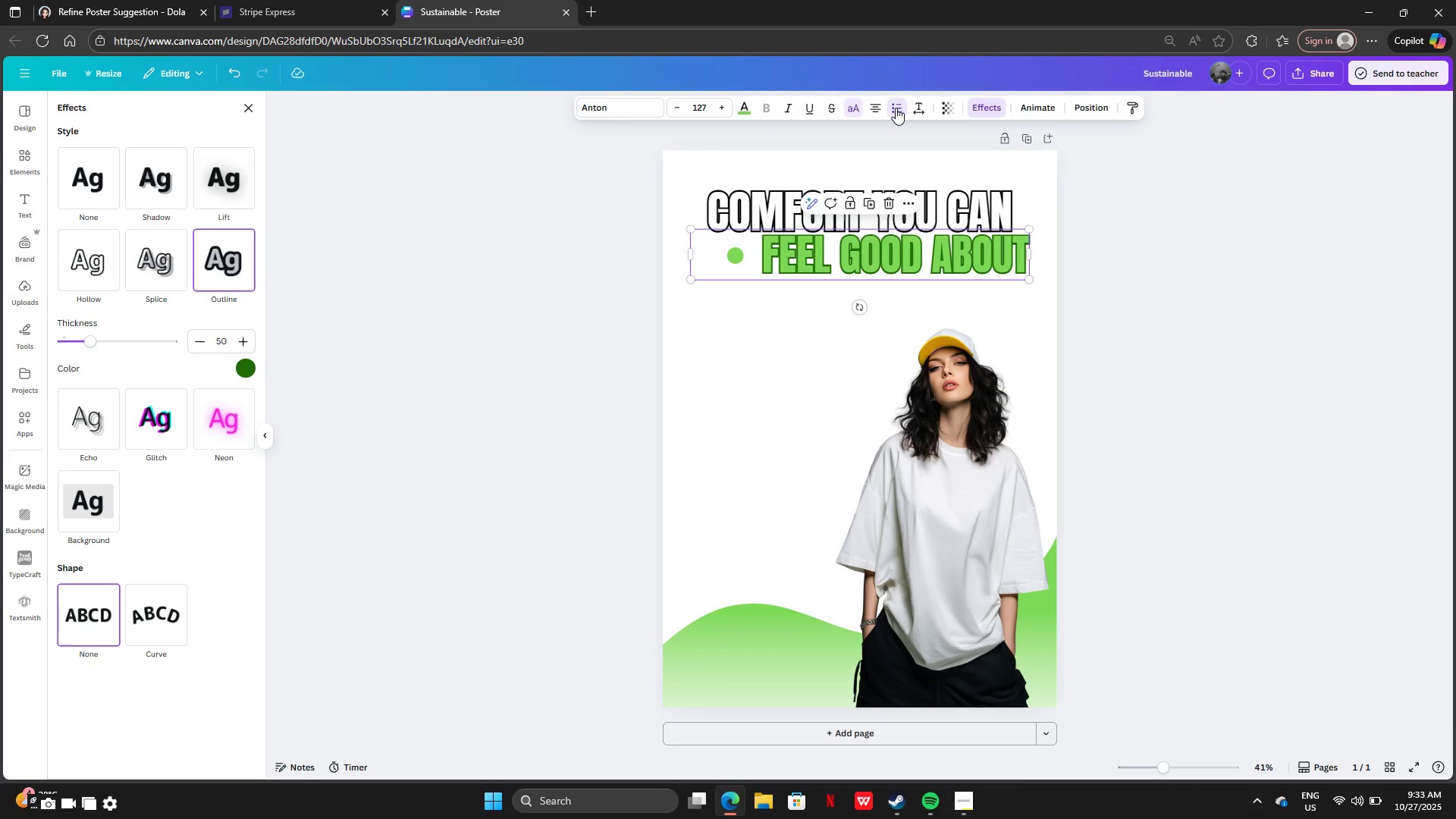 
left_click([896, 108])
 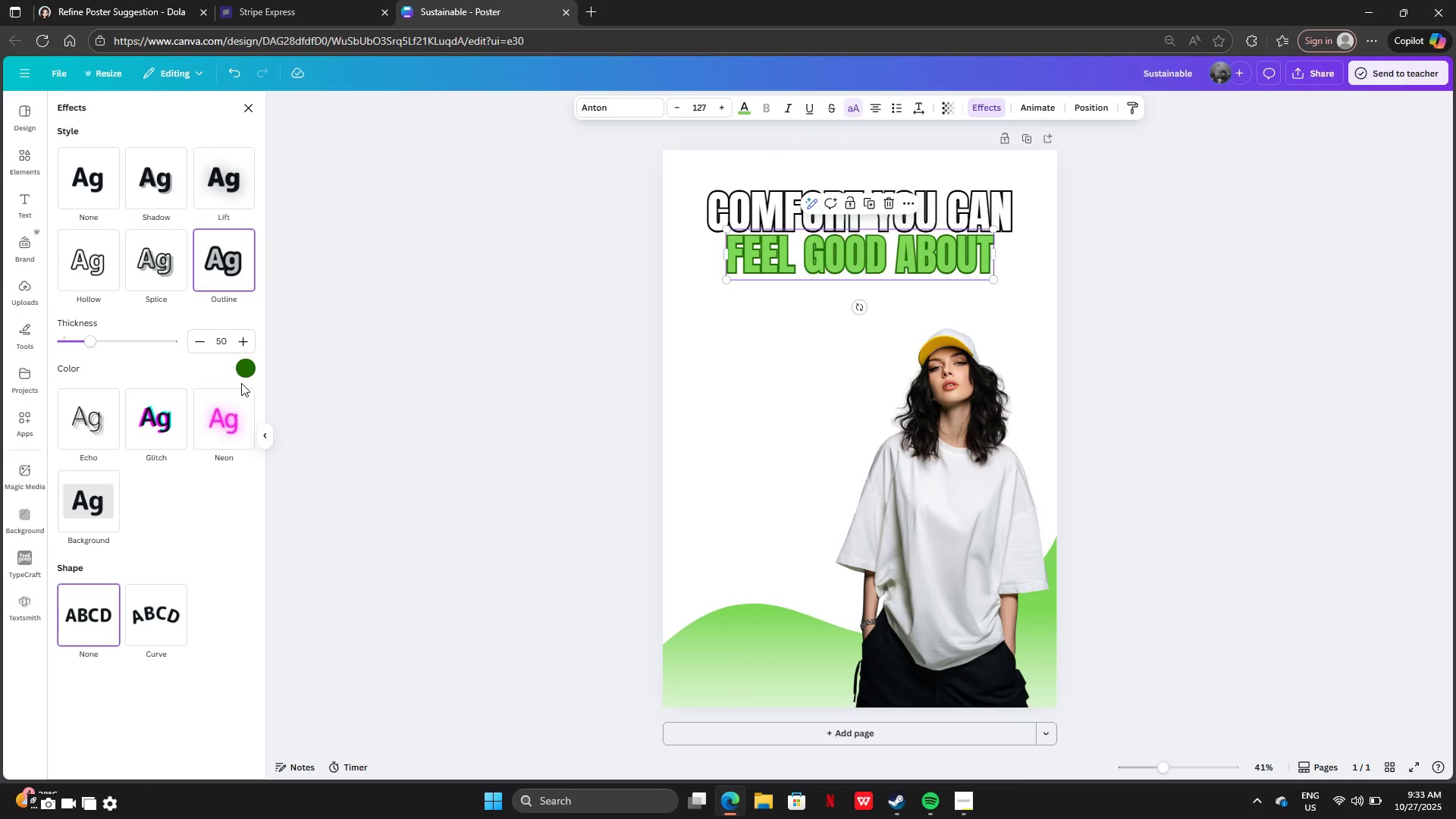 
left_click([242, 369])
 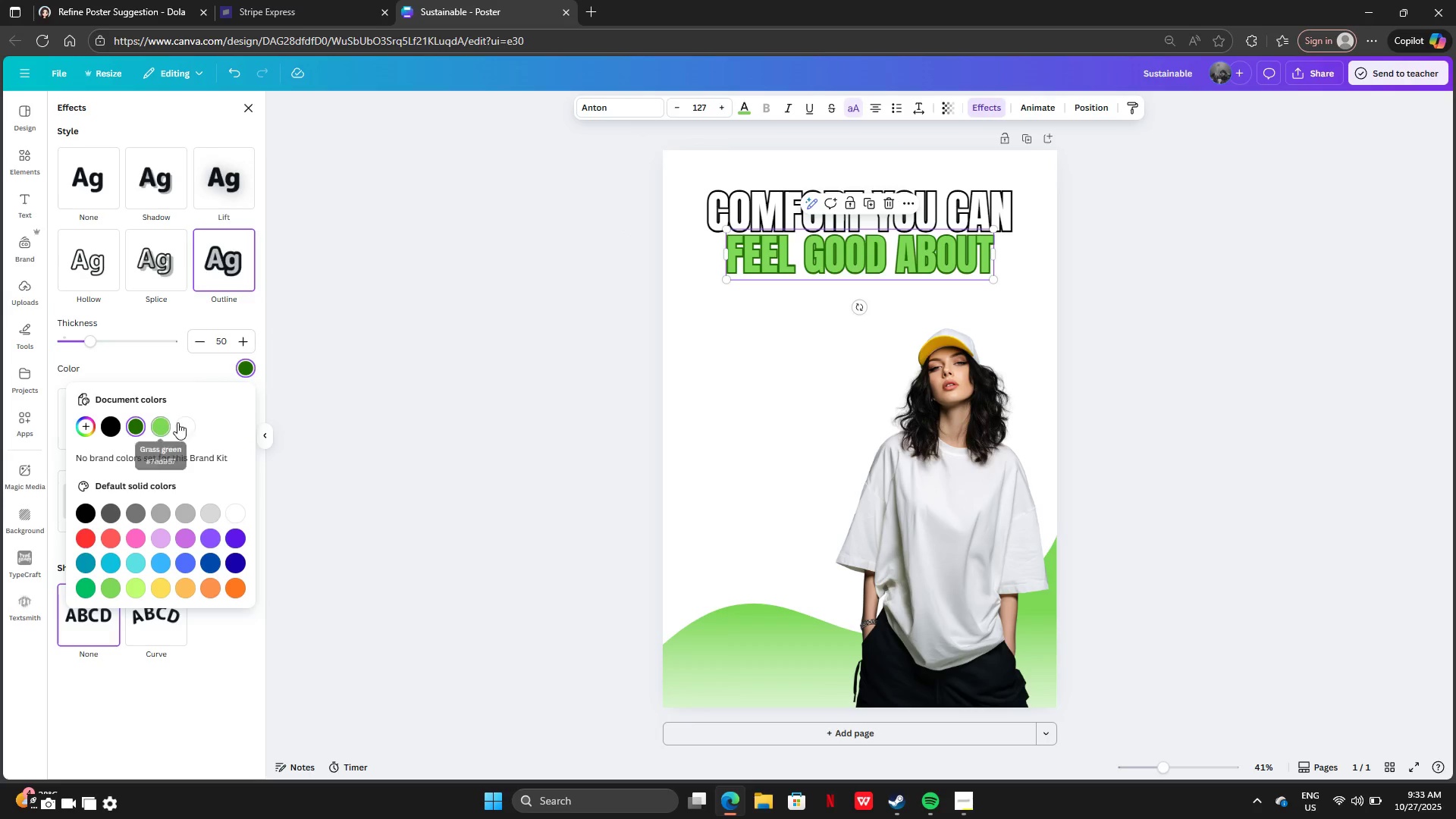 
left_click([178, 422])
 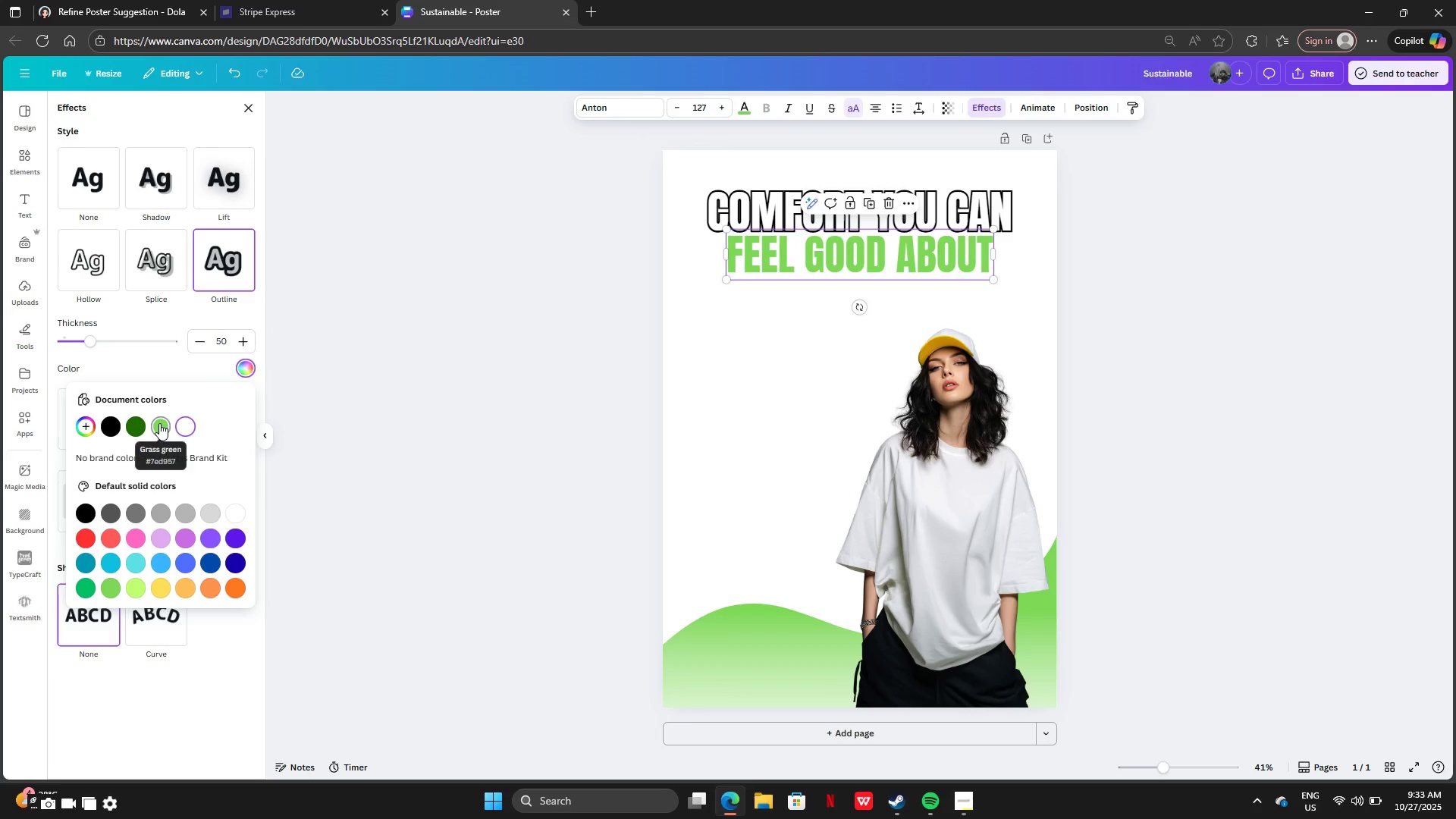 
left_click([159, 423])
 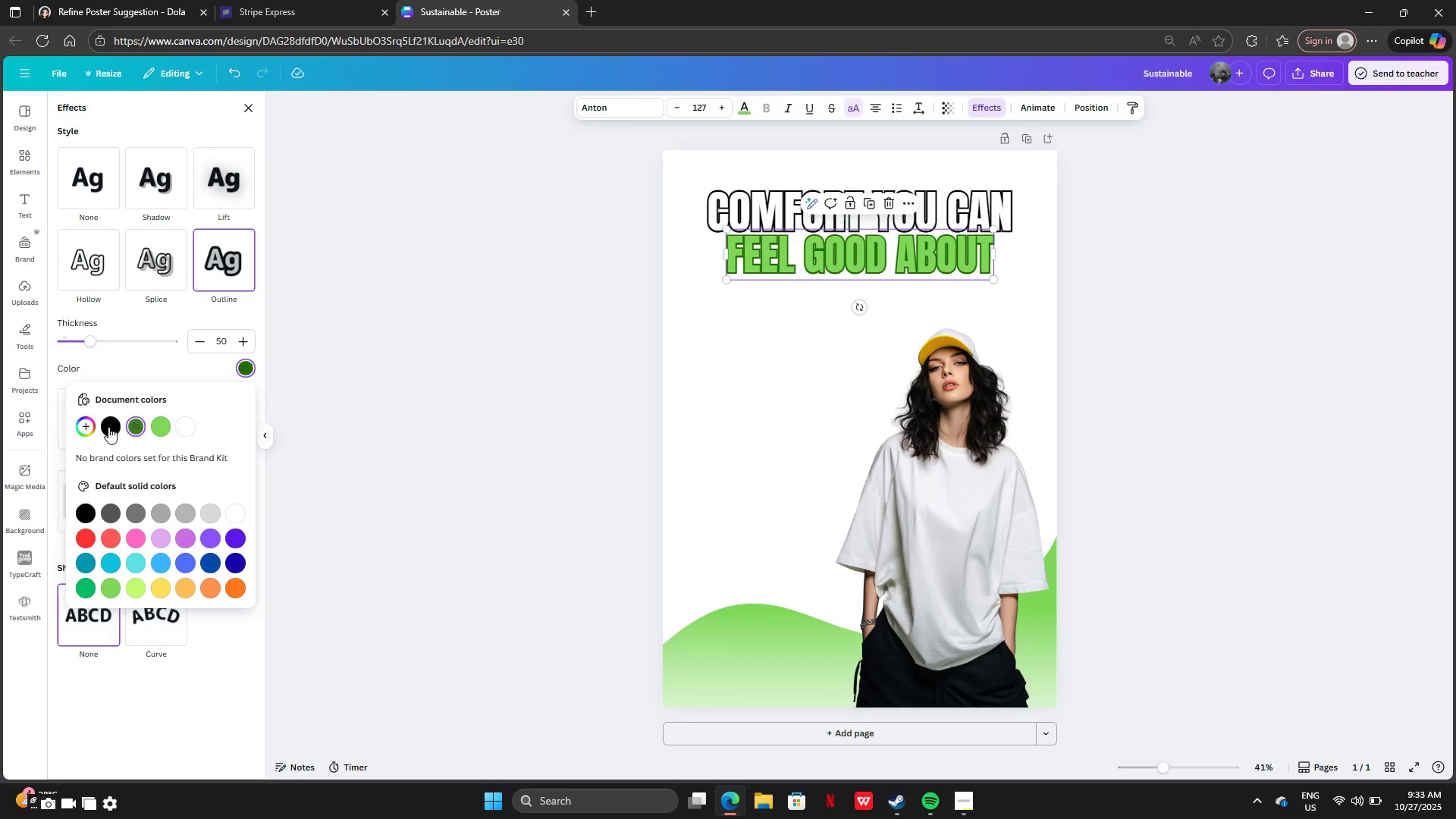 
double_click([107, 427])
 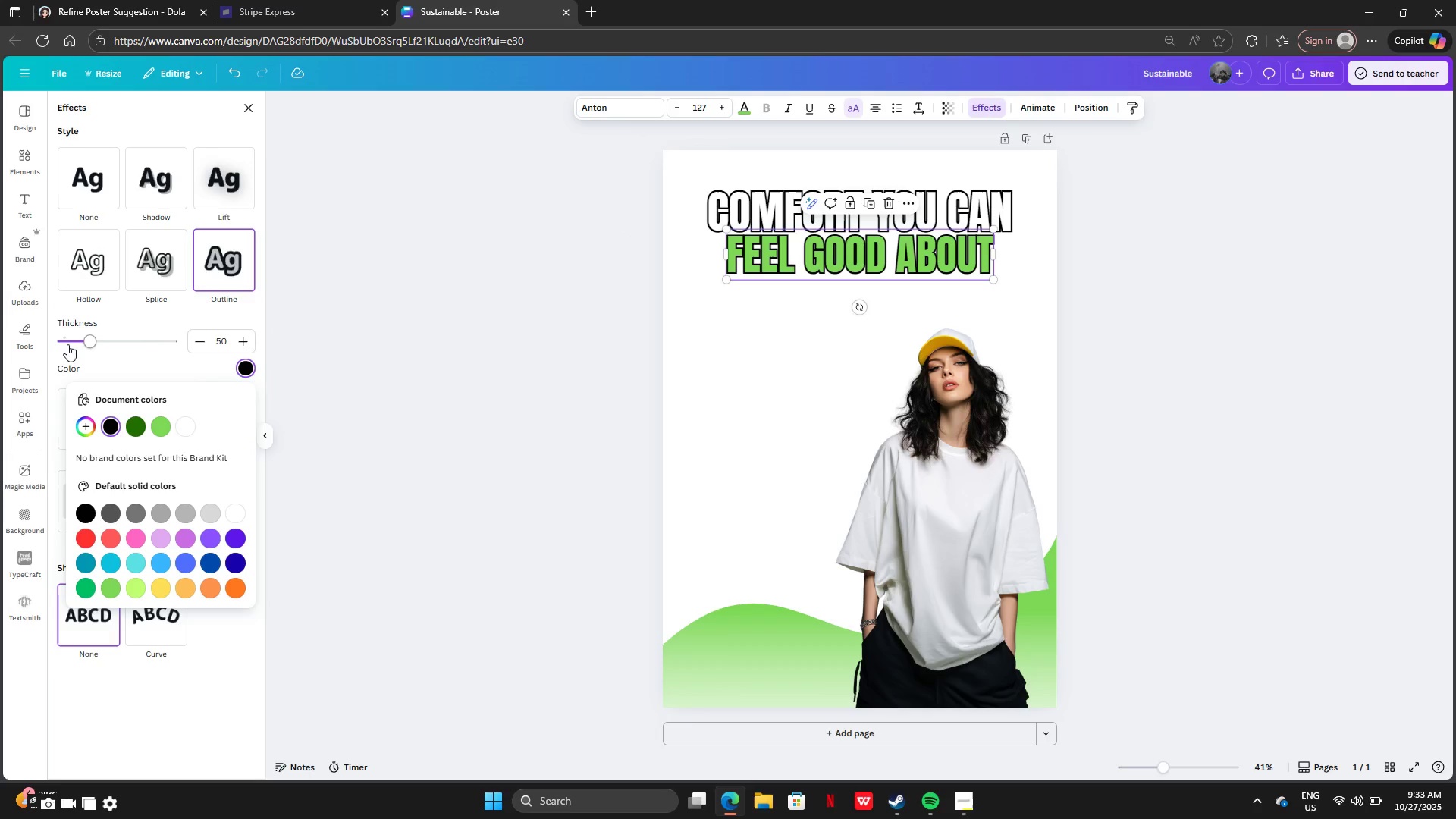 
left_click_drag(start_coordinate=[67, 341], to_coordinate=[77, 320])
 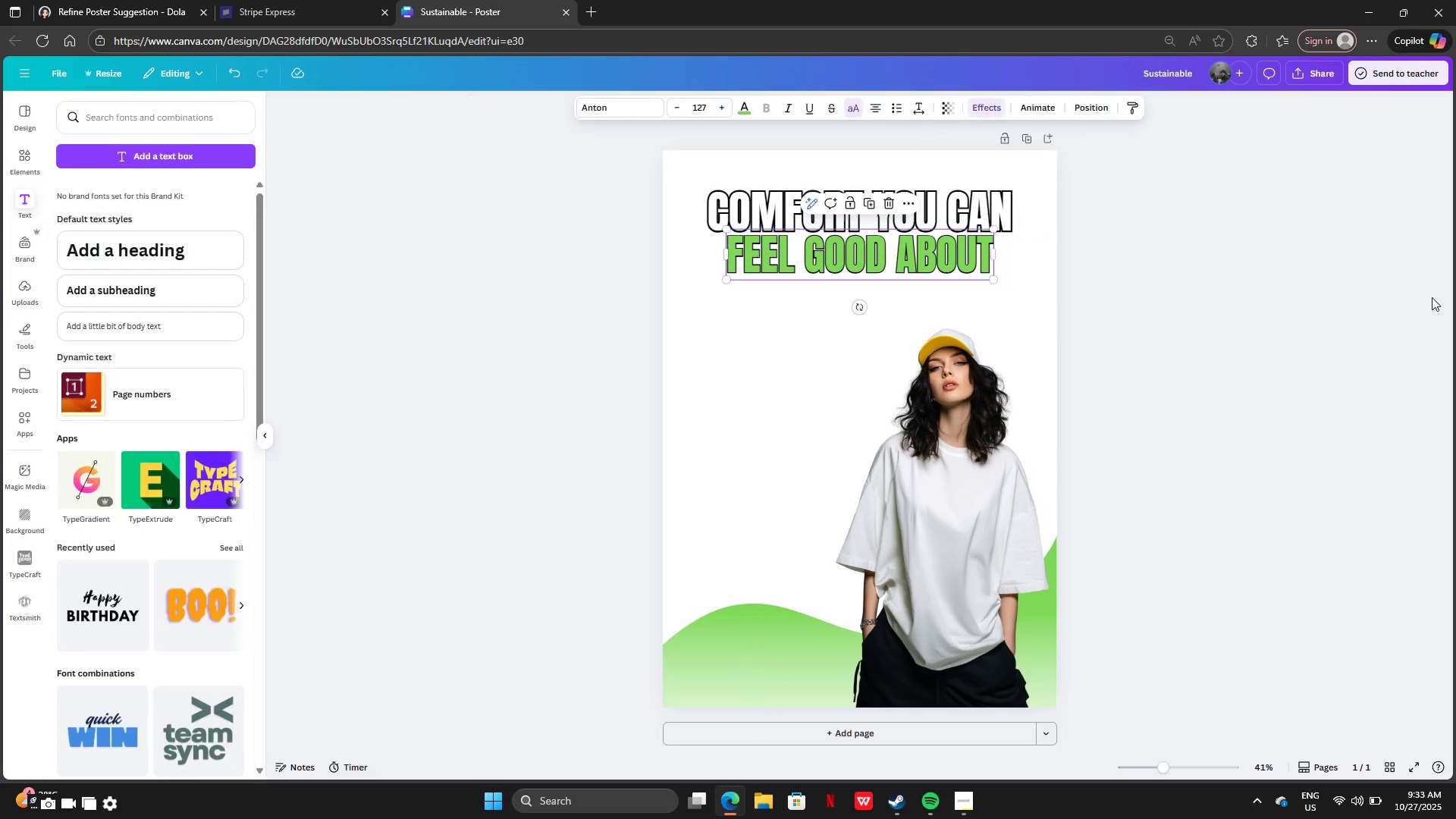 
double_click([1432, 297])
 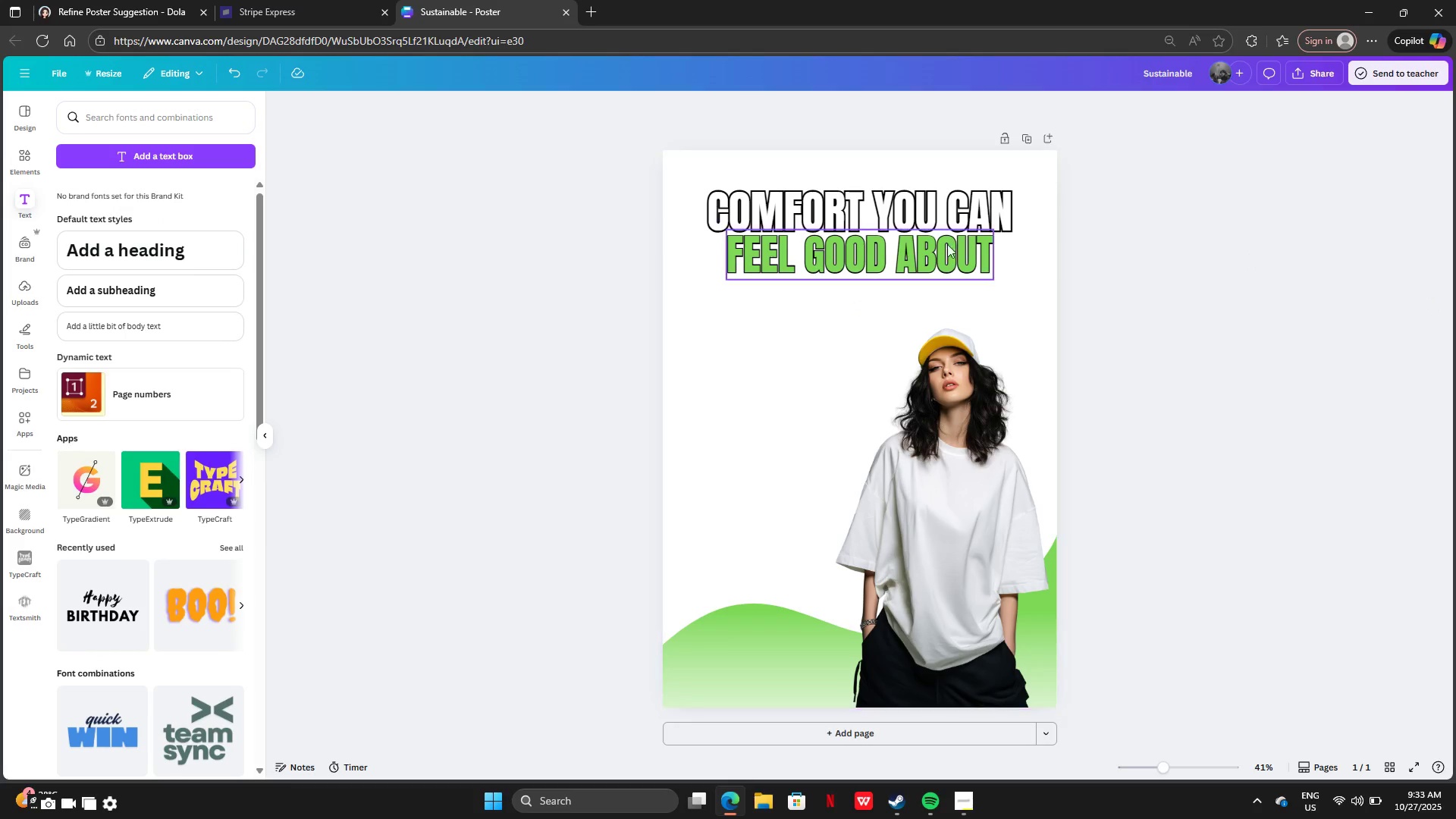 
left_click([893, 240])
 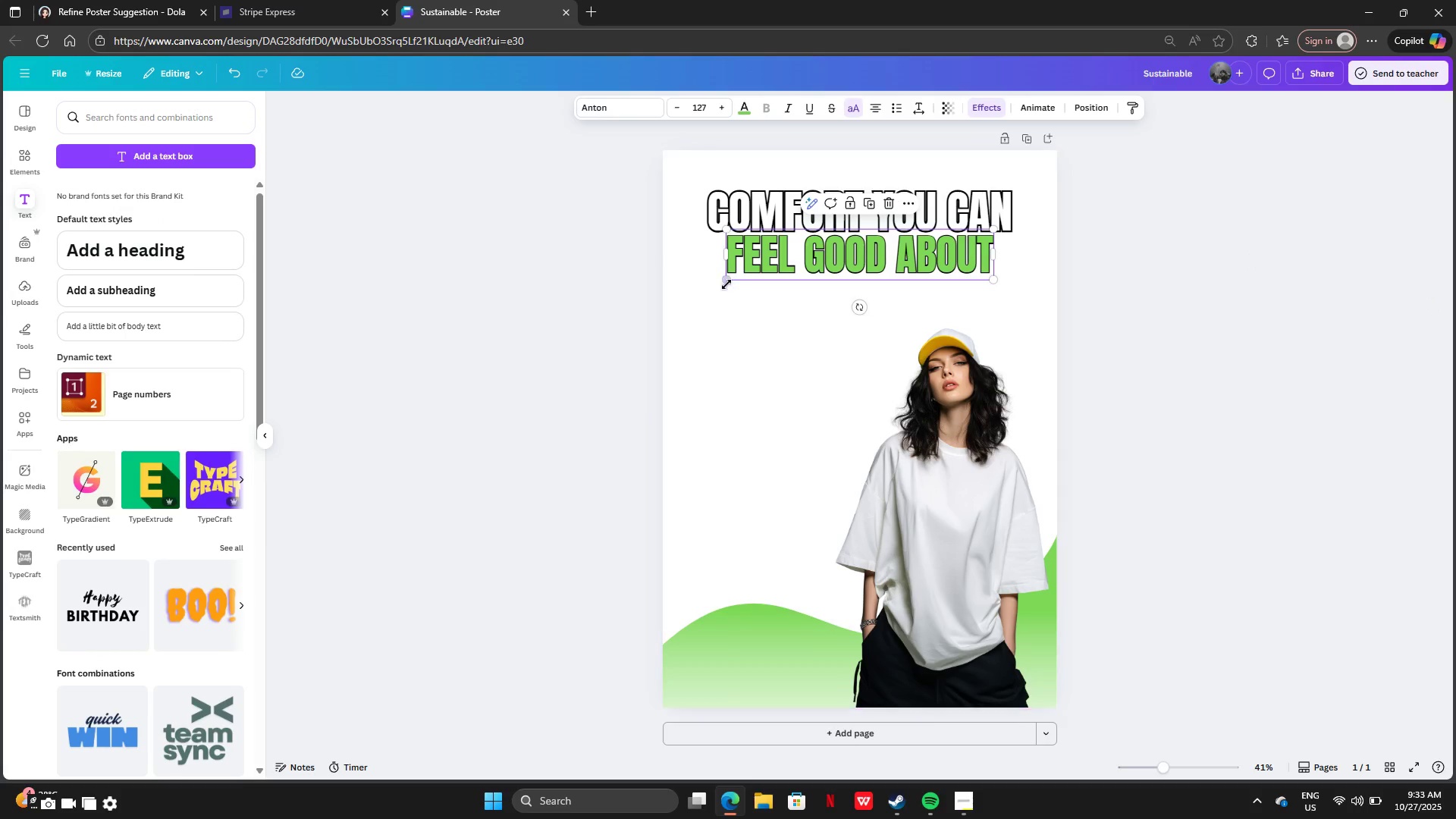 
left_click_drag(start_coordinate=[727, 282], to_coordinate=[714, 300])
 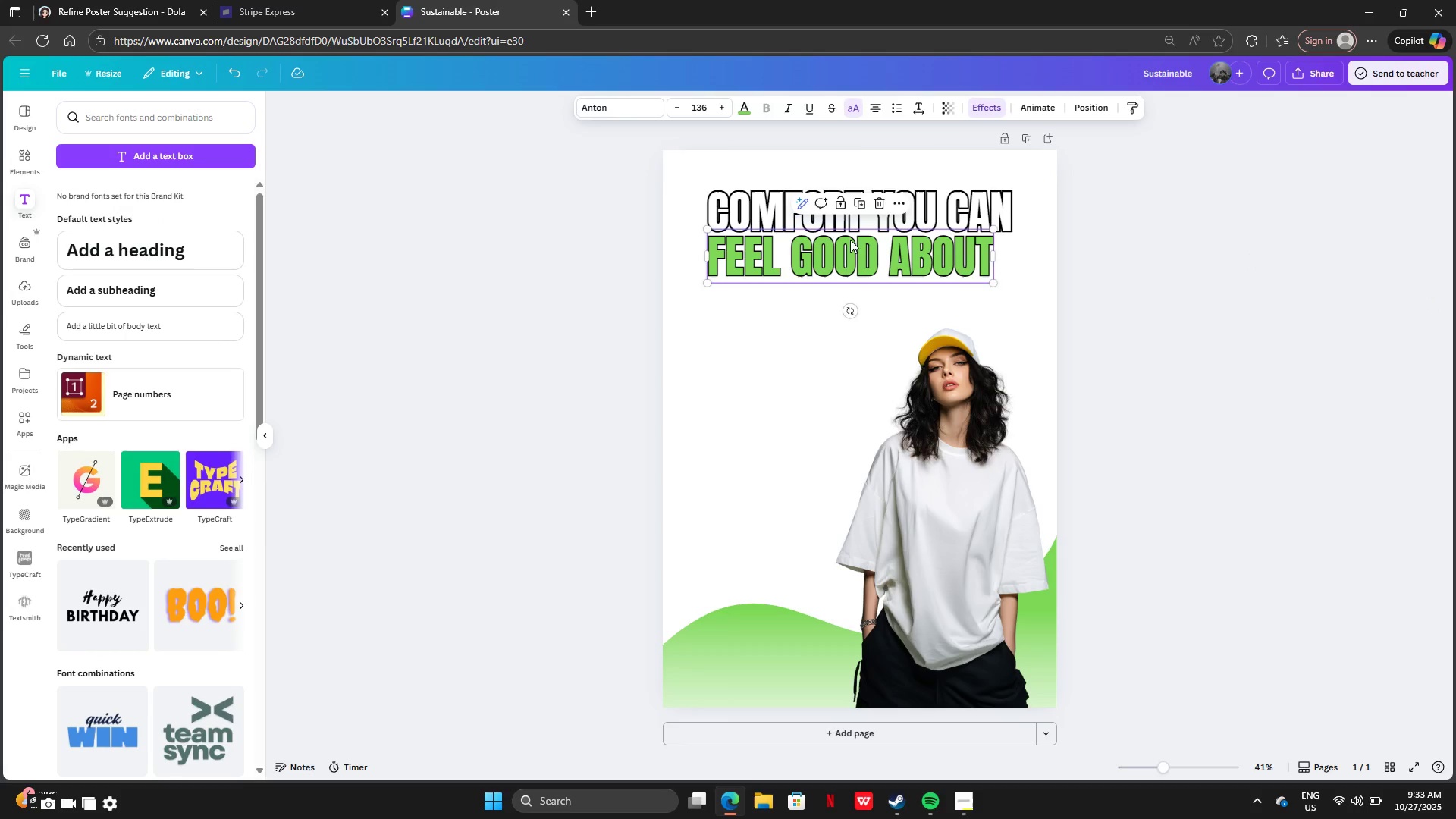 
left_click_drag(start_coordinate=[850, 240], to_coordinate=[861, 240])
 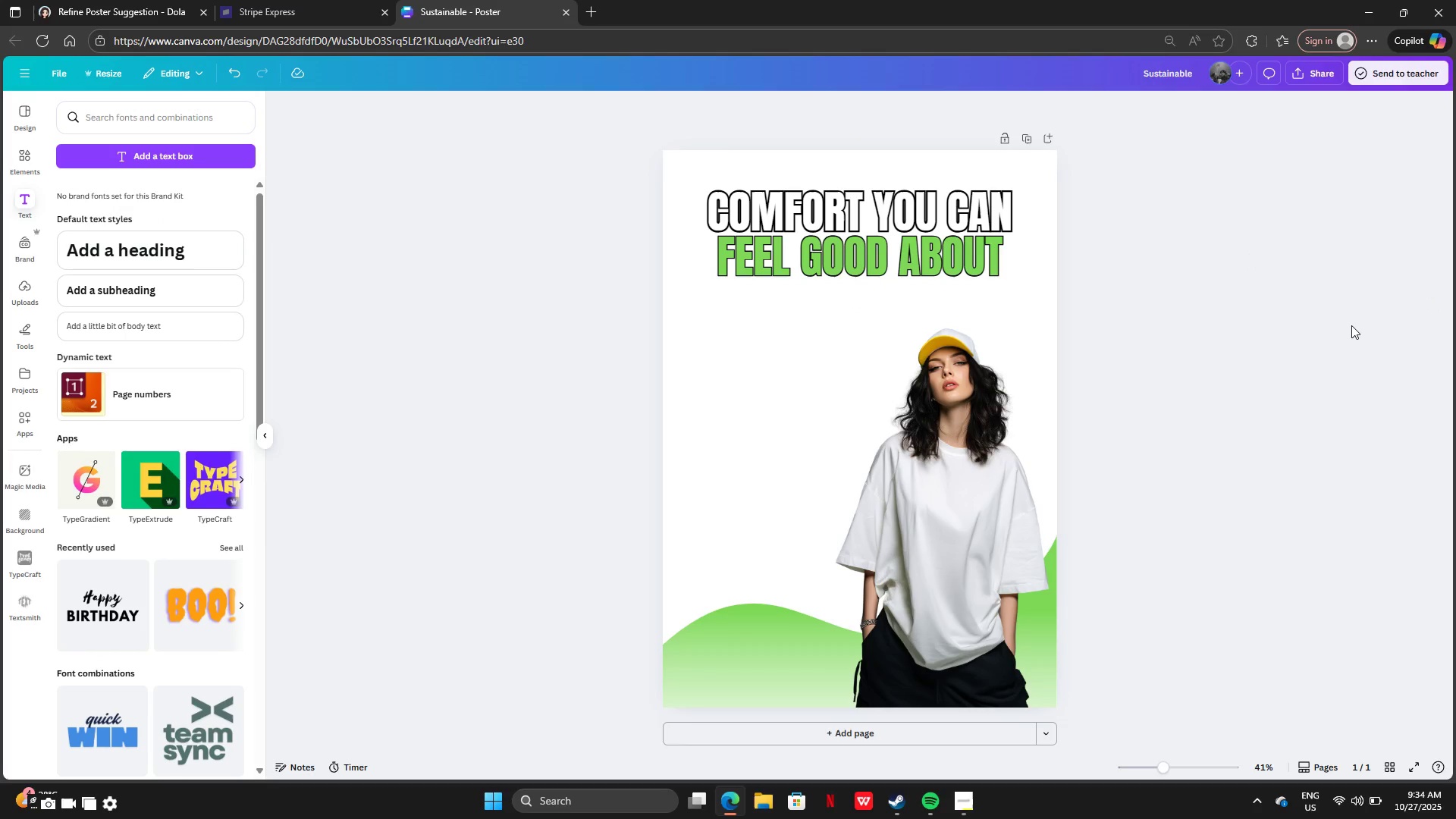 
left_click([1351, 325])
 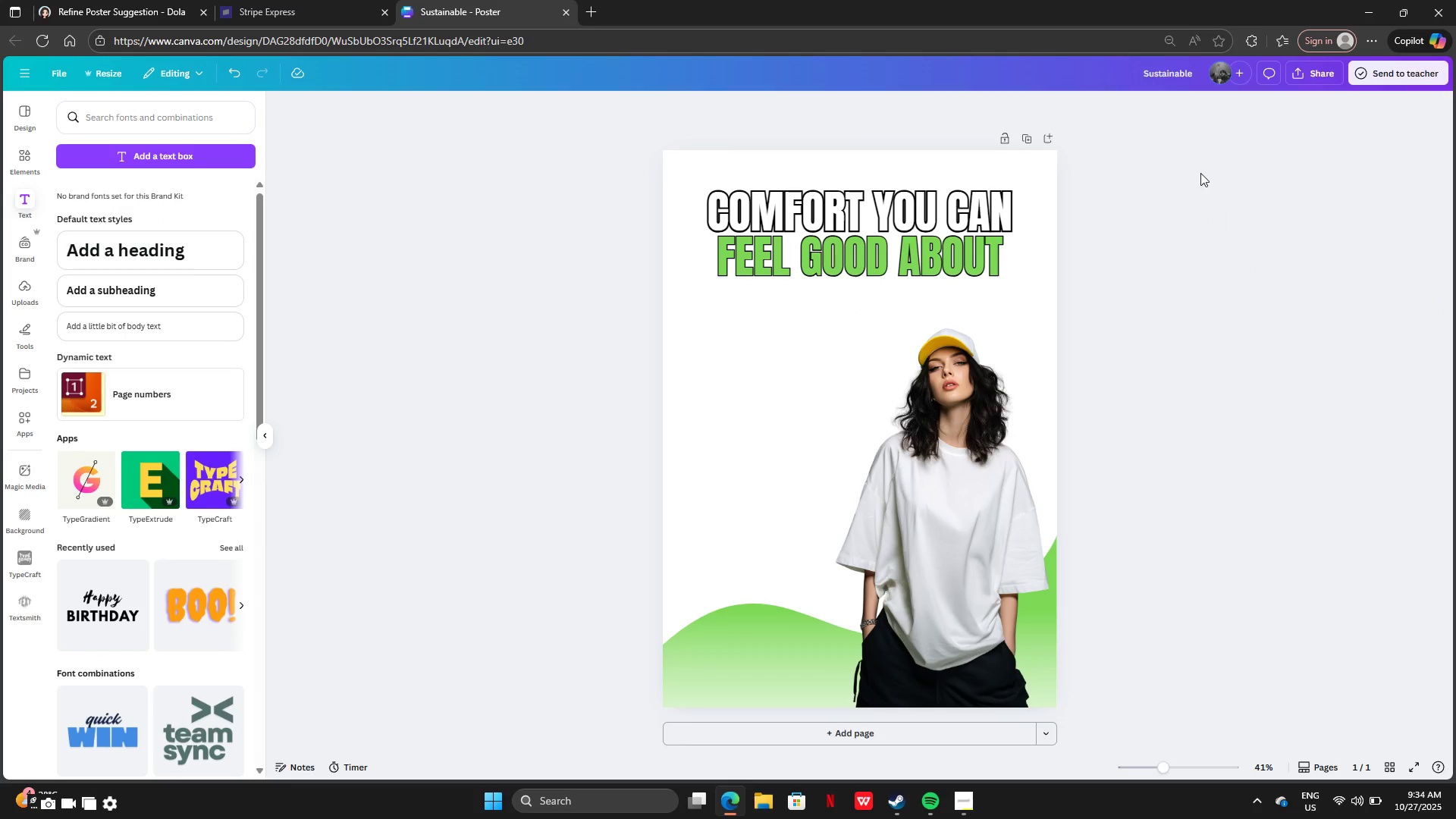 
left_click([903, 278])
 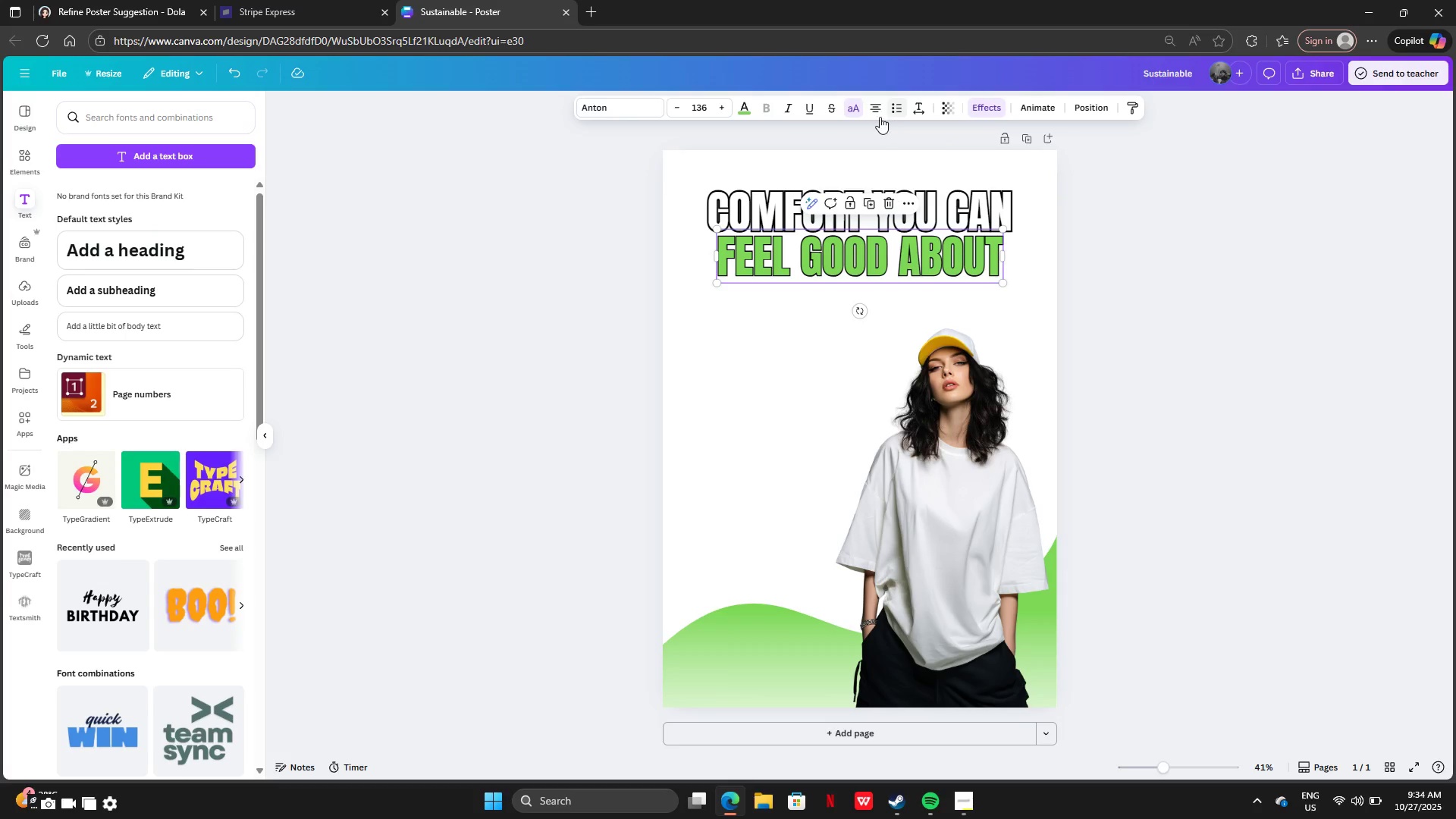 
left_click([1000, 111])
 